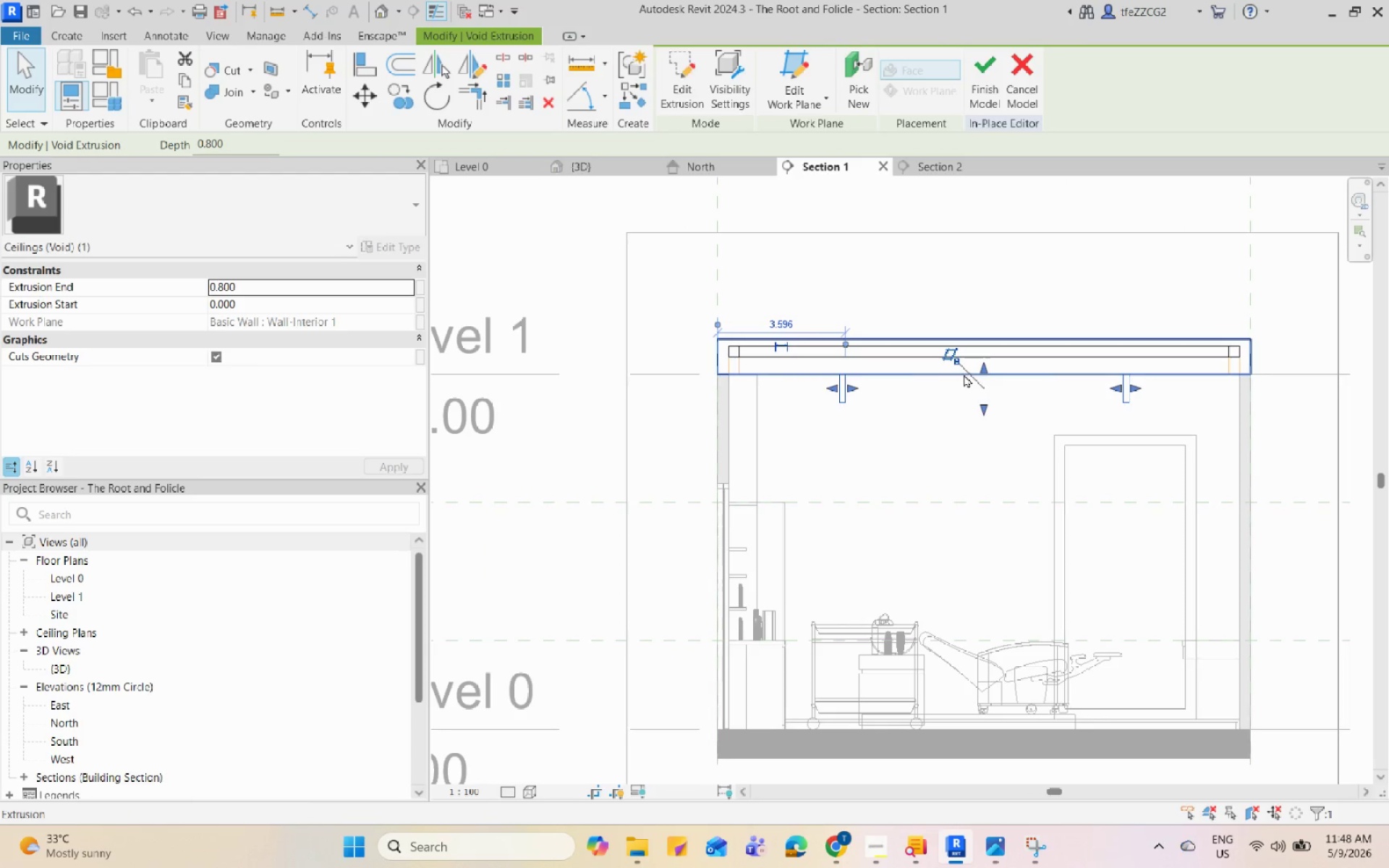 
scroll: coordinate [947, 347], scroll_direction: up, amount: 6.0
 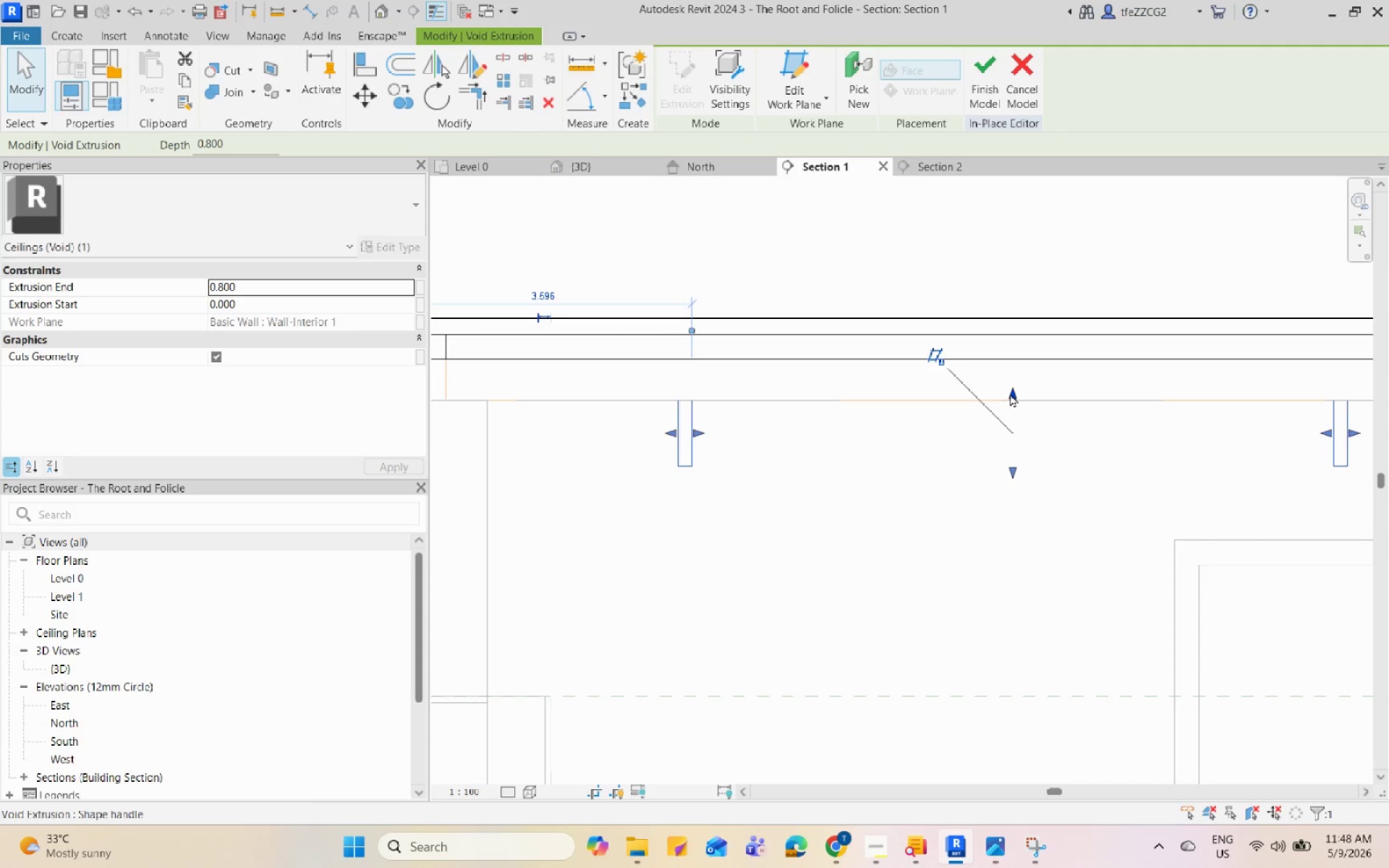 
left_click_drag(start_coordinate=[1010, 393], to_coordinate=[1027, 338])
 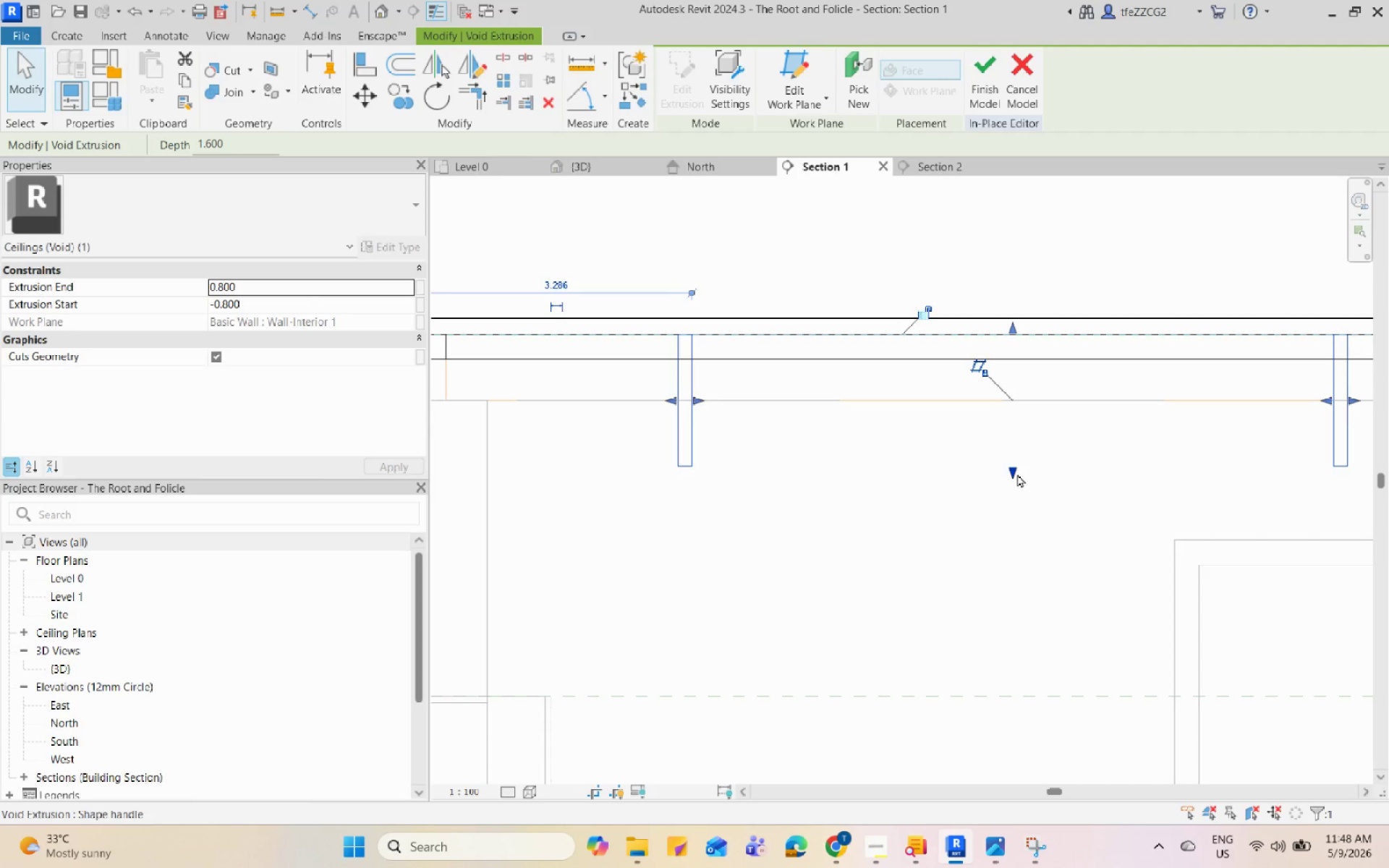 
left_click_drag(start_coordinate=[1015, 472], to_coordinate=[1029, 398])
 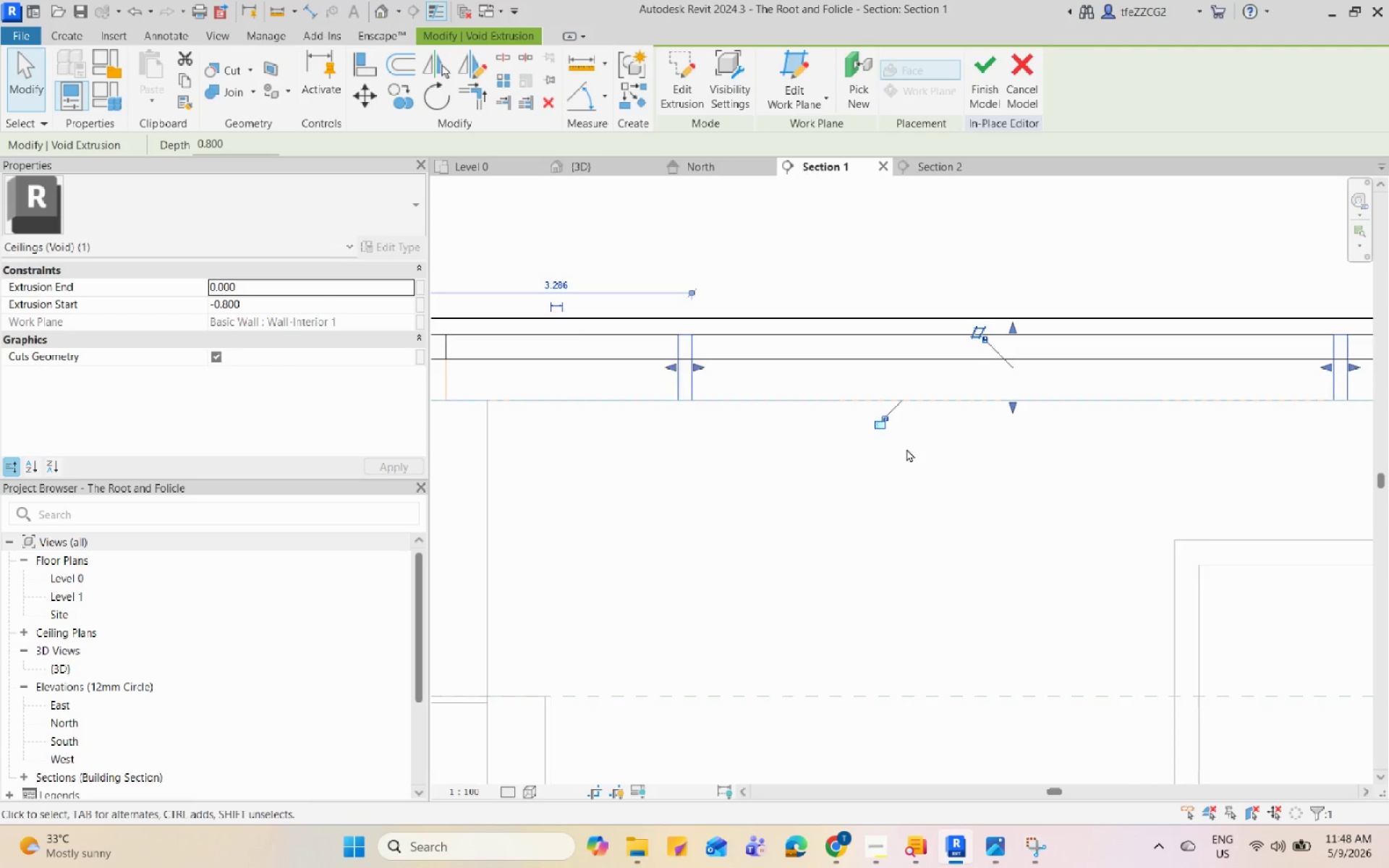 
key(Escape)
 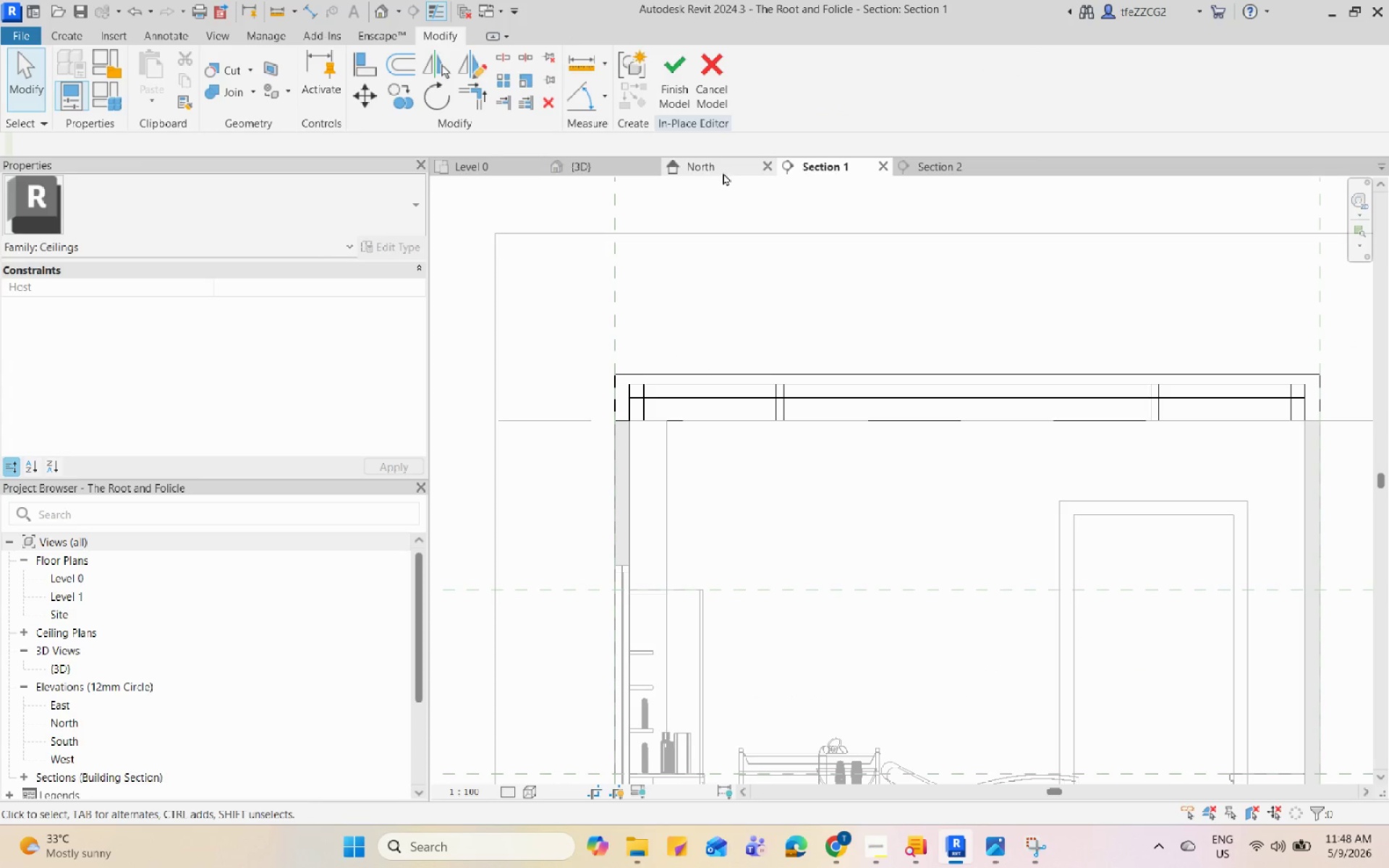 
scroll: coordinate [906, 448], scroll_direction: down, amount: 4.0
 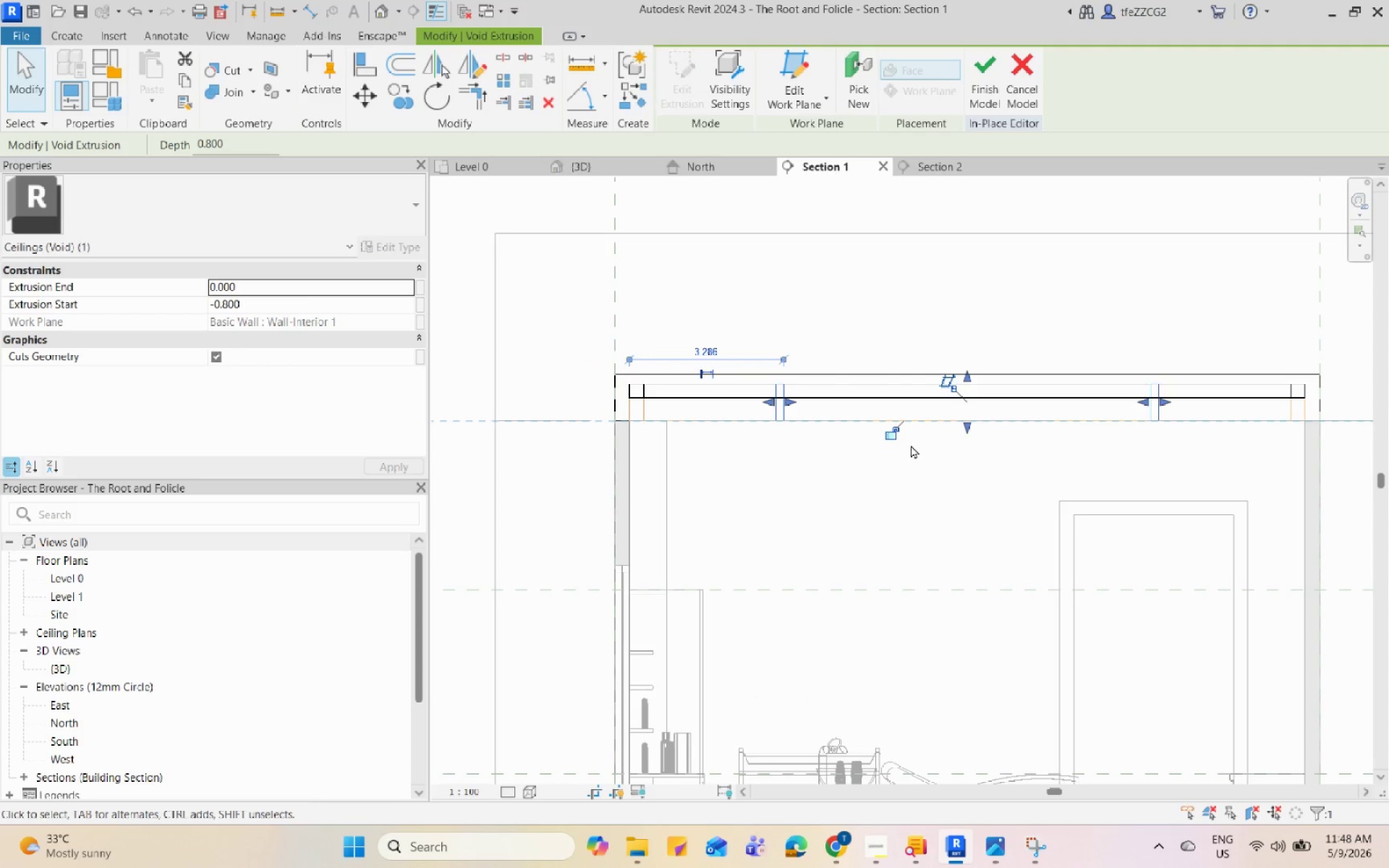 
left_click([933, 167])
 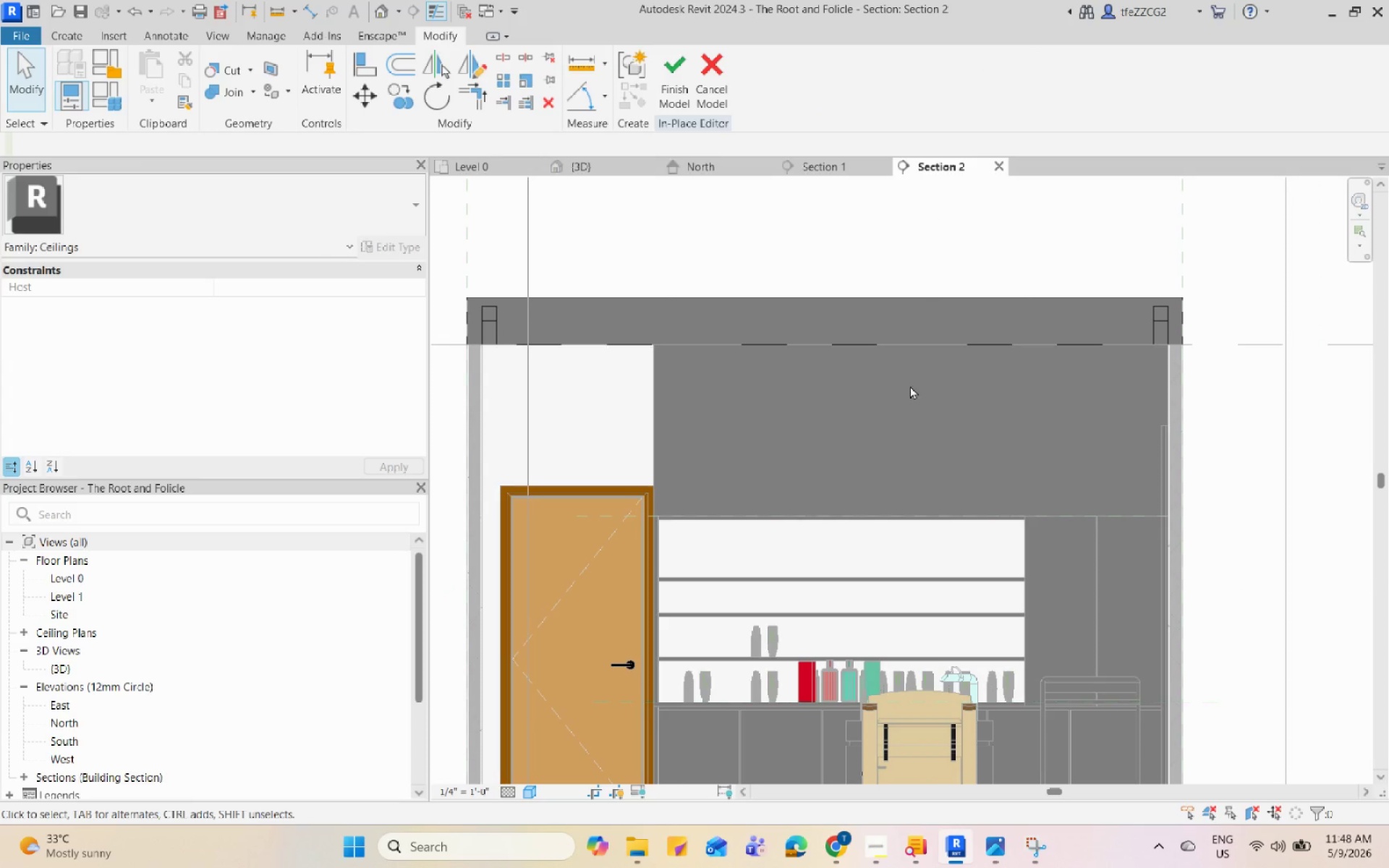 
scroll: coordinate [906, 427], scroll_direction: down, amount: 4.0
 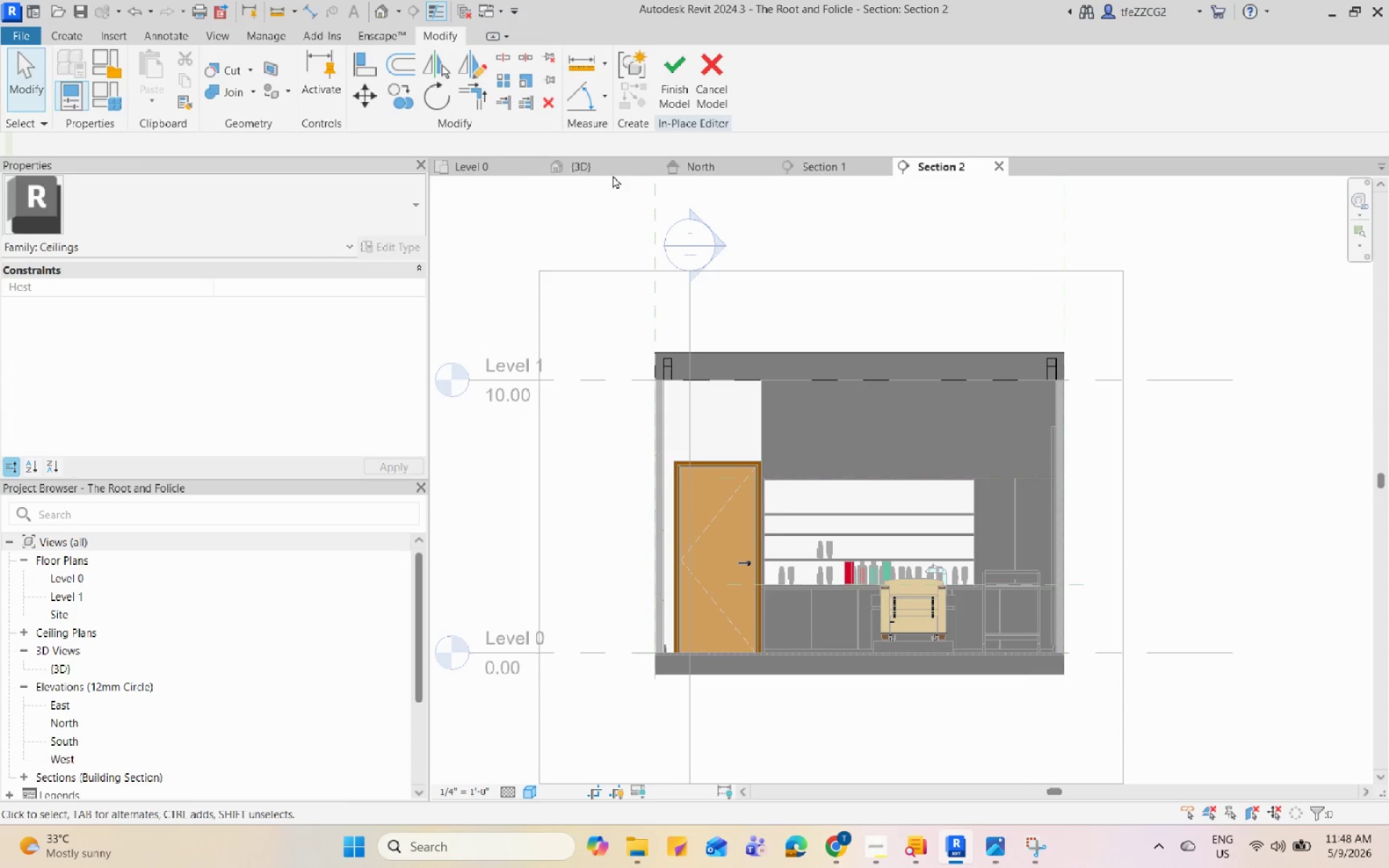 
left_click([572, 165])
 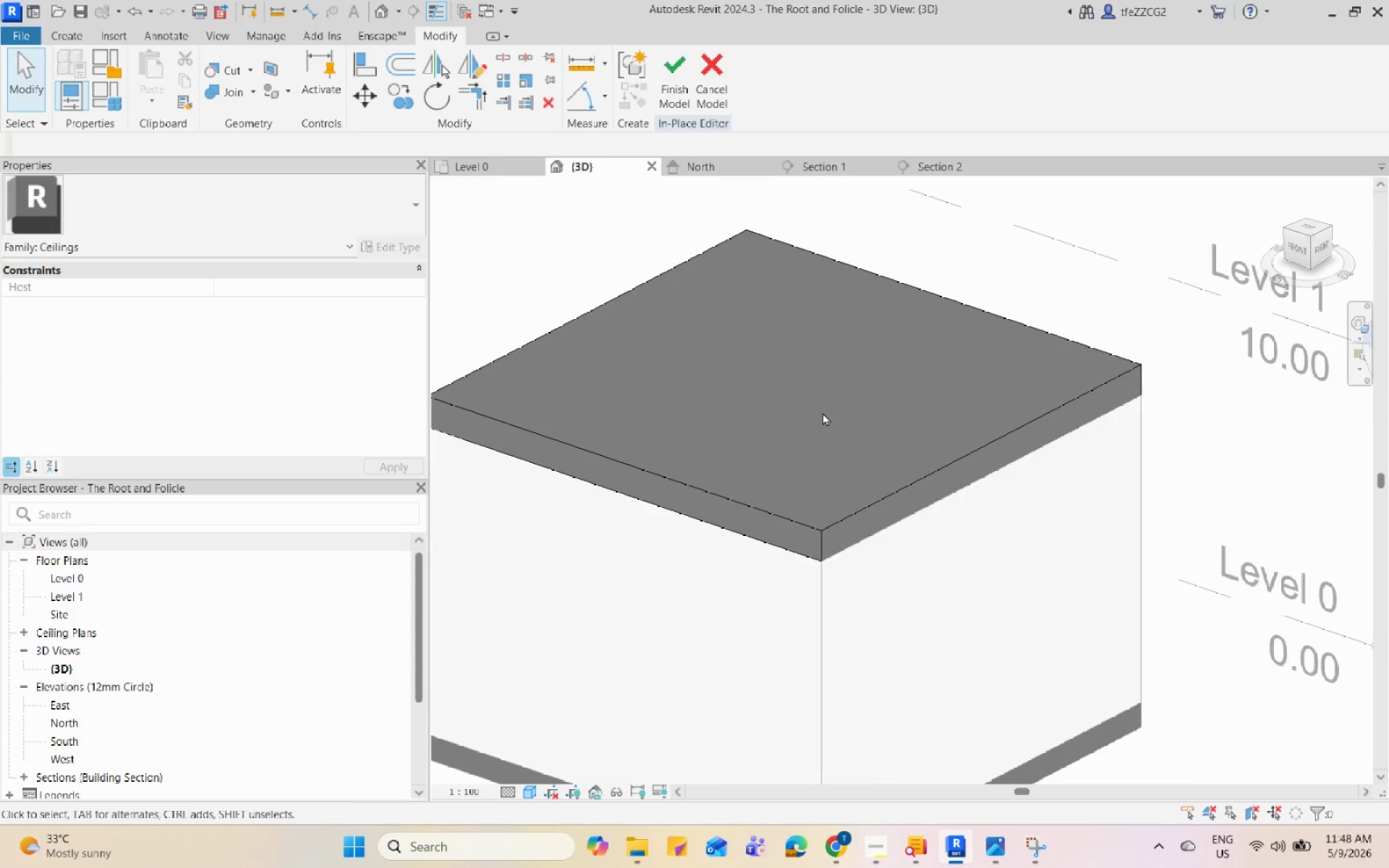 
scroll: coordinate [837, 433], scroll_direction: down, amount: 4.0
 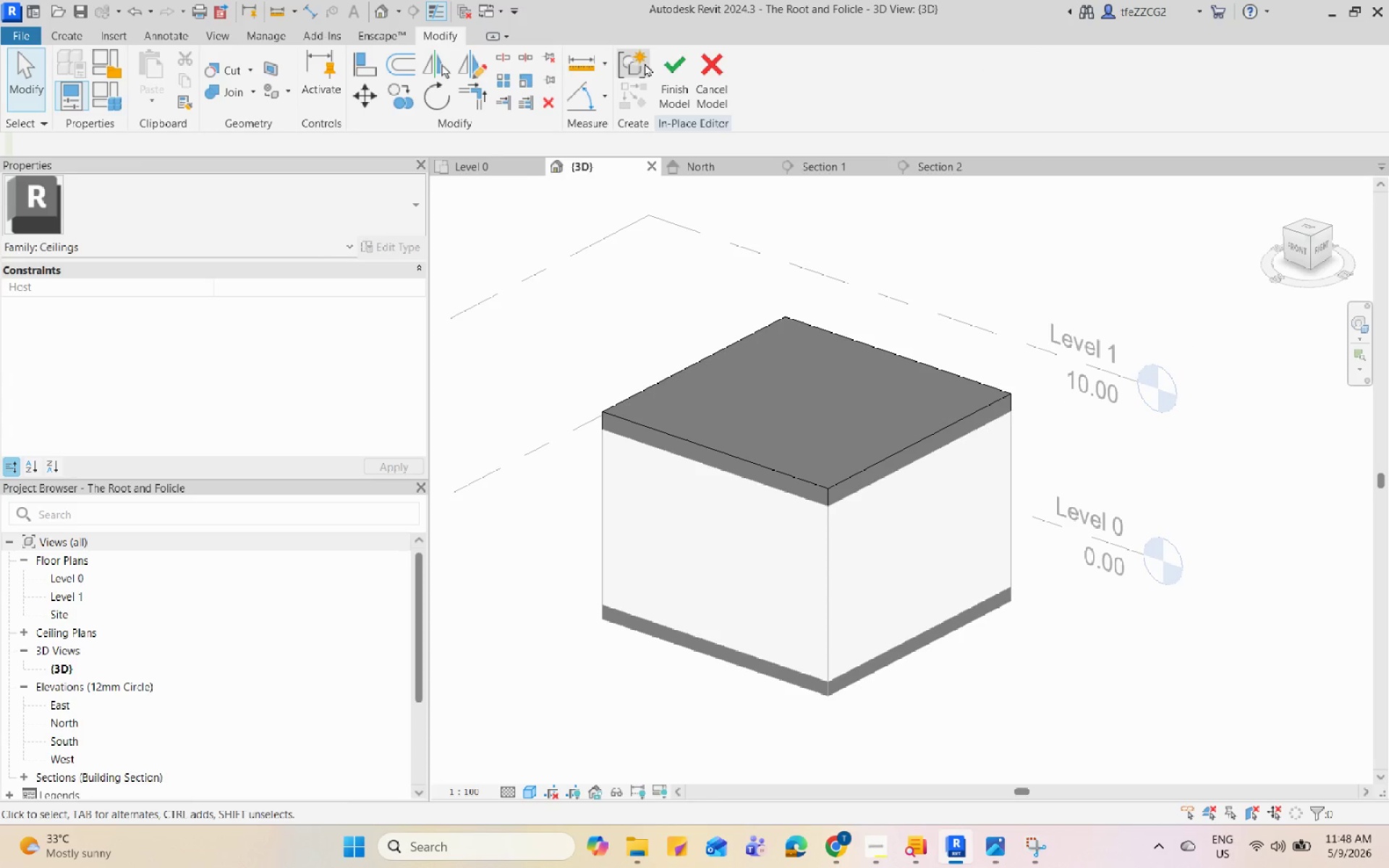 
left_click([665, 80])
 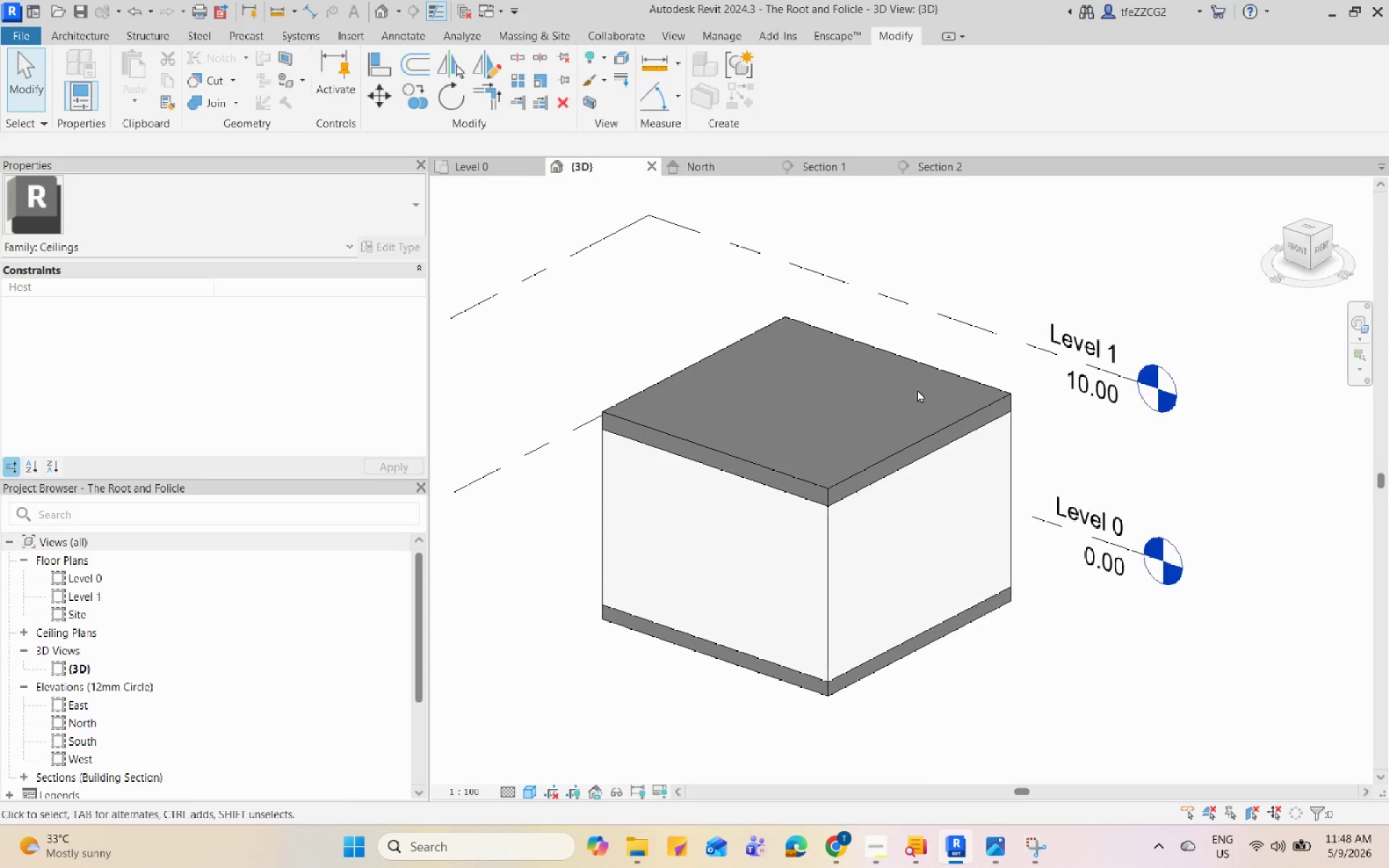 
scroll: coordinate [916, 391], scroll_direction: up, amount: 3.0
 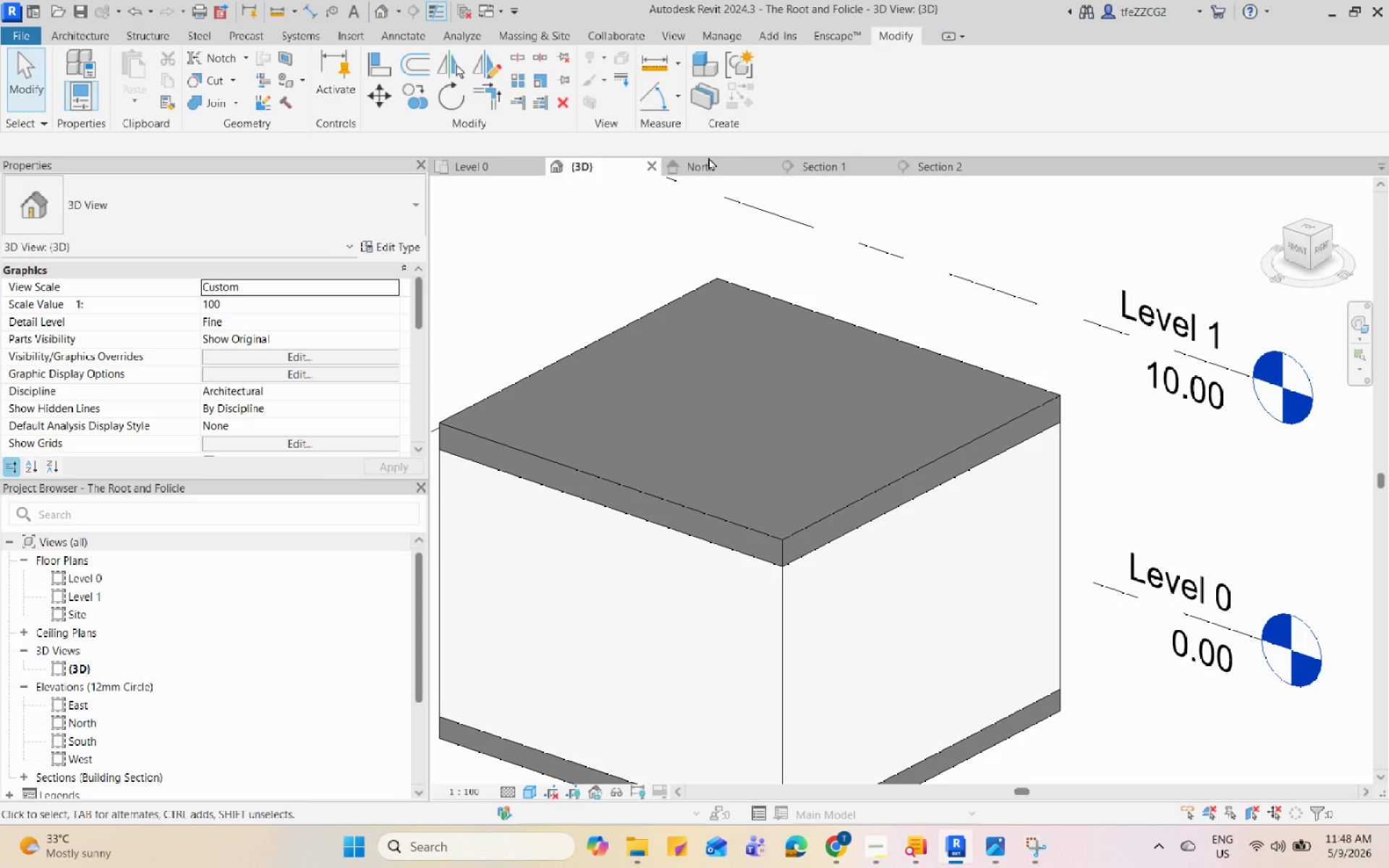 
double_click([709, 163])
 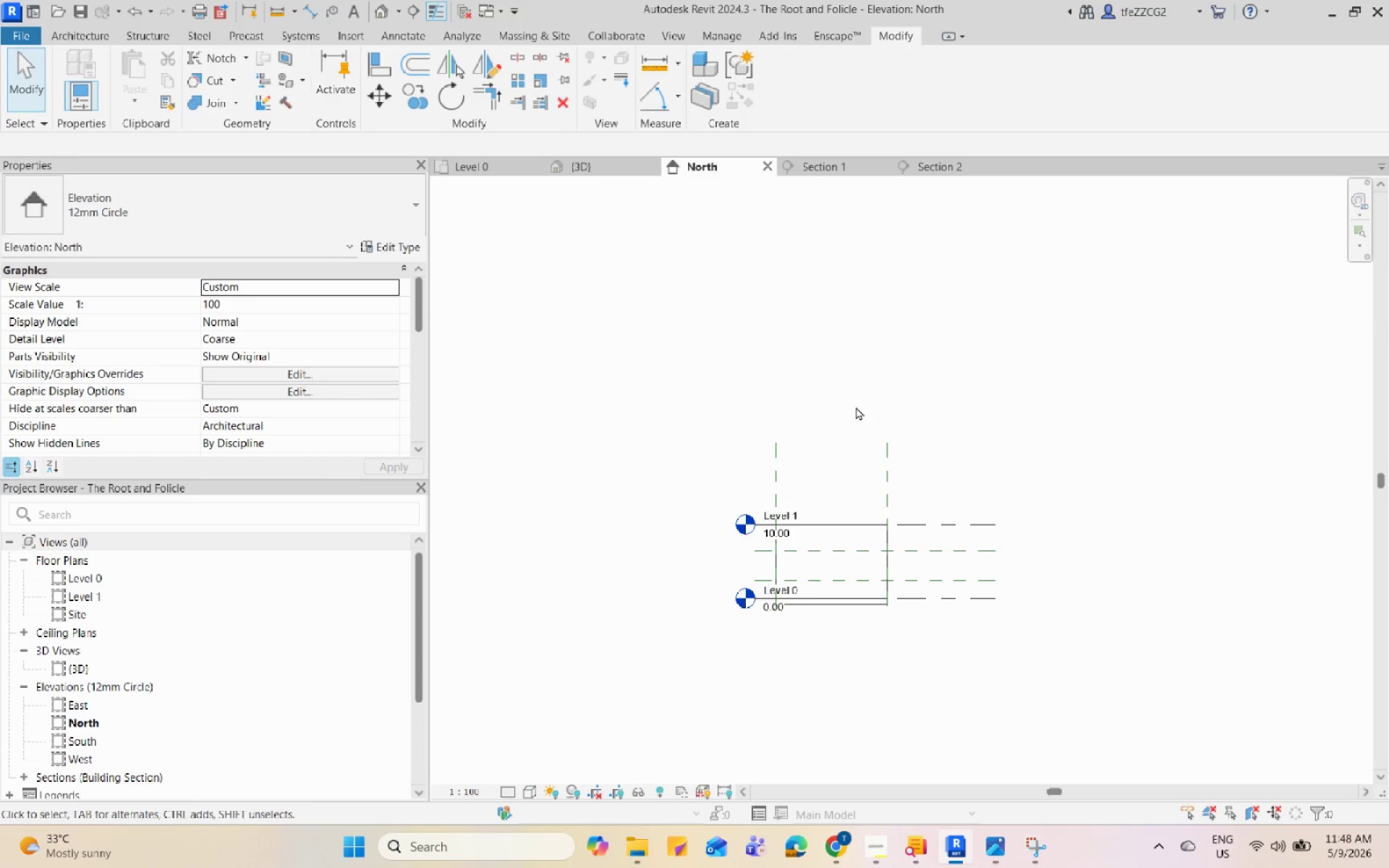 
scroll: coordinate [856, 409], scroll_direction: down, amount: 1.0
 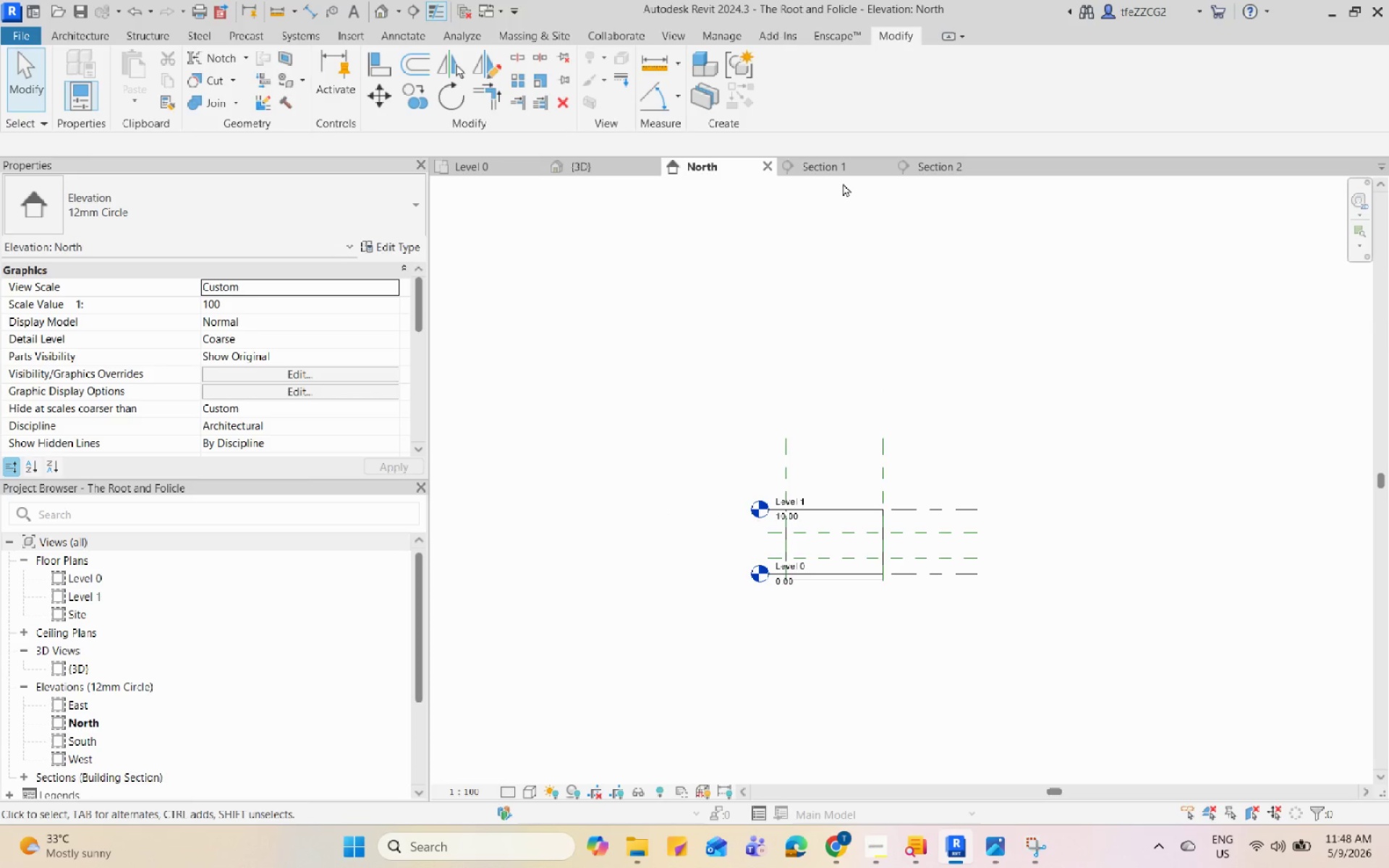 
left_click([846, 173])
 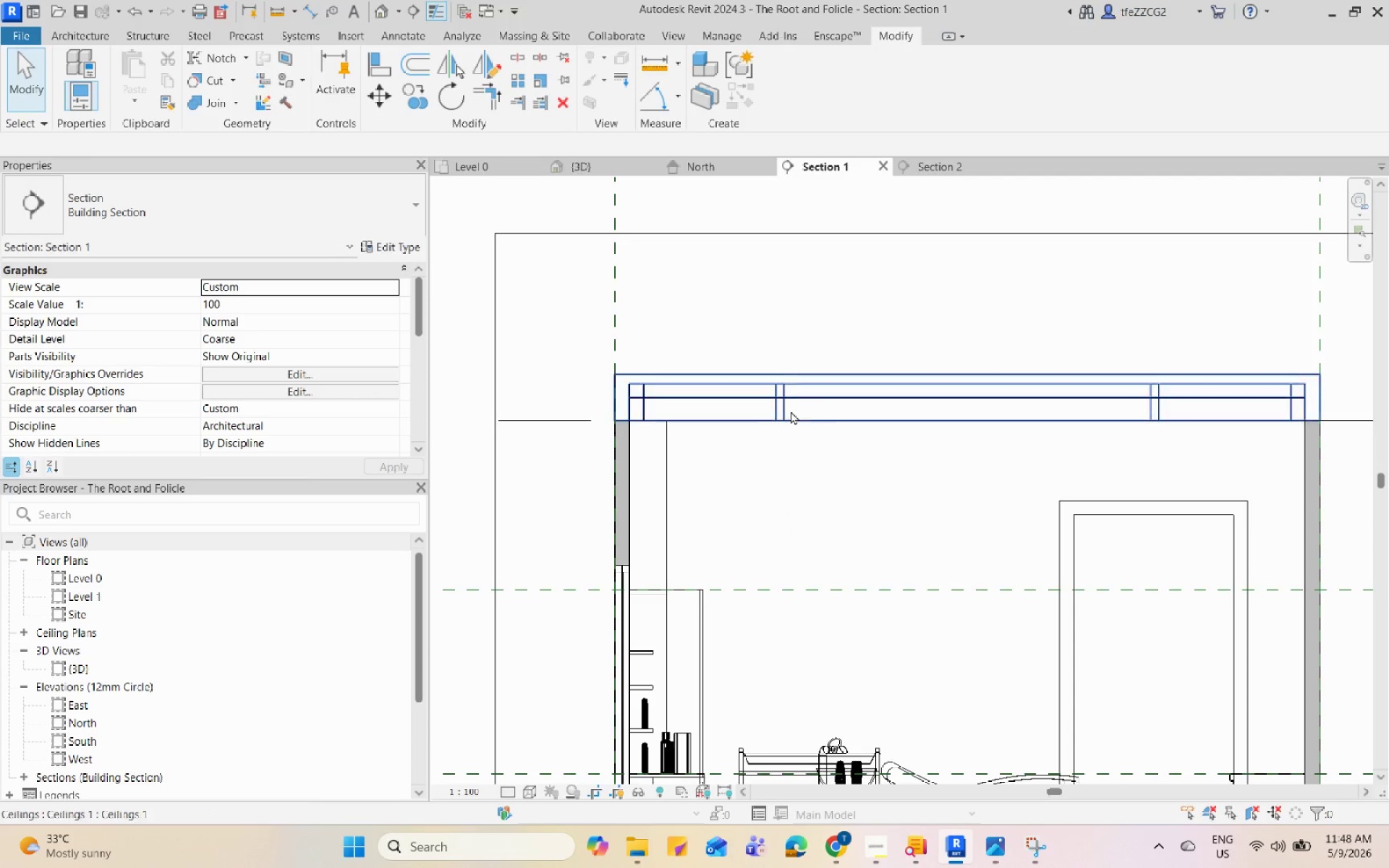 
left_click([789, 411])
 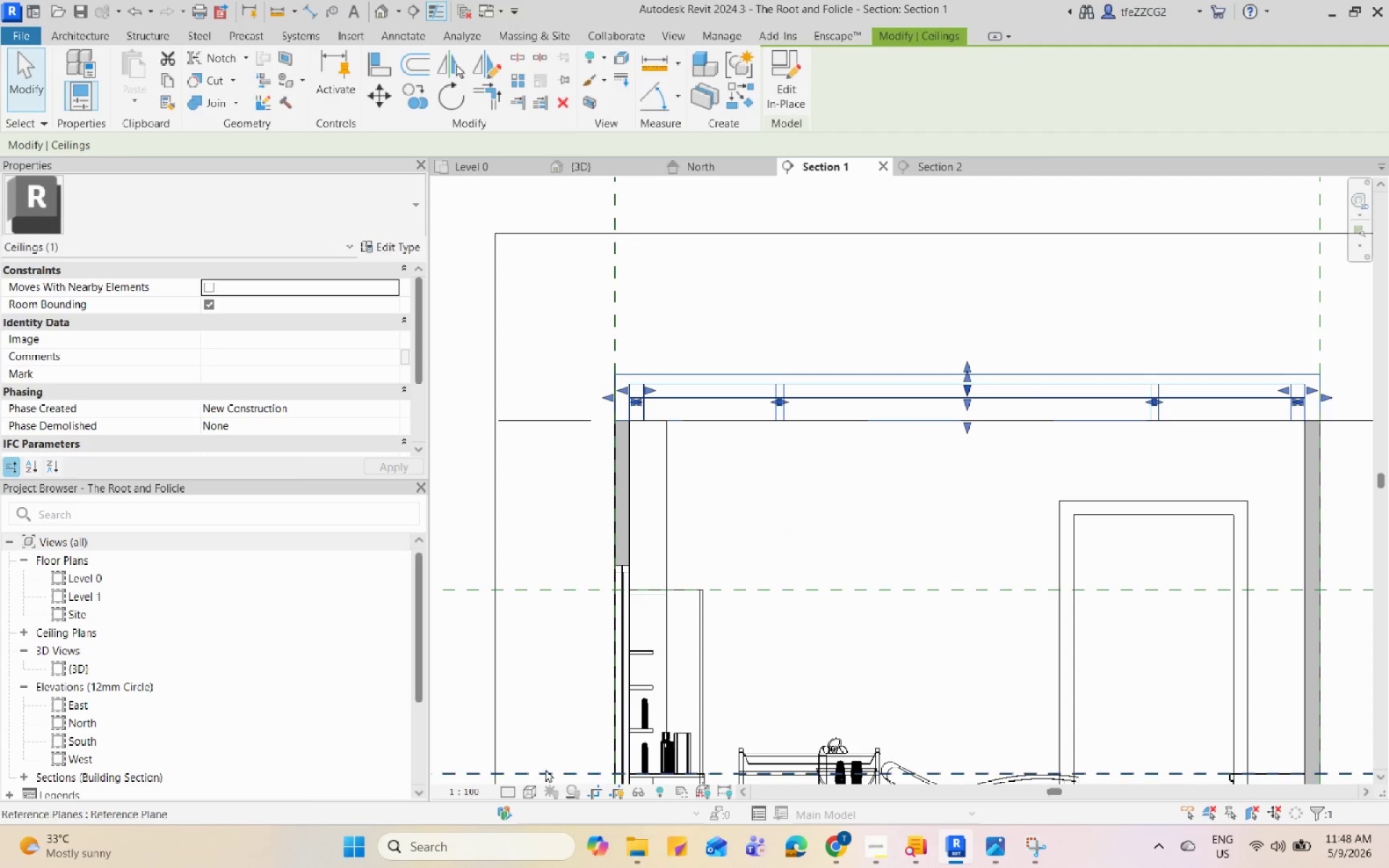 
left_click([531, 793])
 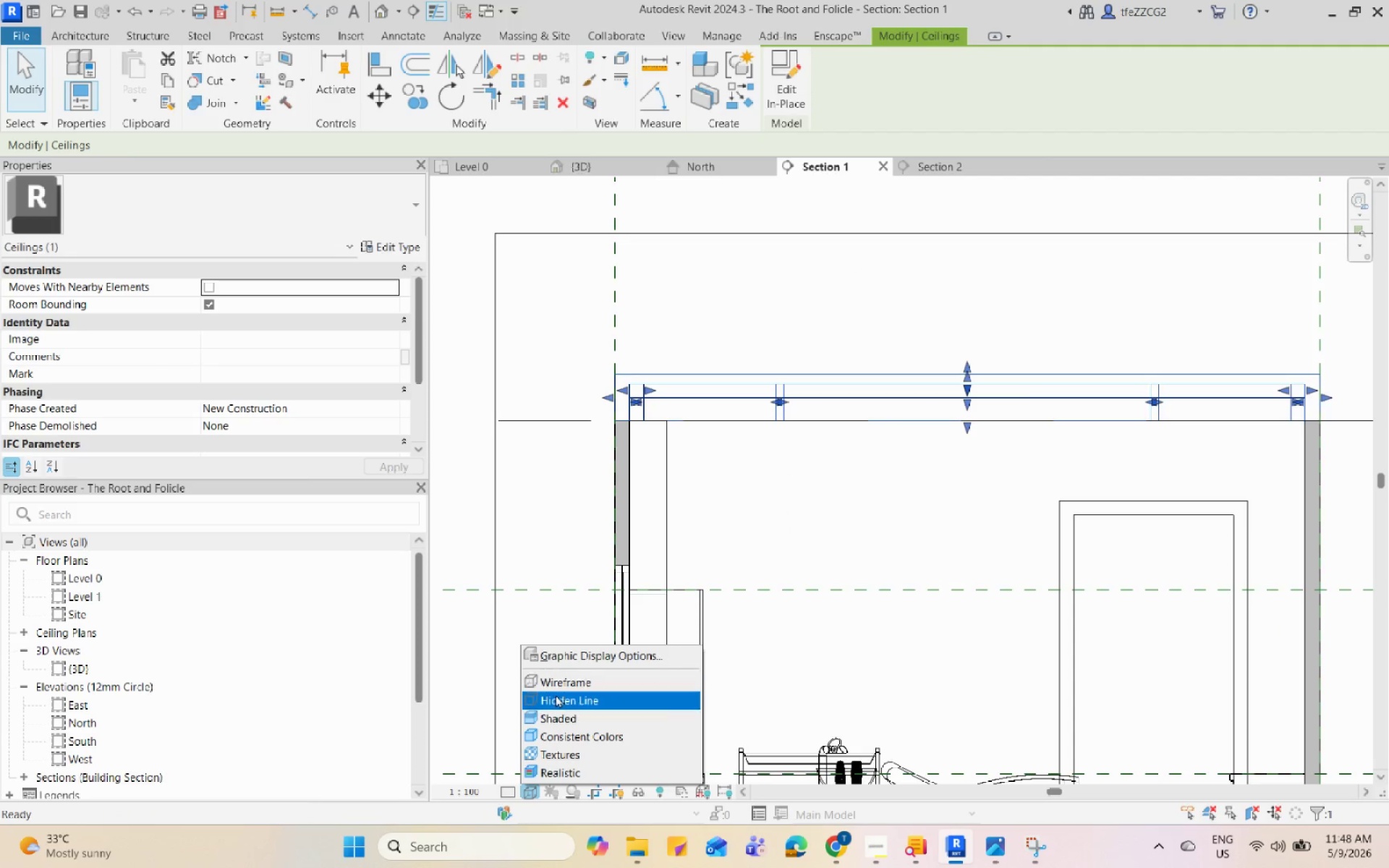 
left_click([558, 702])
 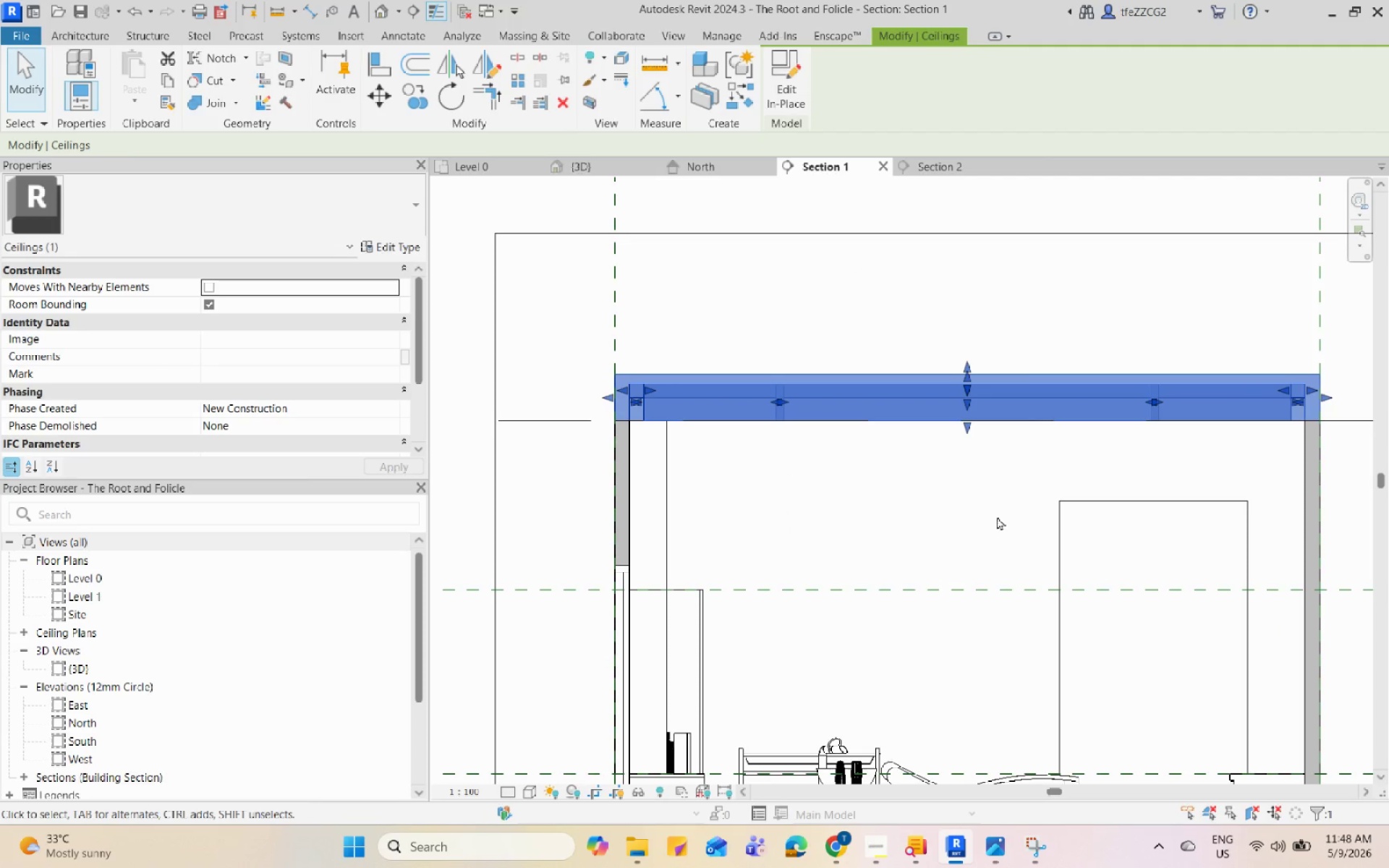 
left_click([901, 483])
 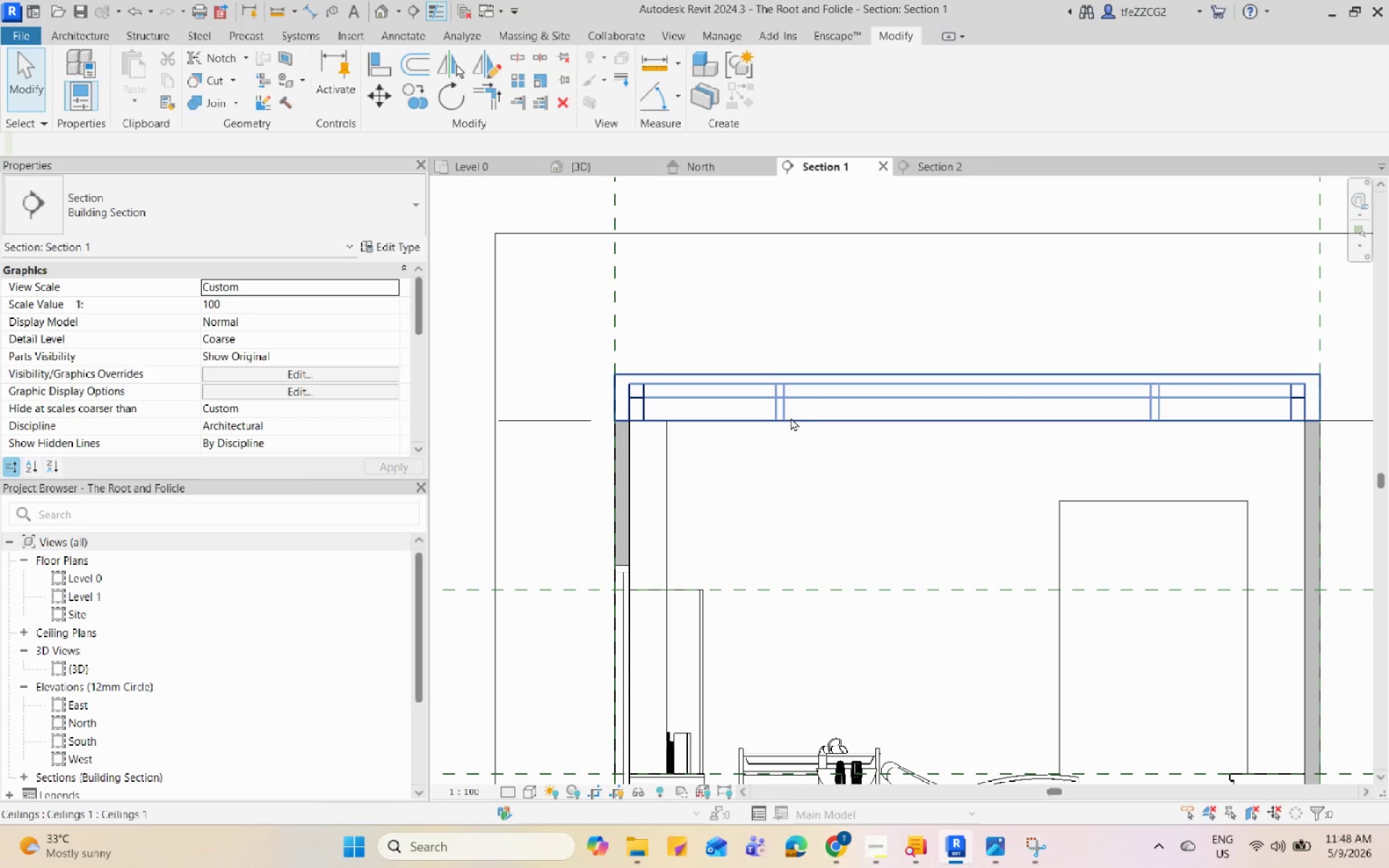 
left_click([791, 417])
 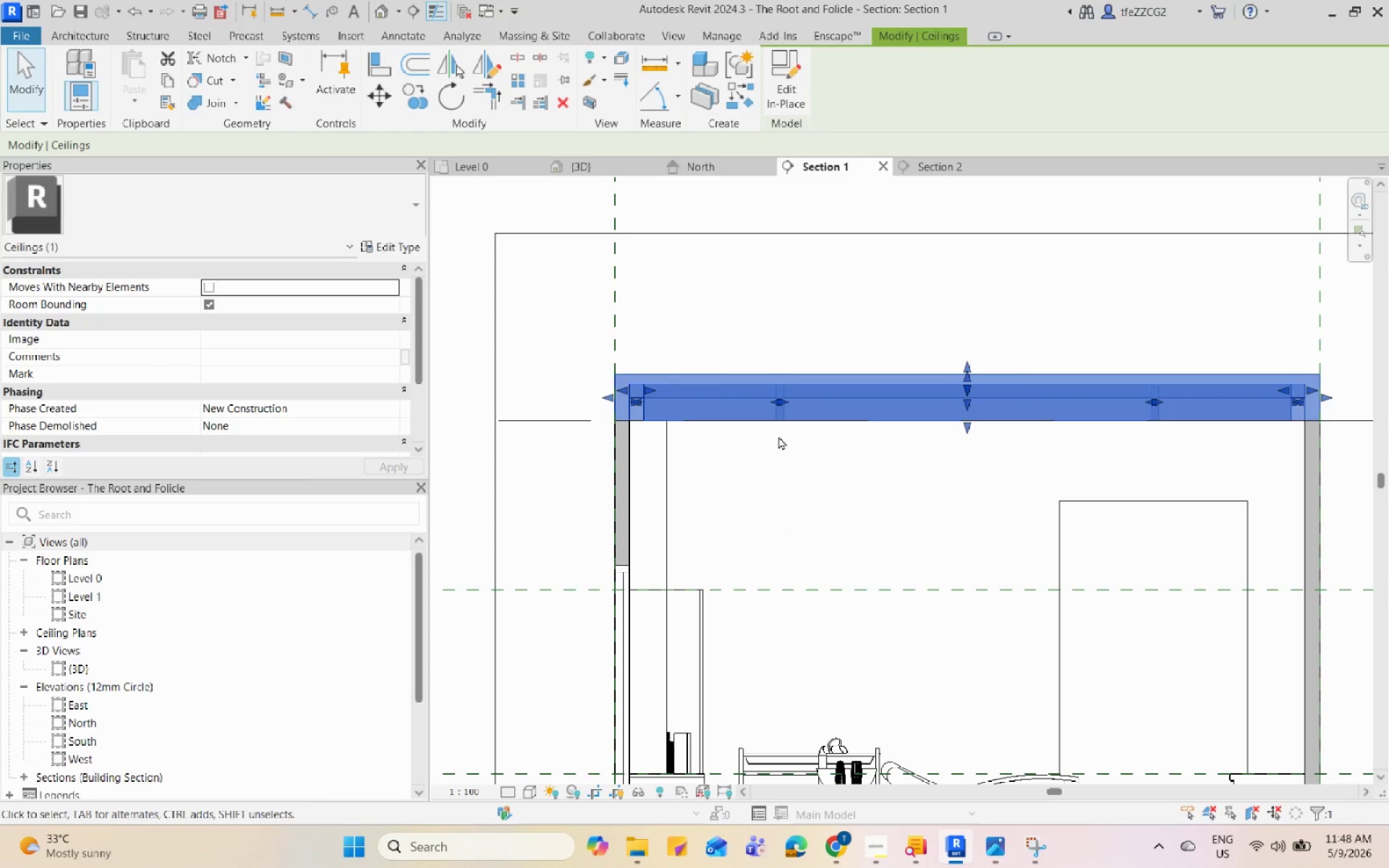 
key(Escape)
 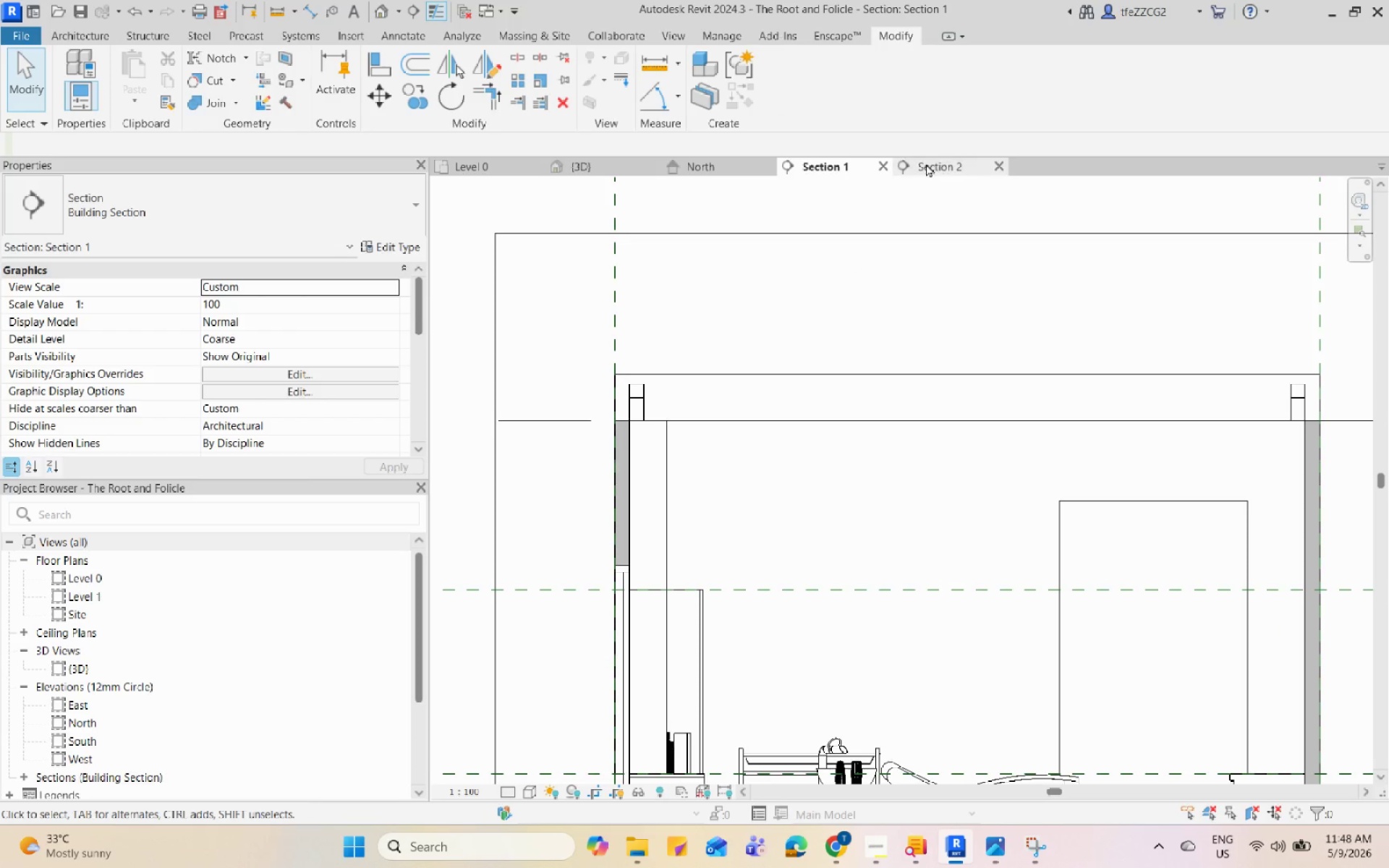 
left_click([926, 163])
 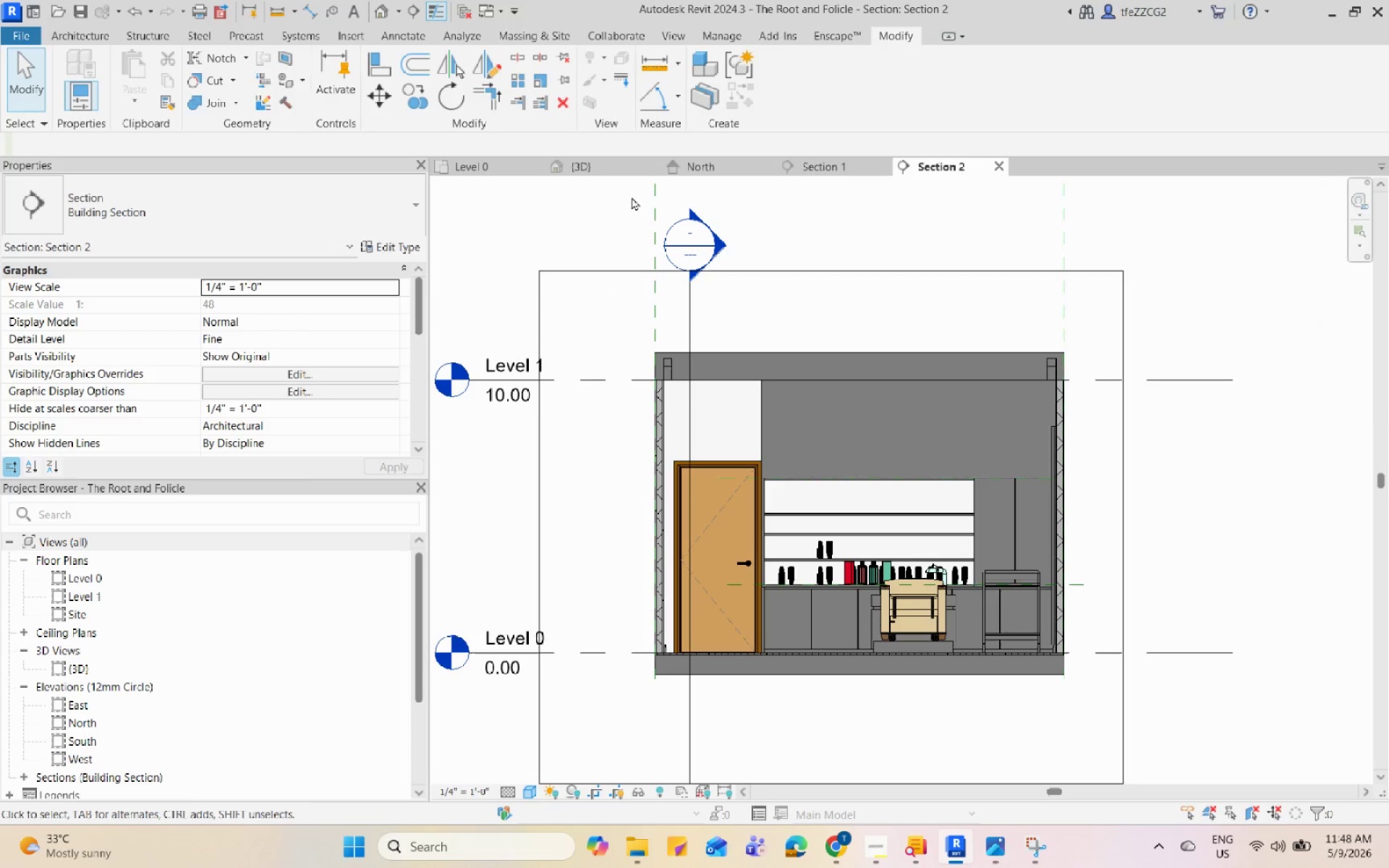 
left_click([592, 163])
 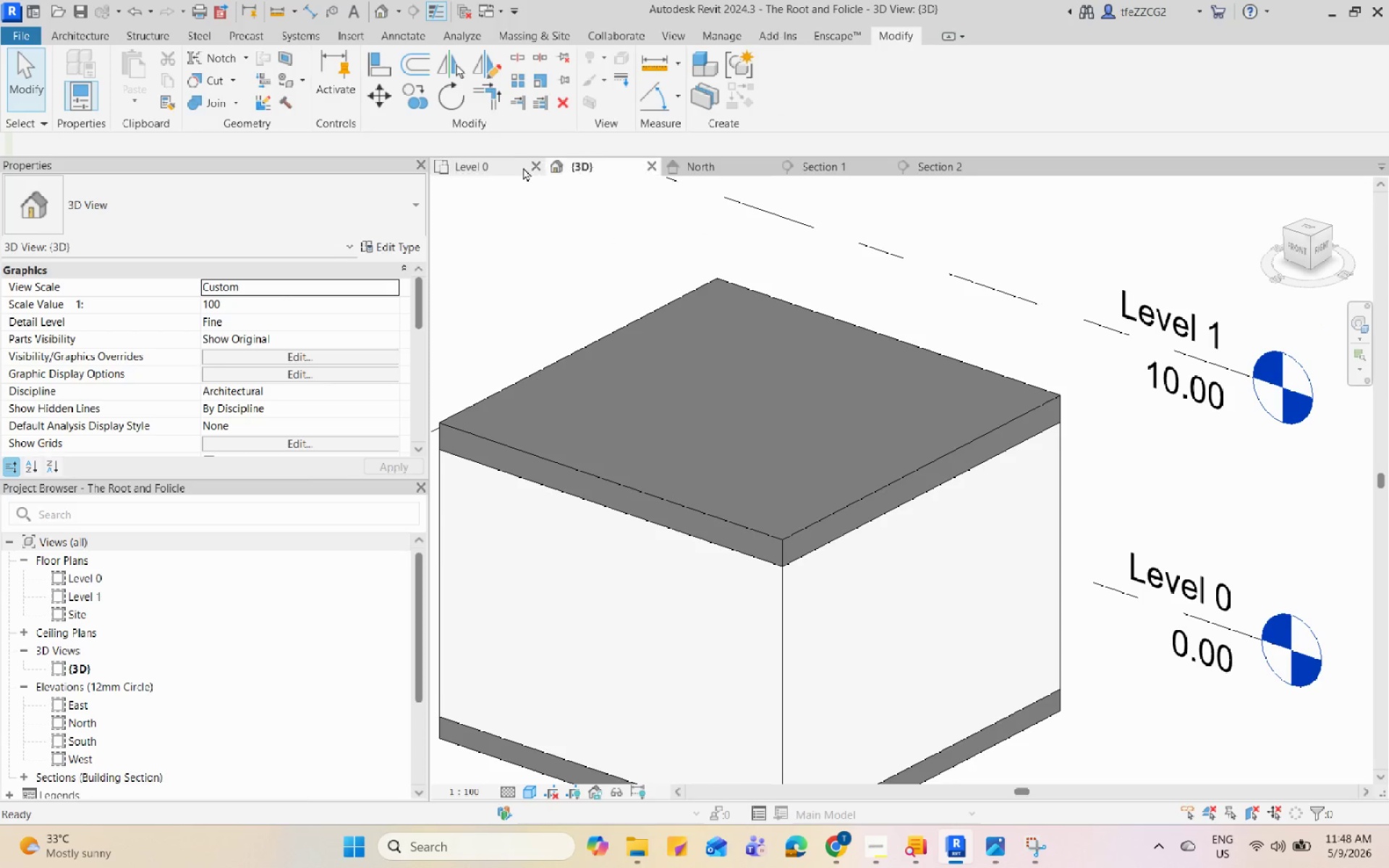 
left_click([511, 161])
 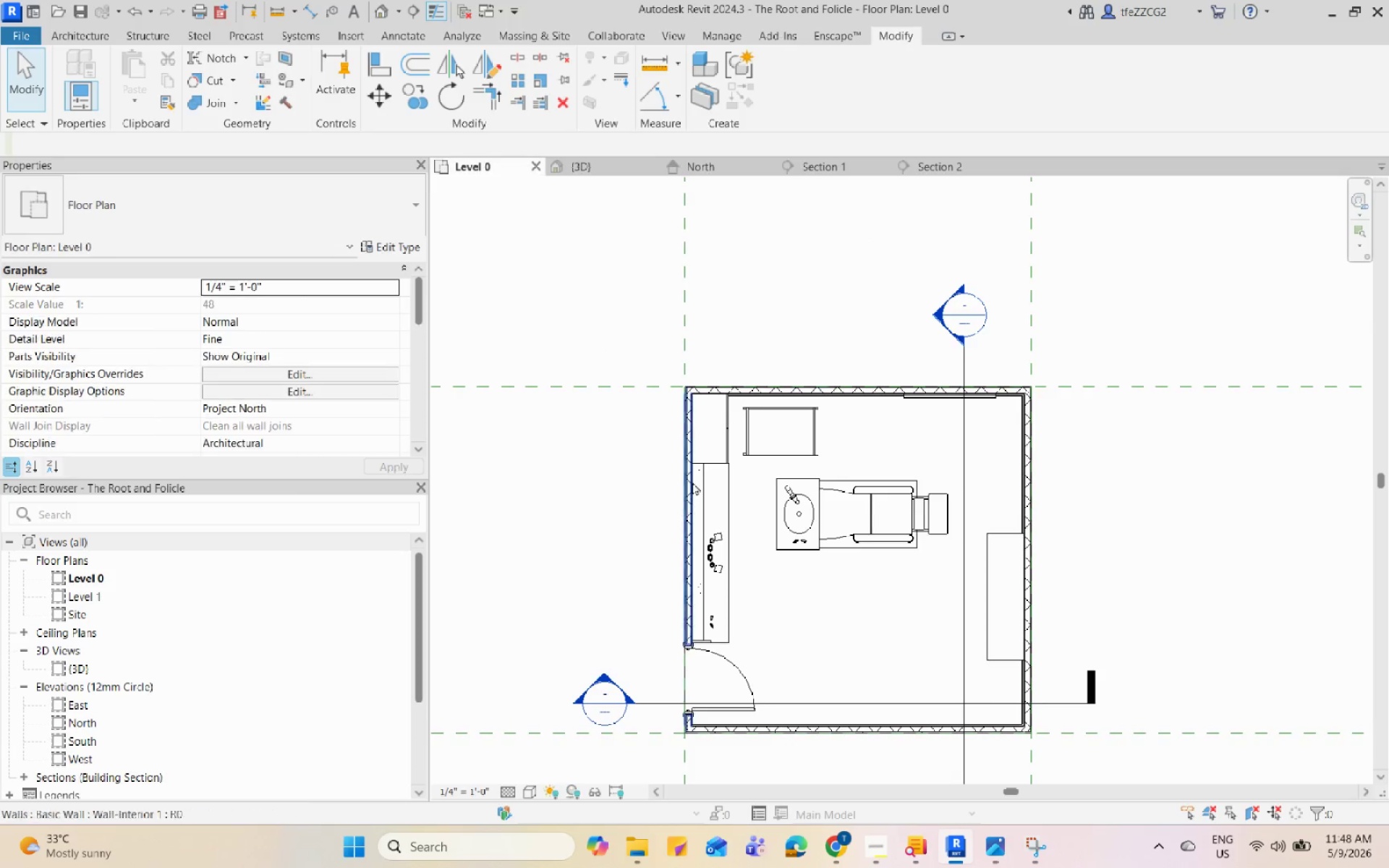 
scroll: coordinate [702, 506], scroll_direction: down, amount: 4.0
 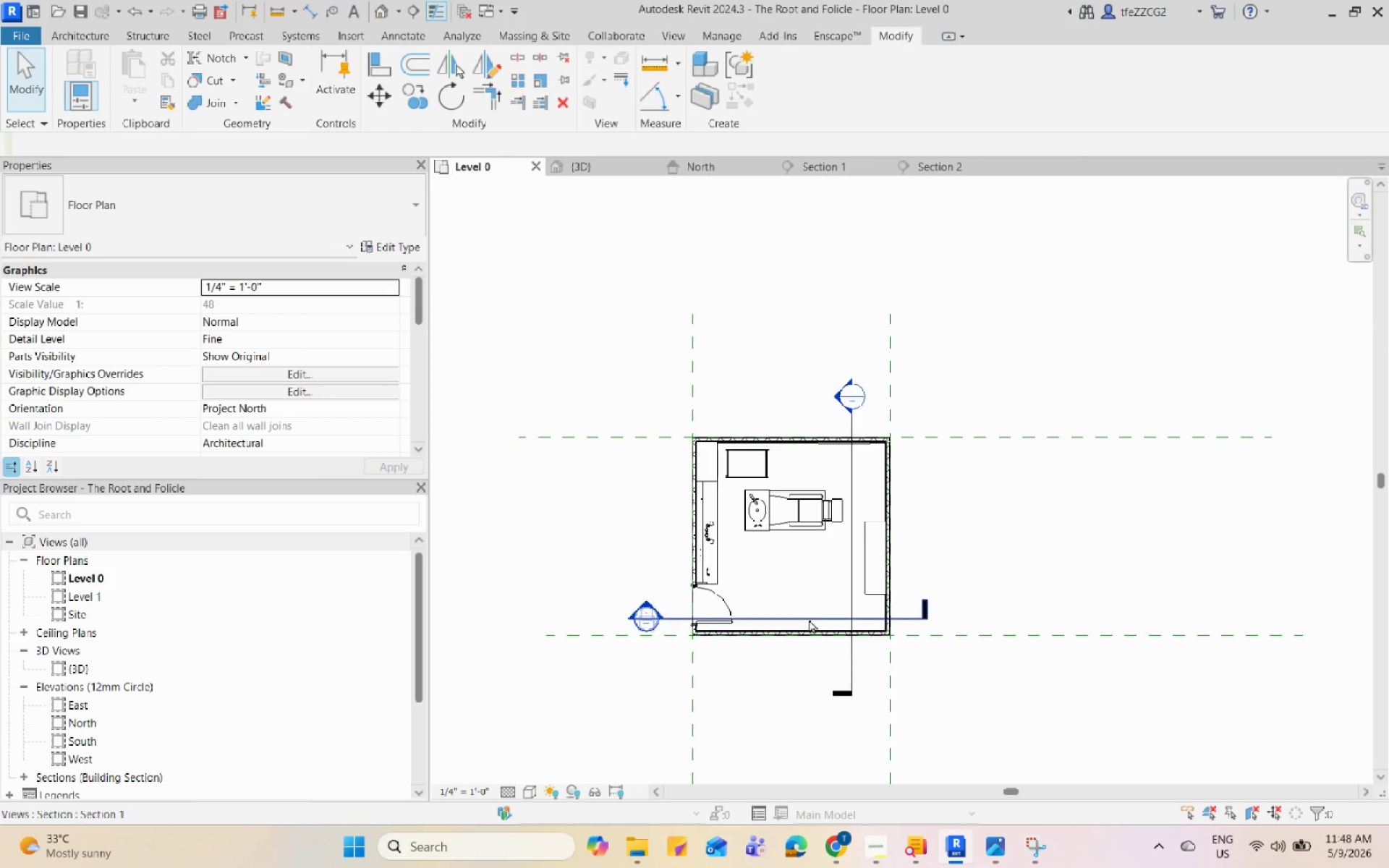 
left_click([807, 619])
 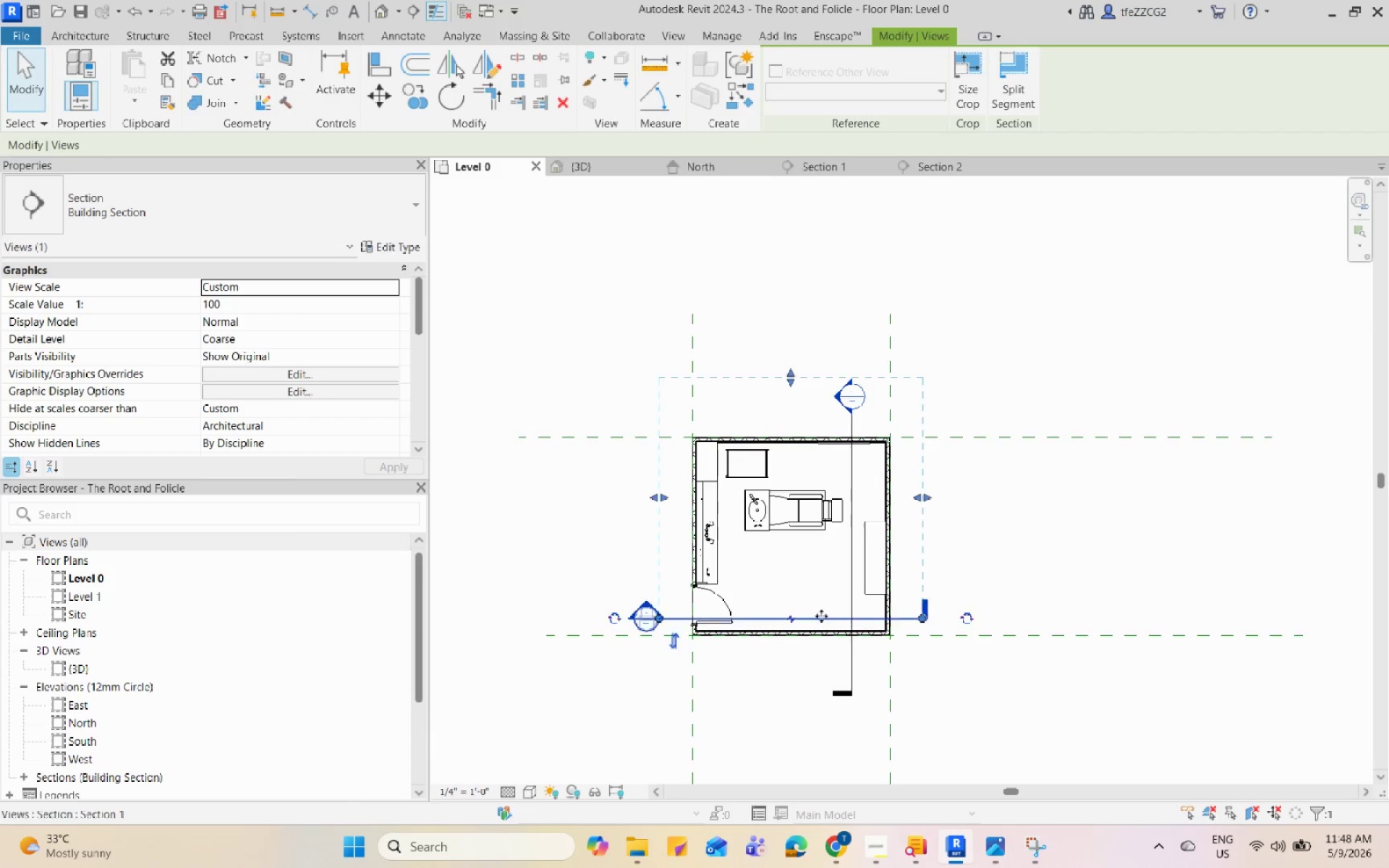 
left_click_drag(start_coordinate=[821, 616], to_coordinate=[823, 571])
 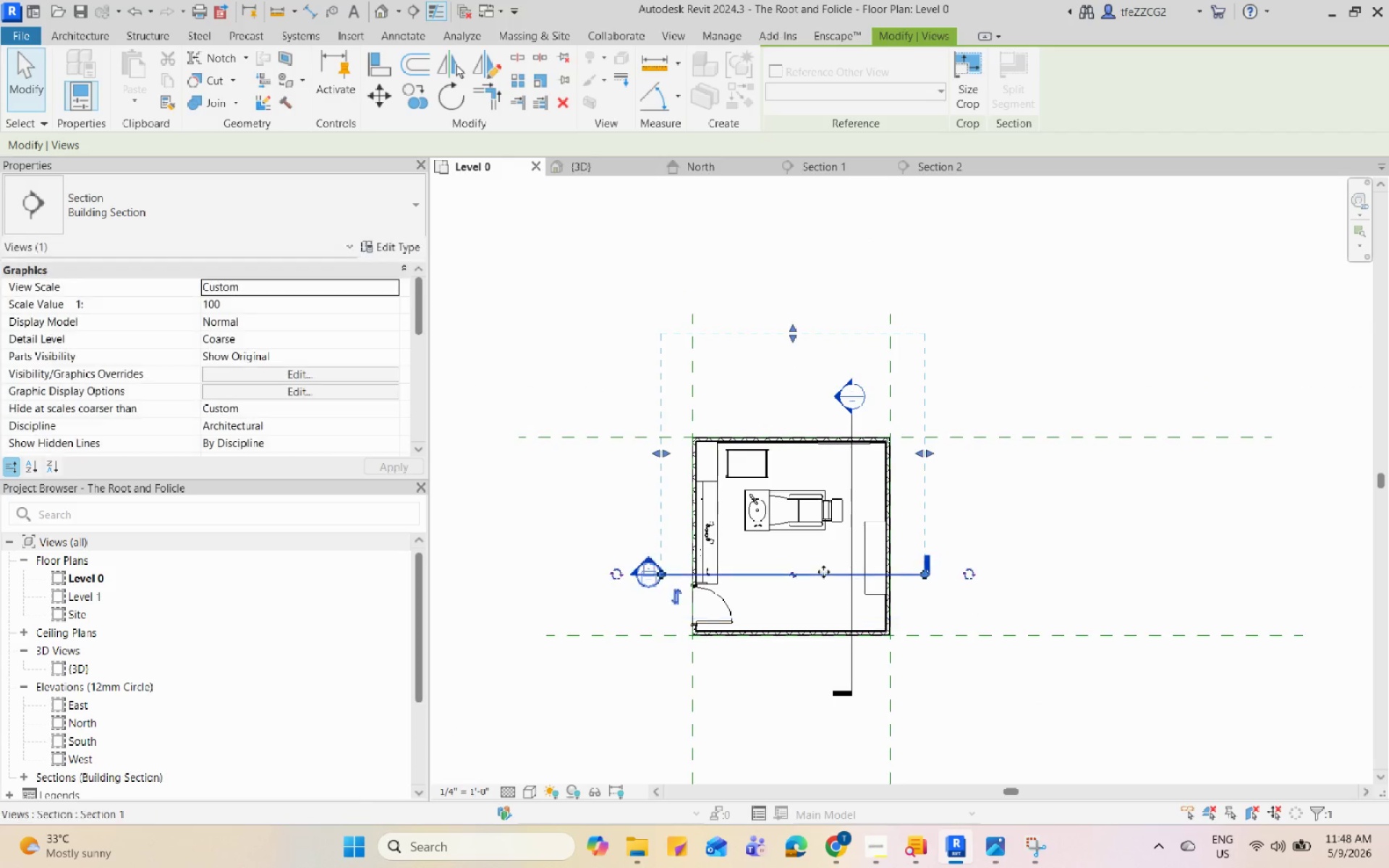 
right_click([823, 571])
 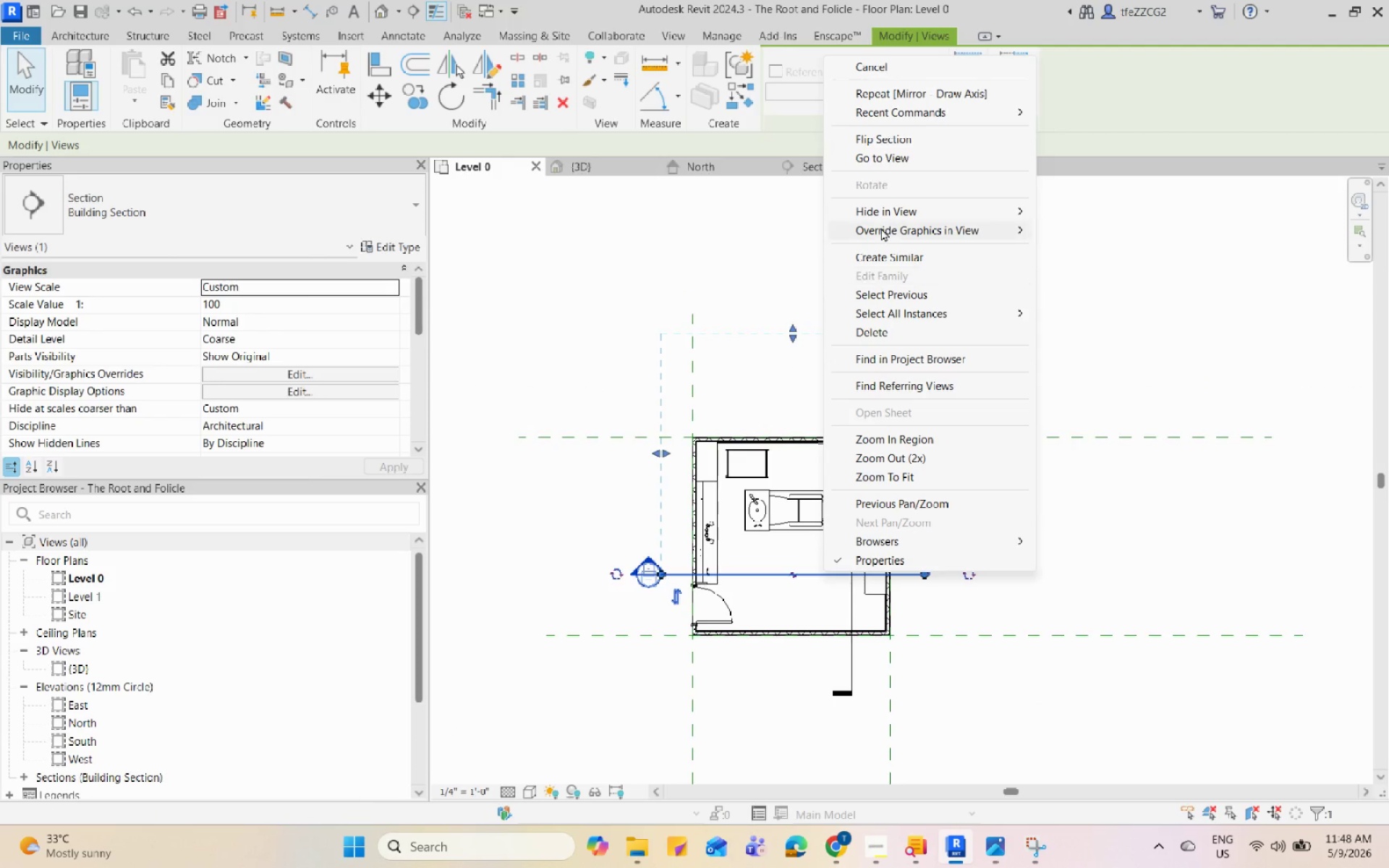 
left_click([908, 161])
 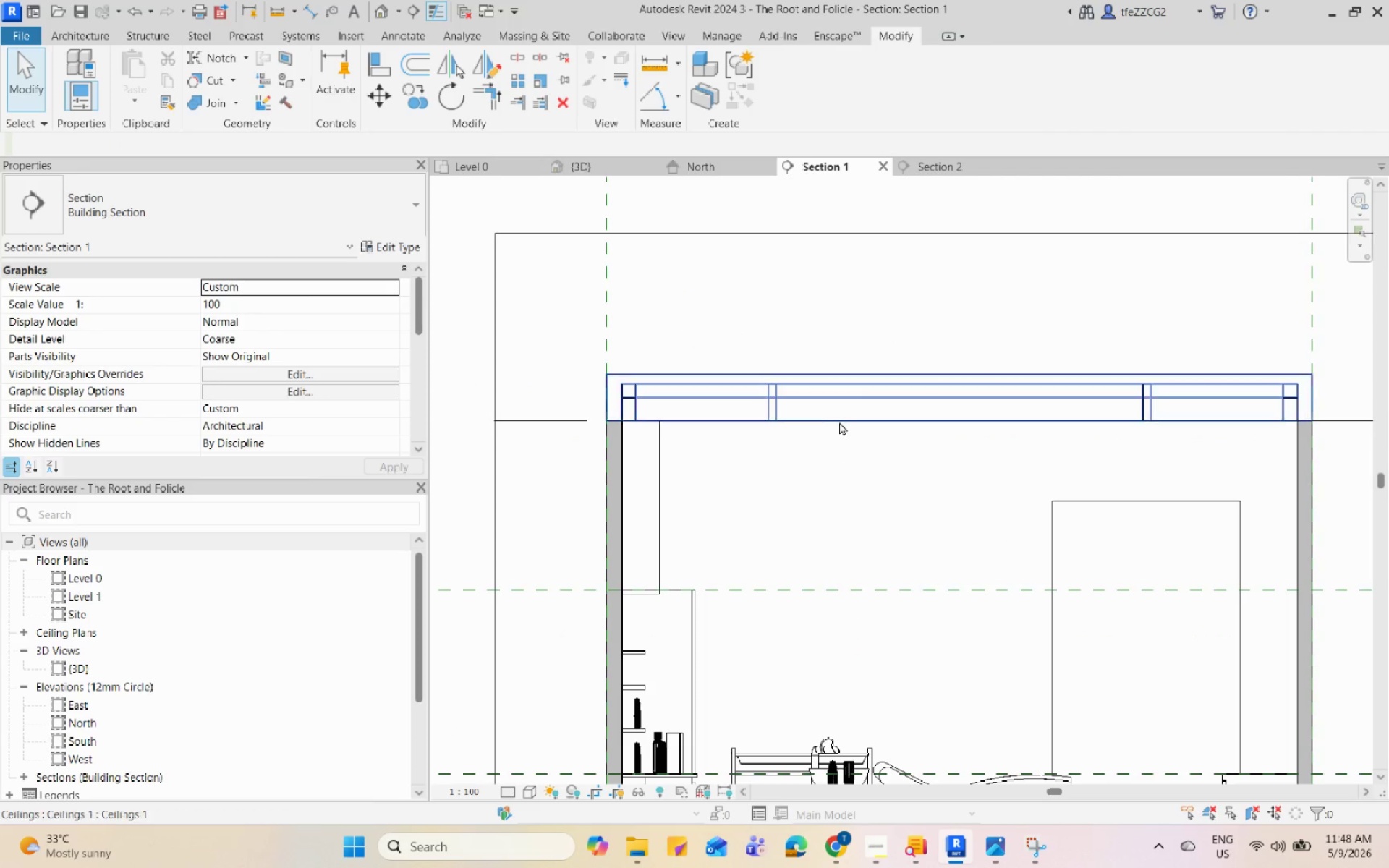 
left_click([845, 420])
 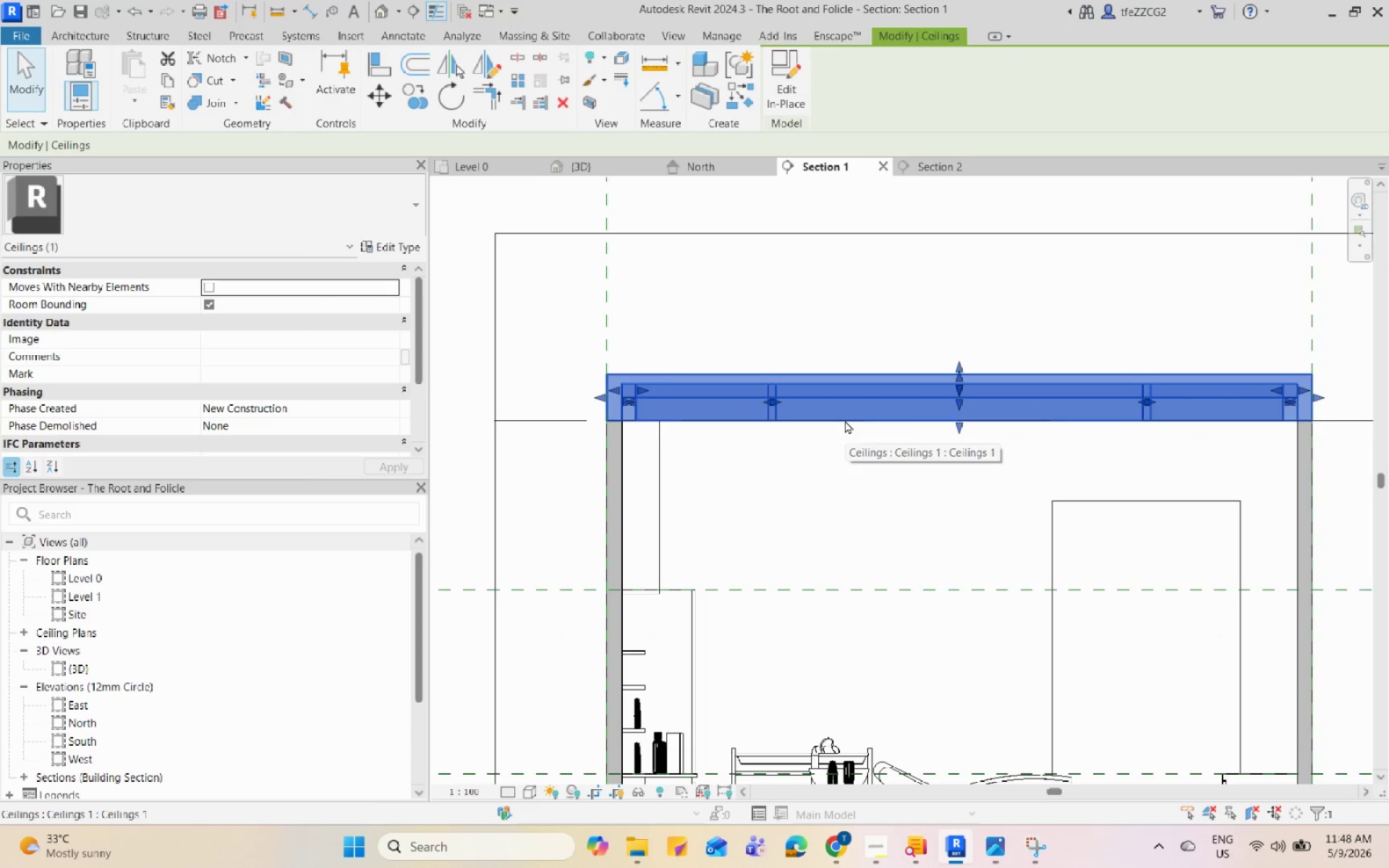 
key(Escape)
 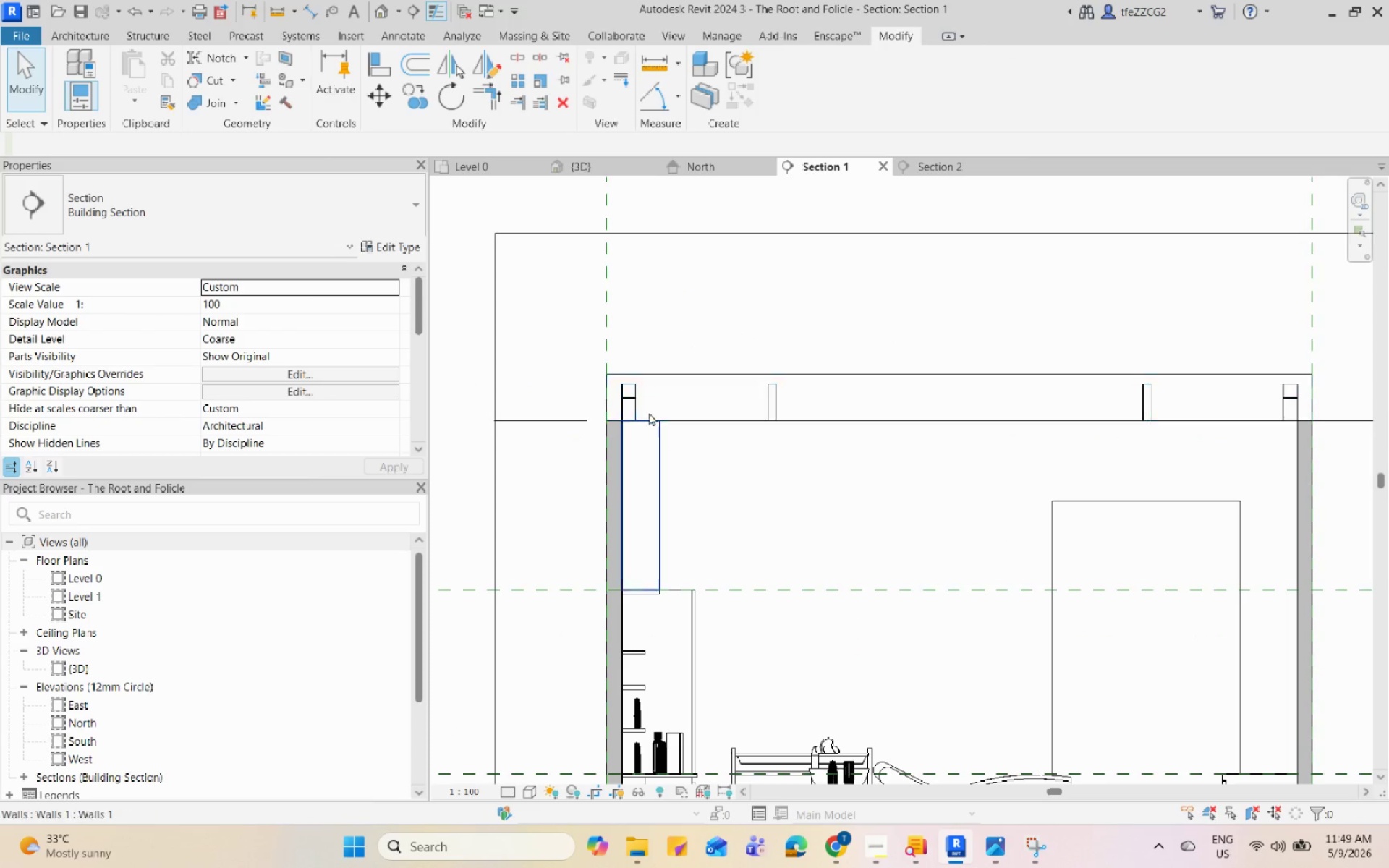 
left_click([631, 398])
 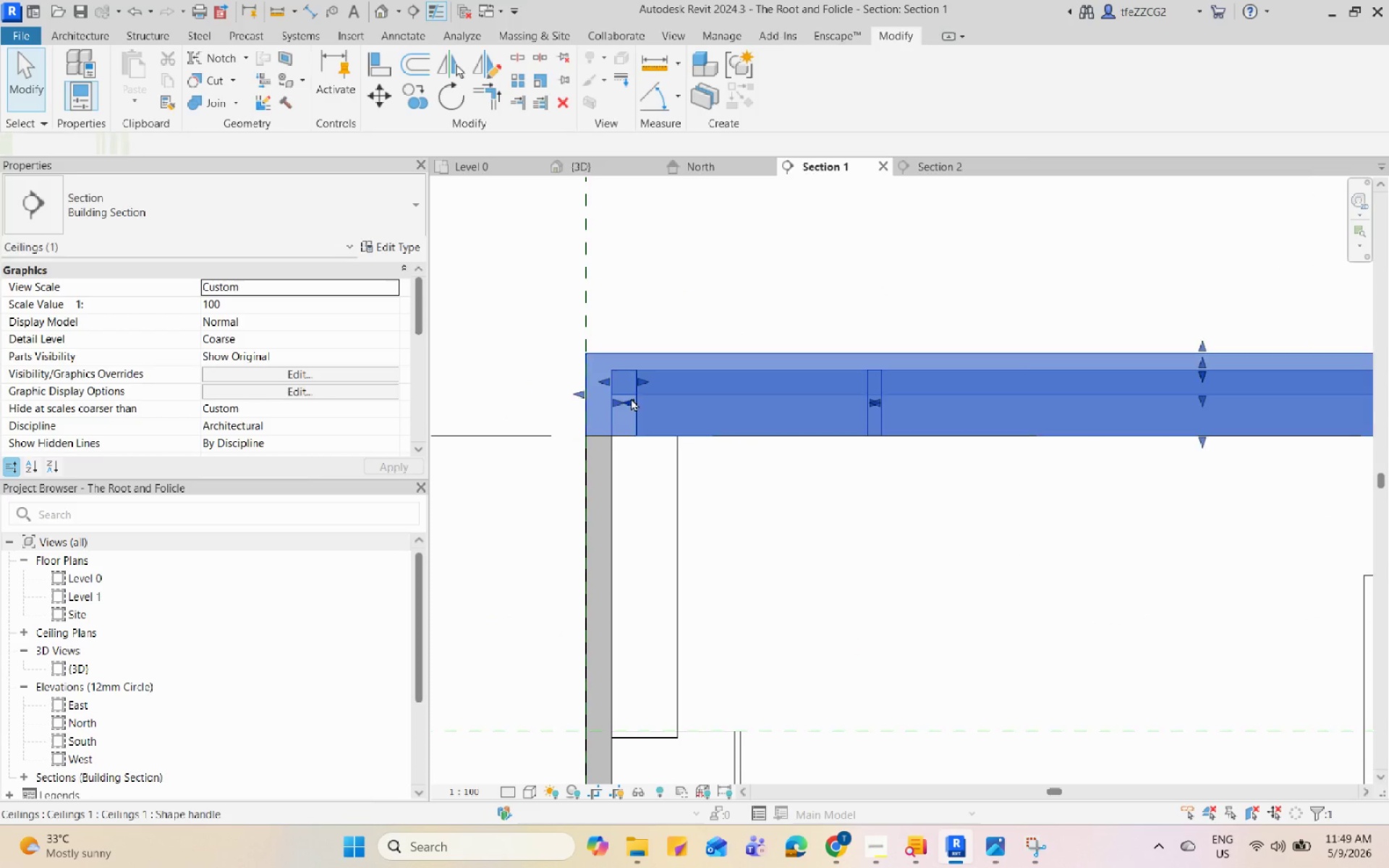 
scroll: coordinate [631, 398], scroll_direction: up, amount: 4.0
 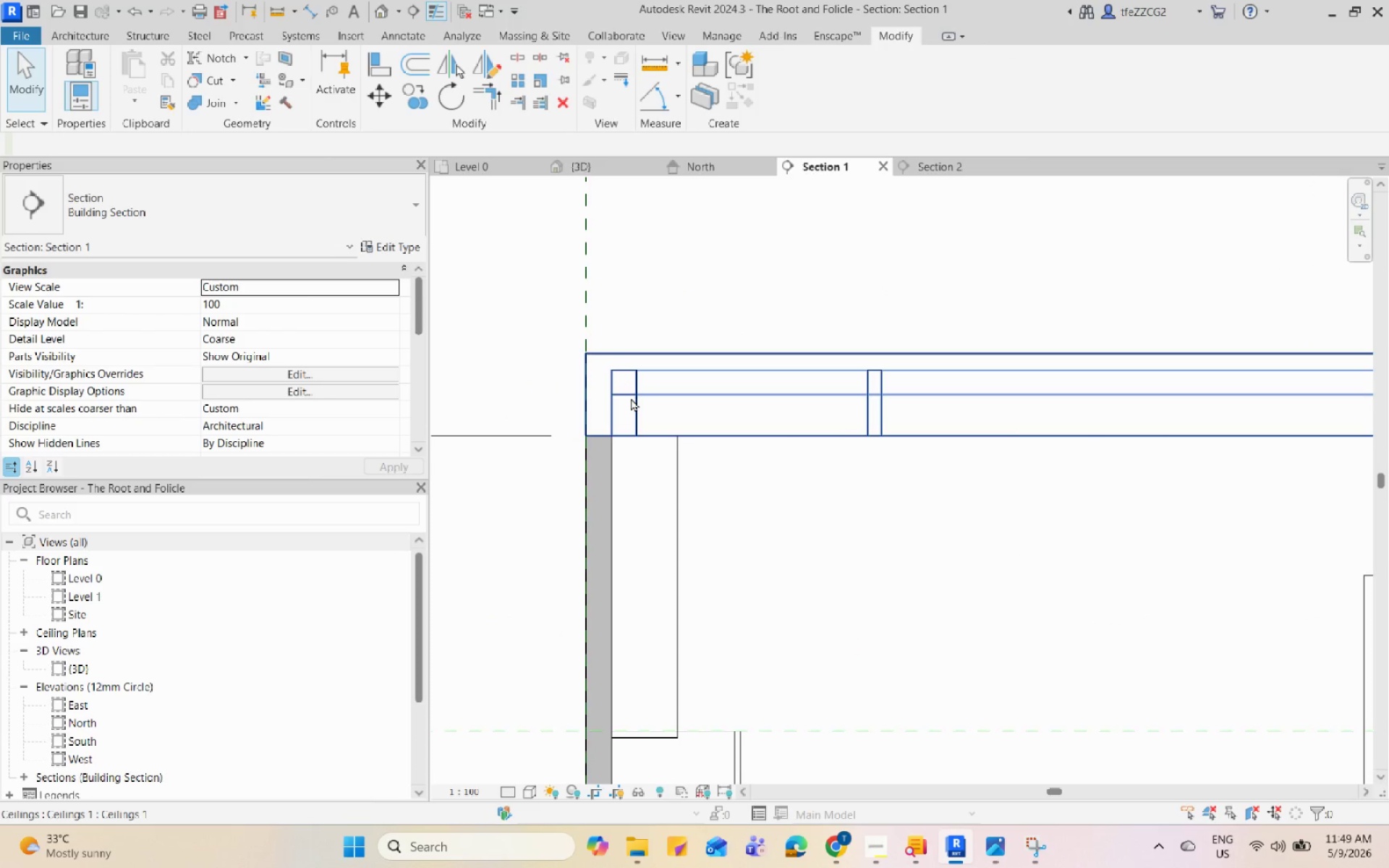 
double_click([631, 398])
 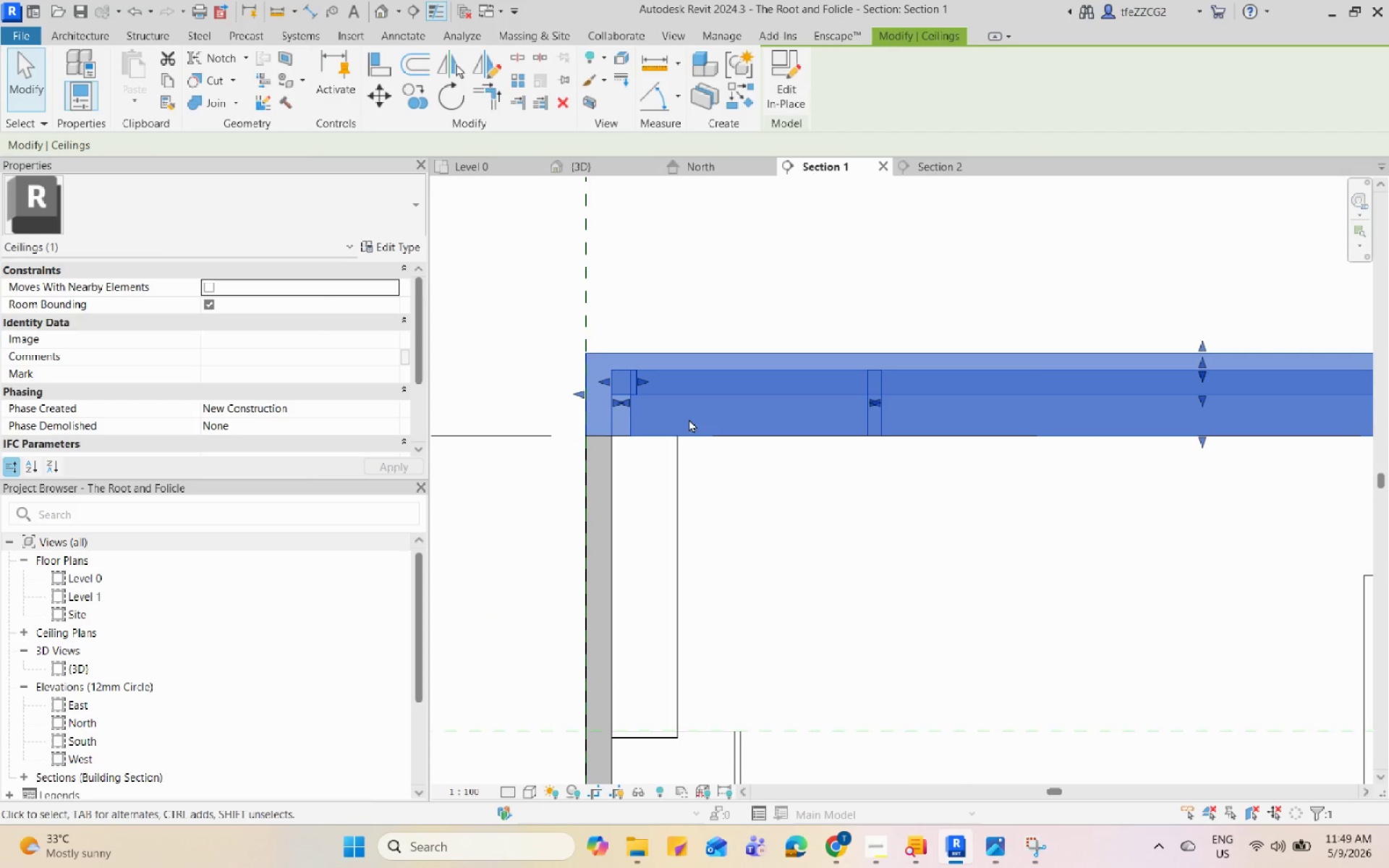 
key(Control+Z)
 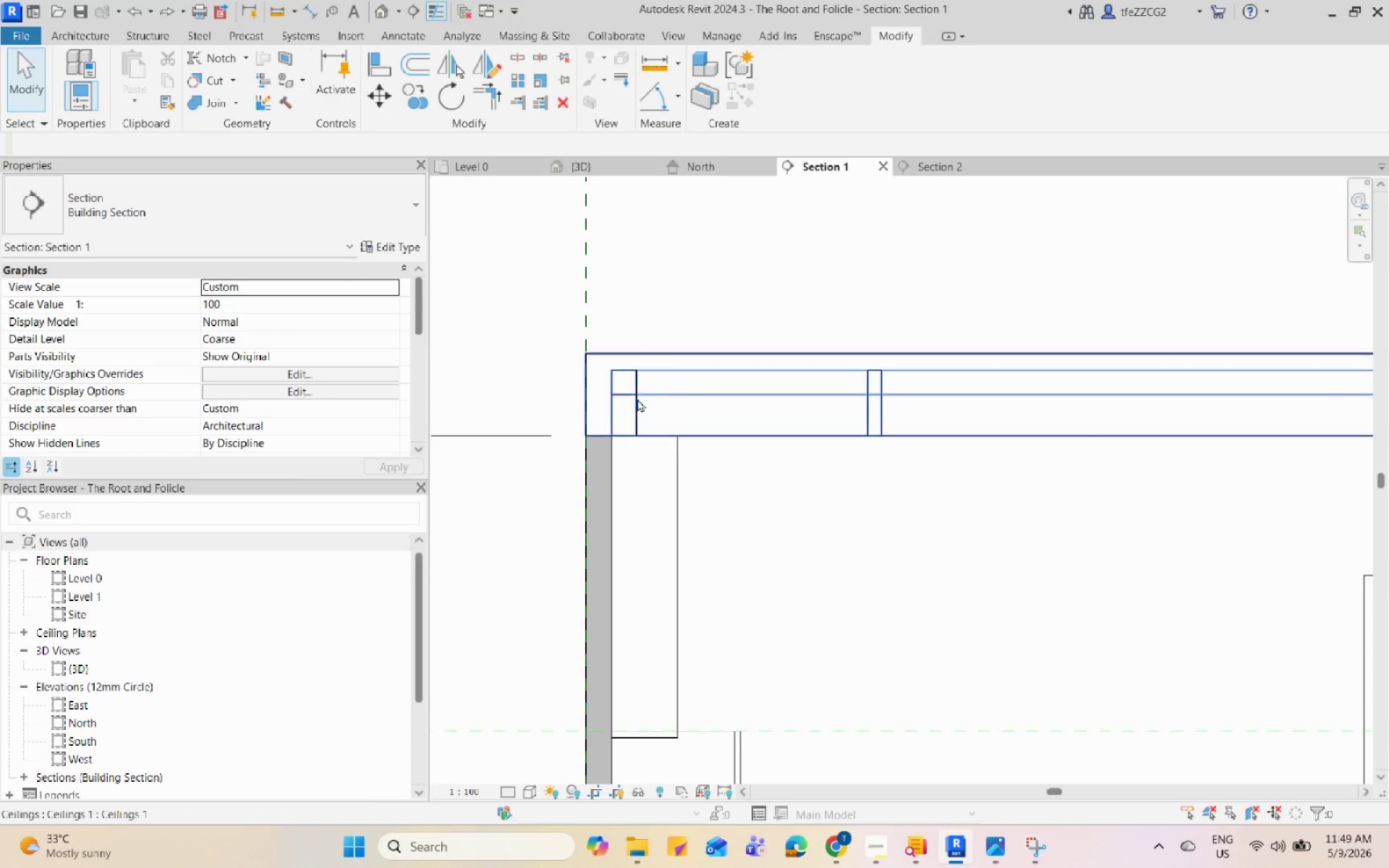 
left_click([631, 396])
 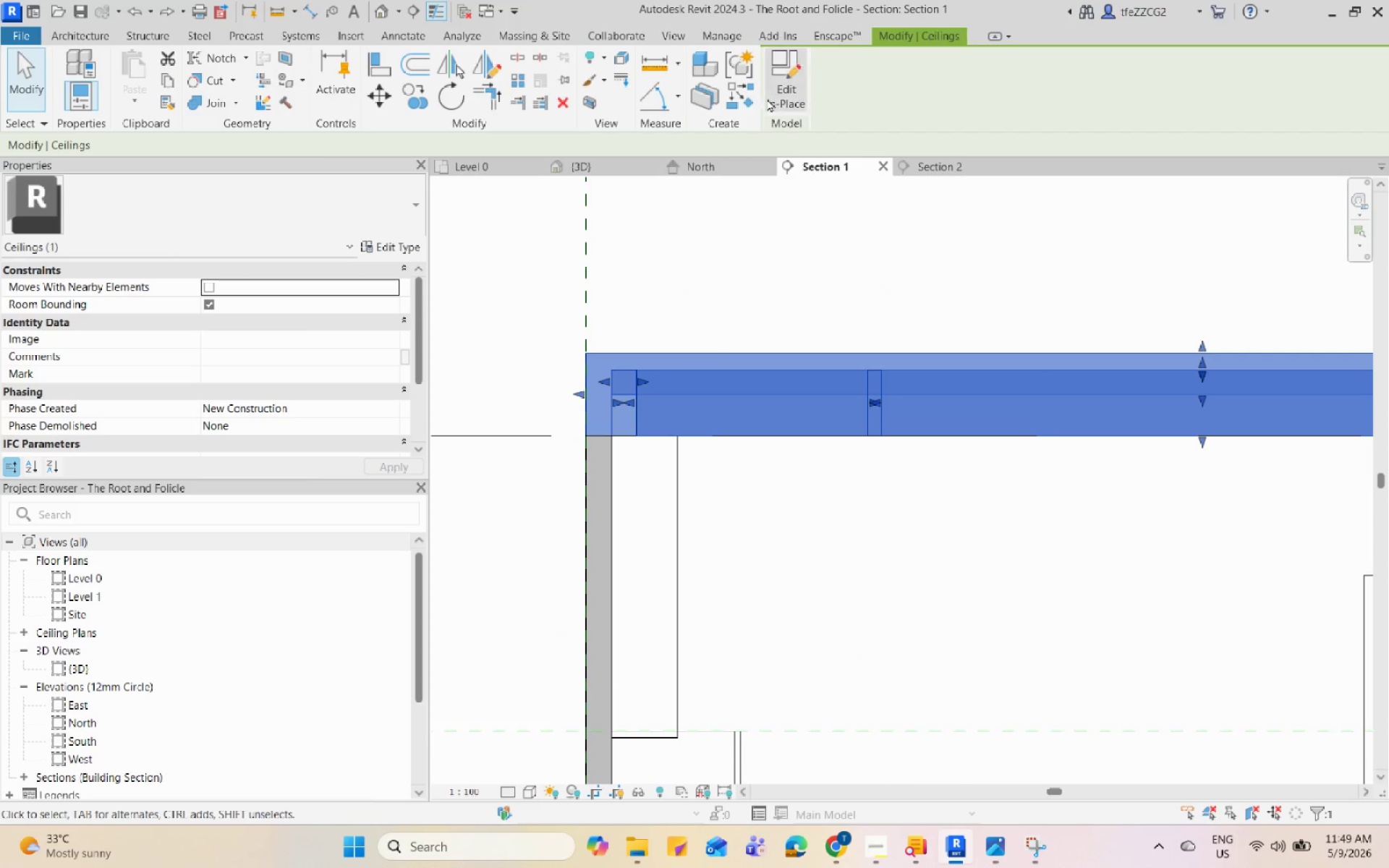 
left_click([773, 99])
 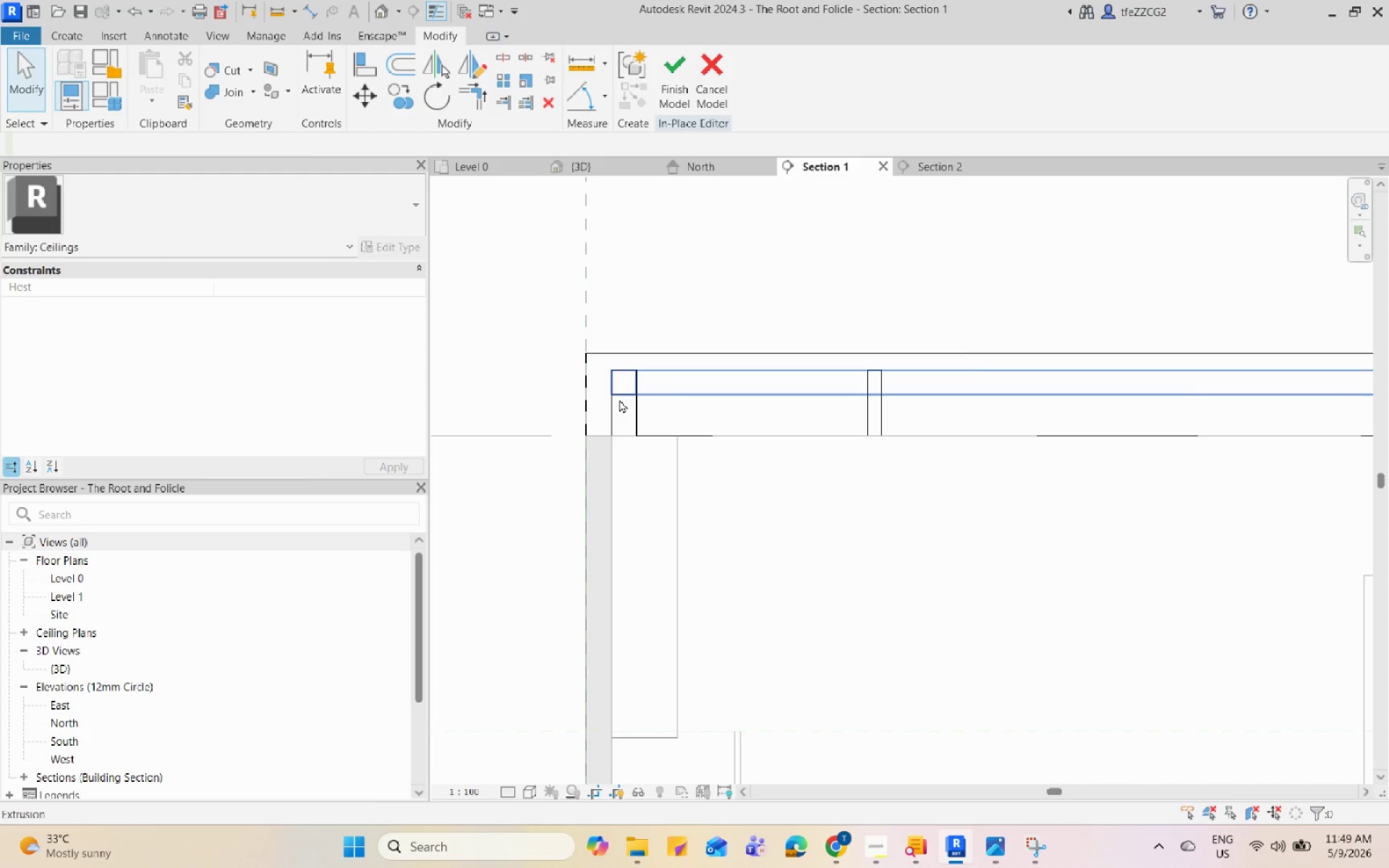 
double_click([619, 399])
 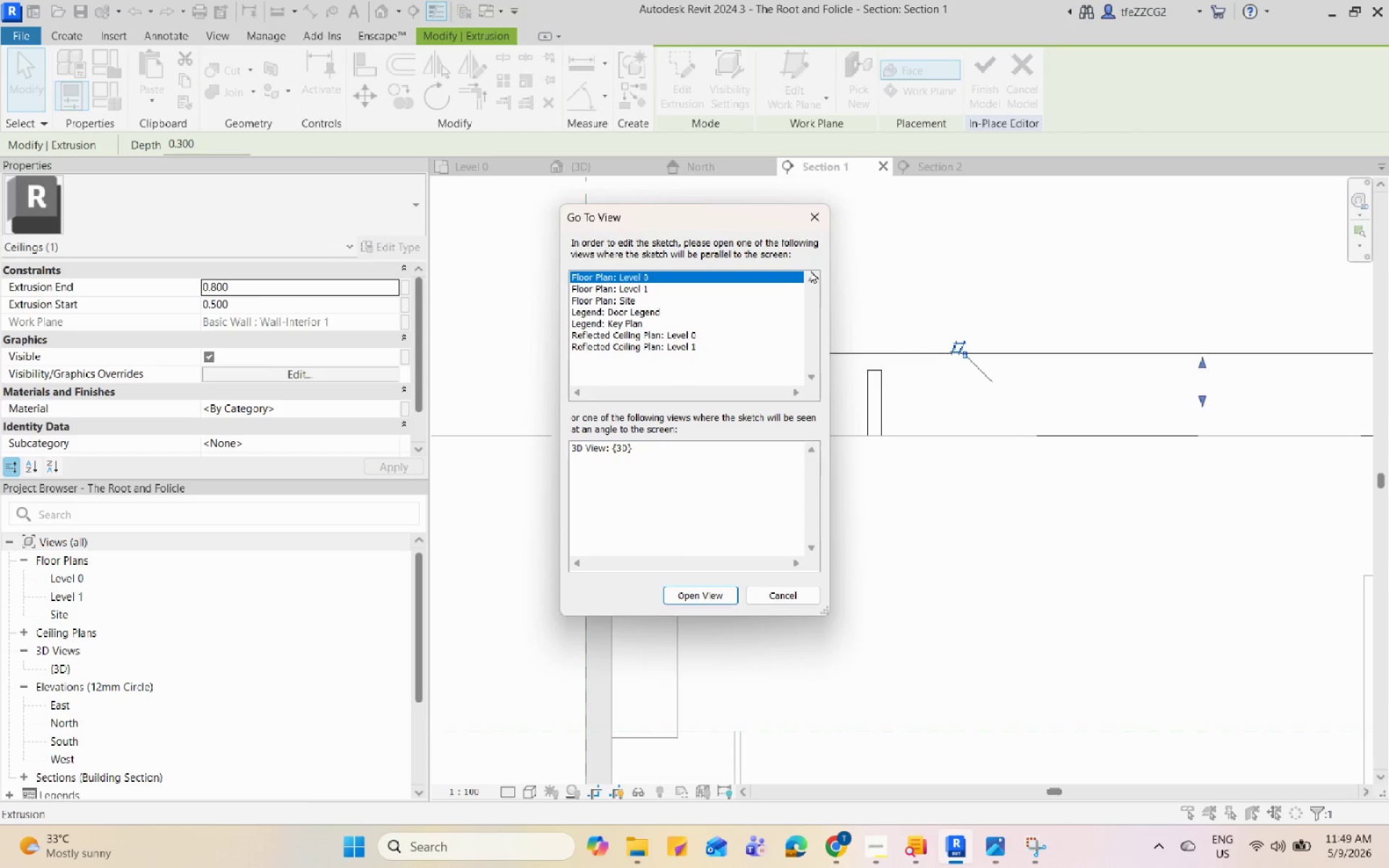 
left_click([815, 227])
 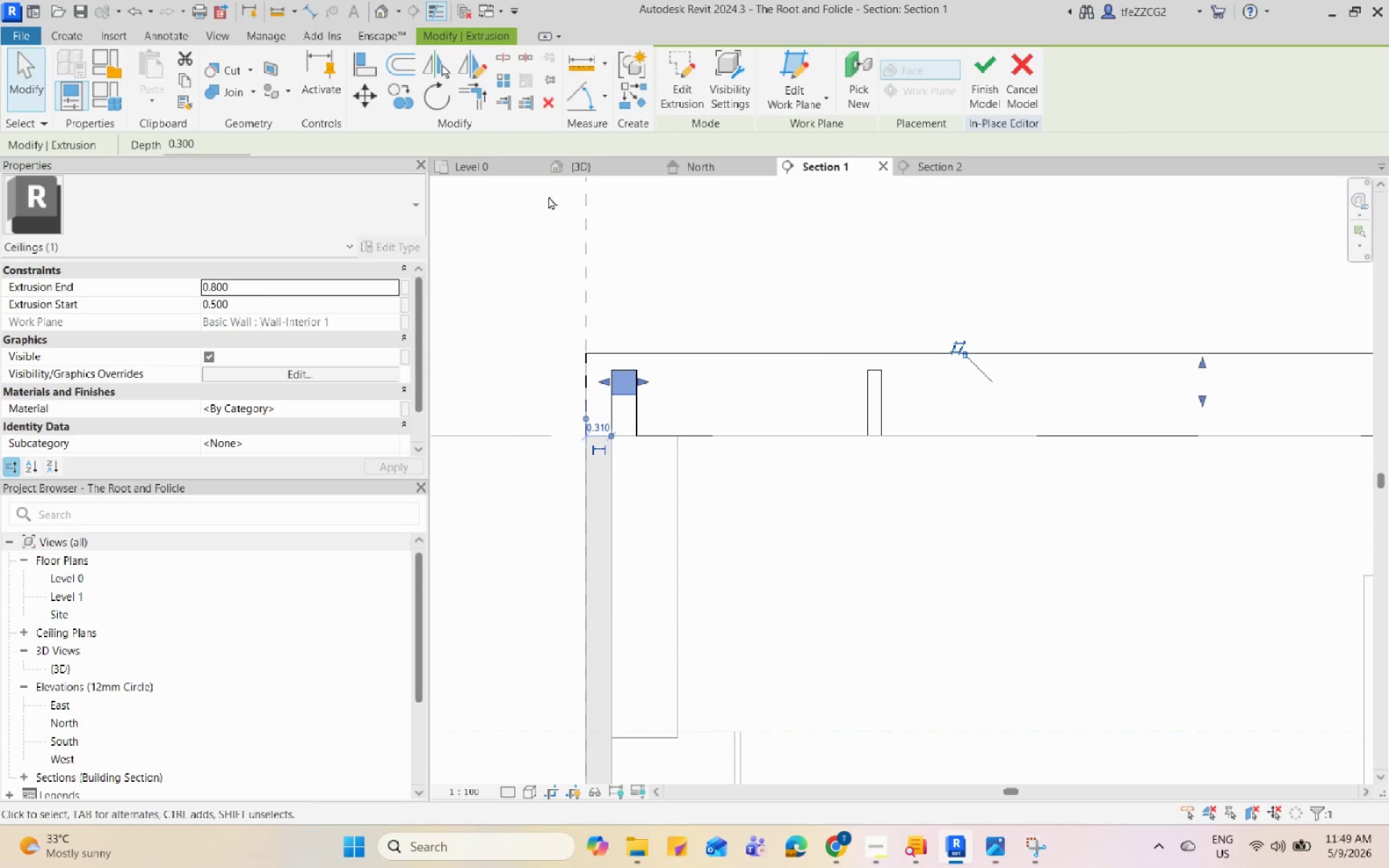 
left_click([500, 160])
 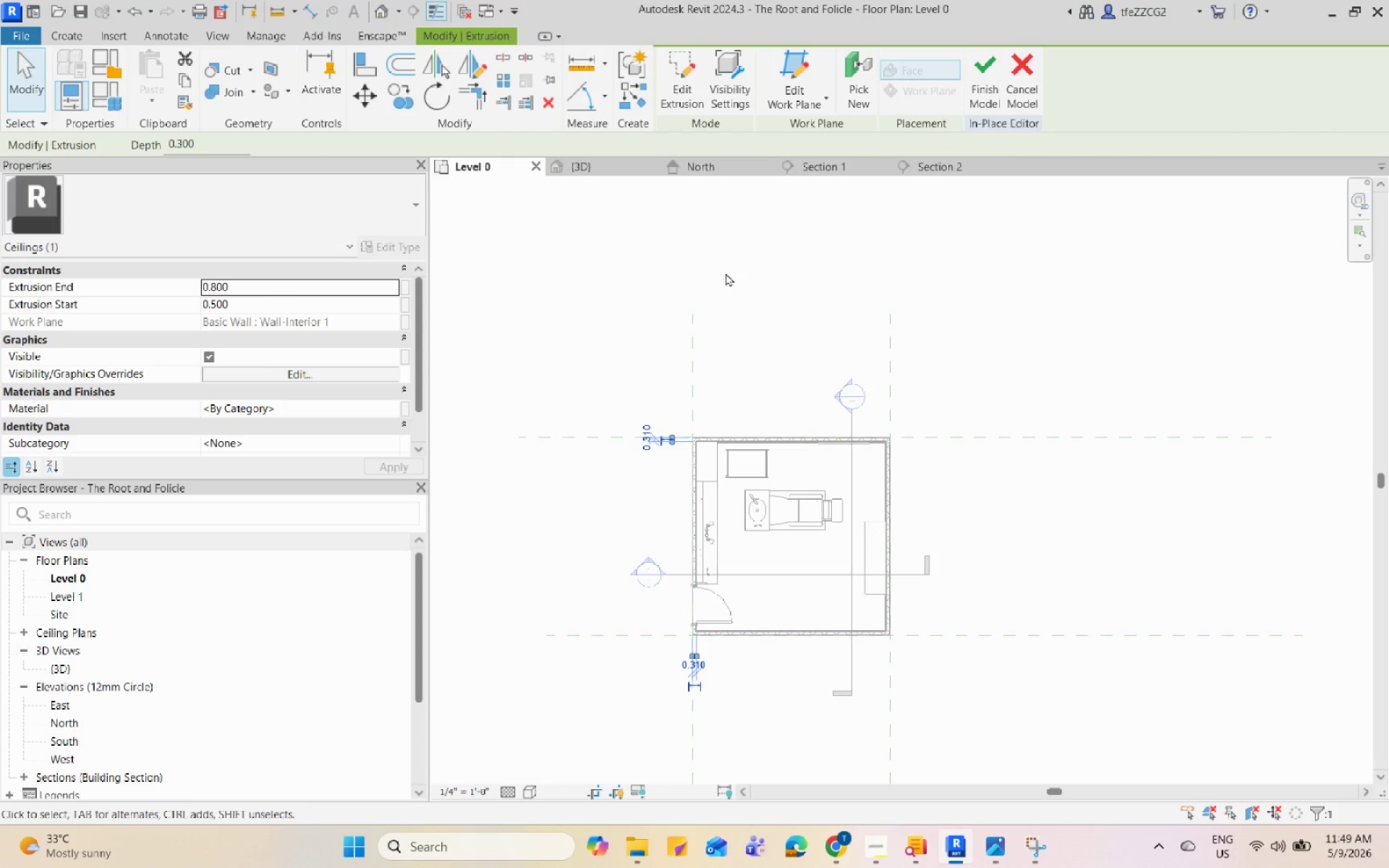 
left_click([687, 90])
 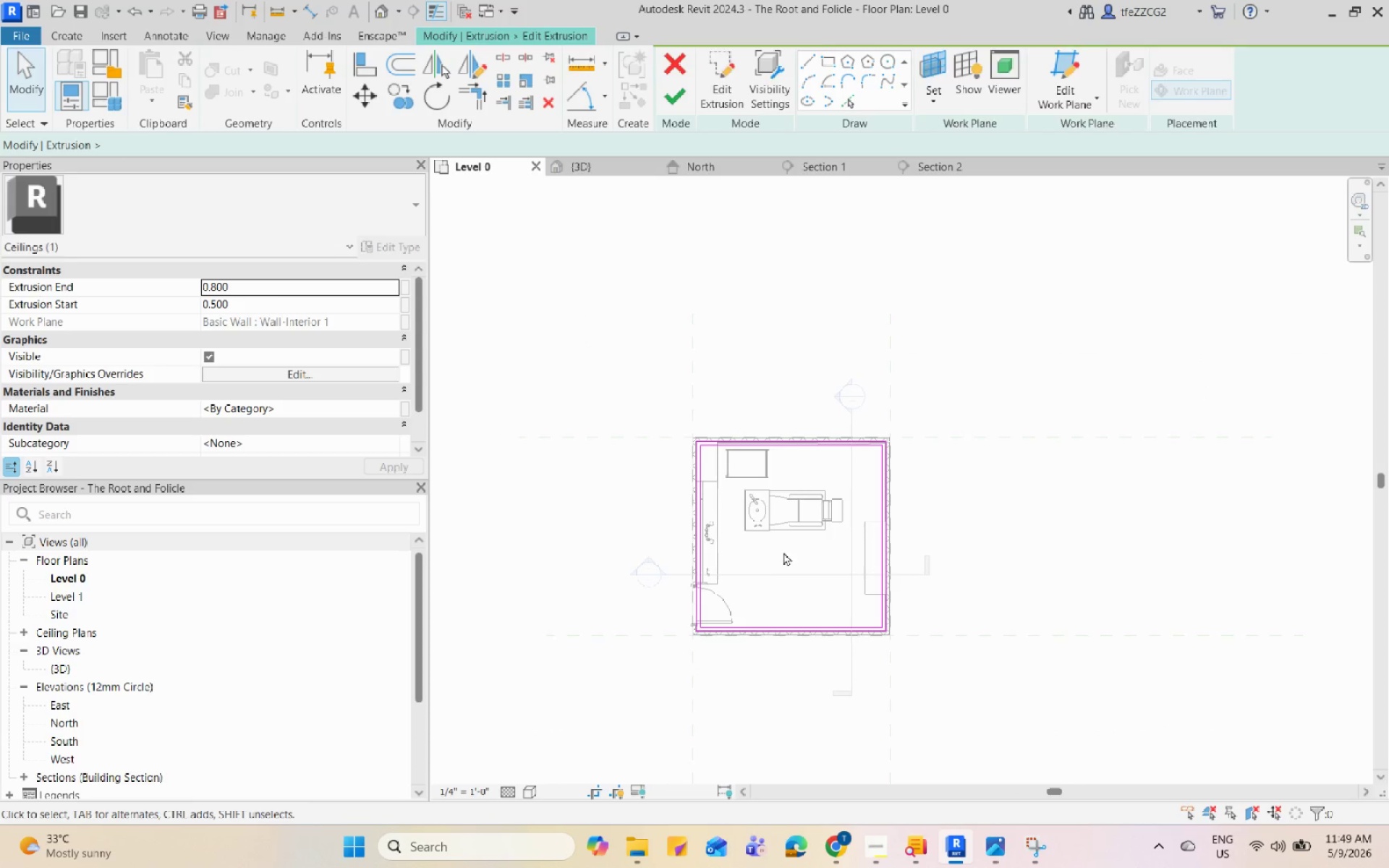 
scroll: coordinate [783, 568], scroll_direction: up, amount: 4.0
 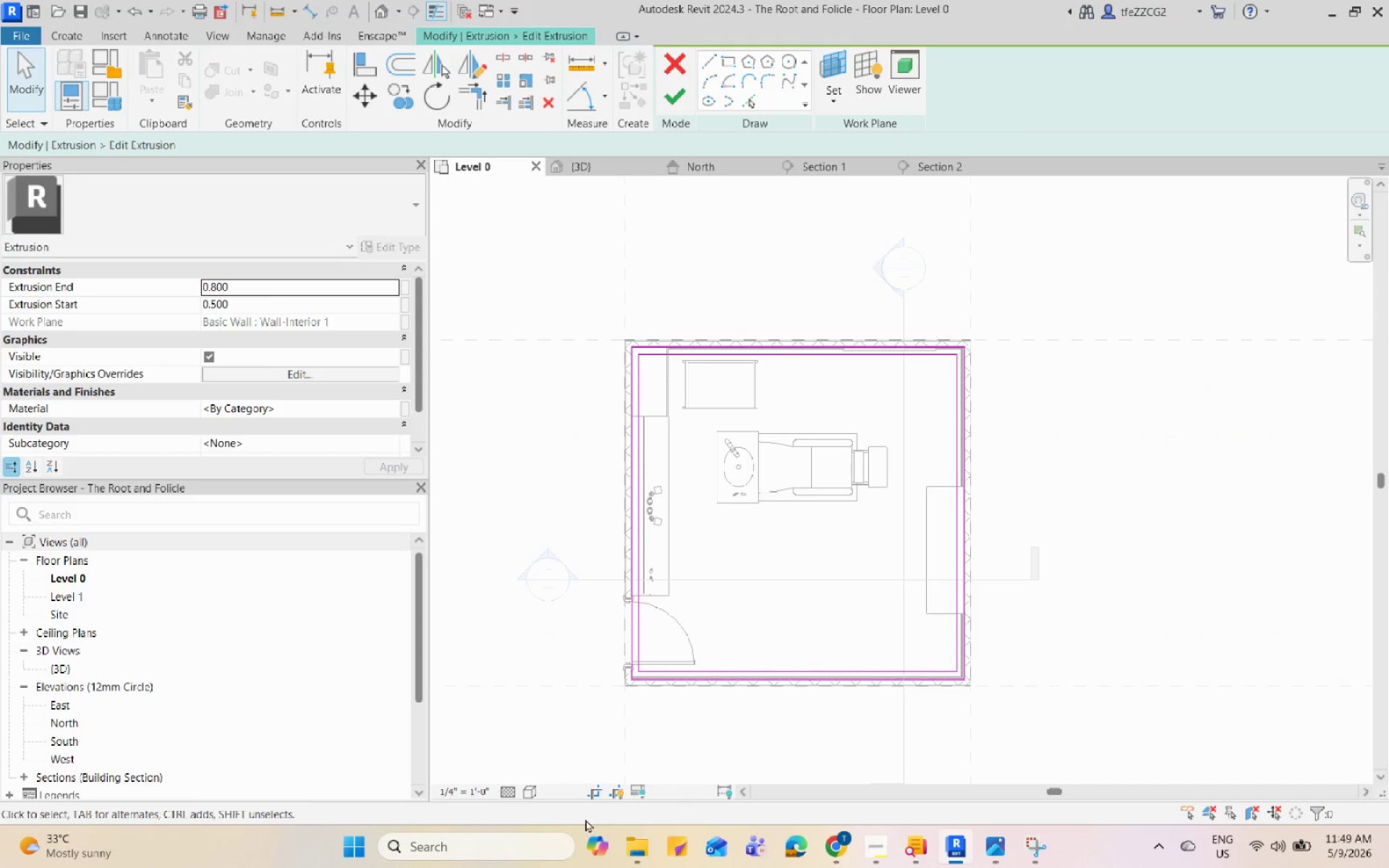 
left_click([527, 792])
 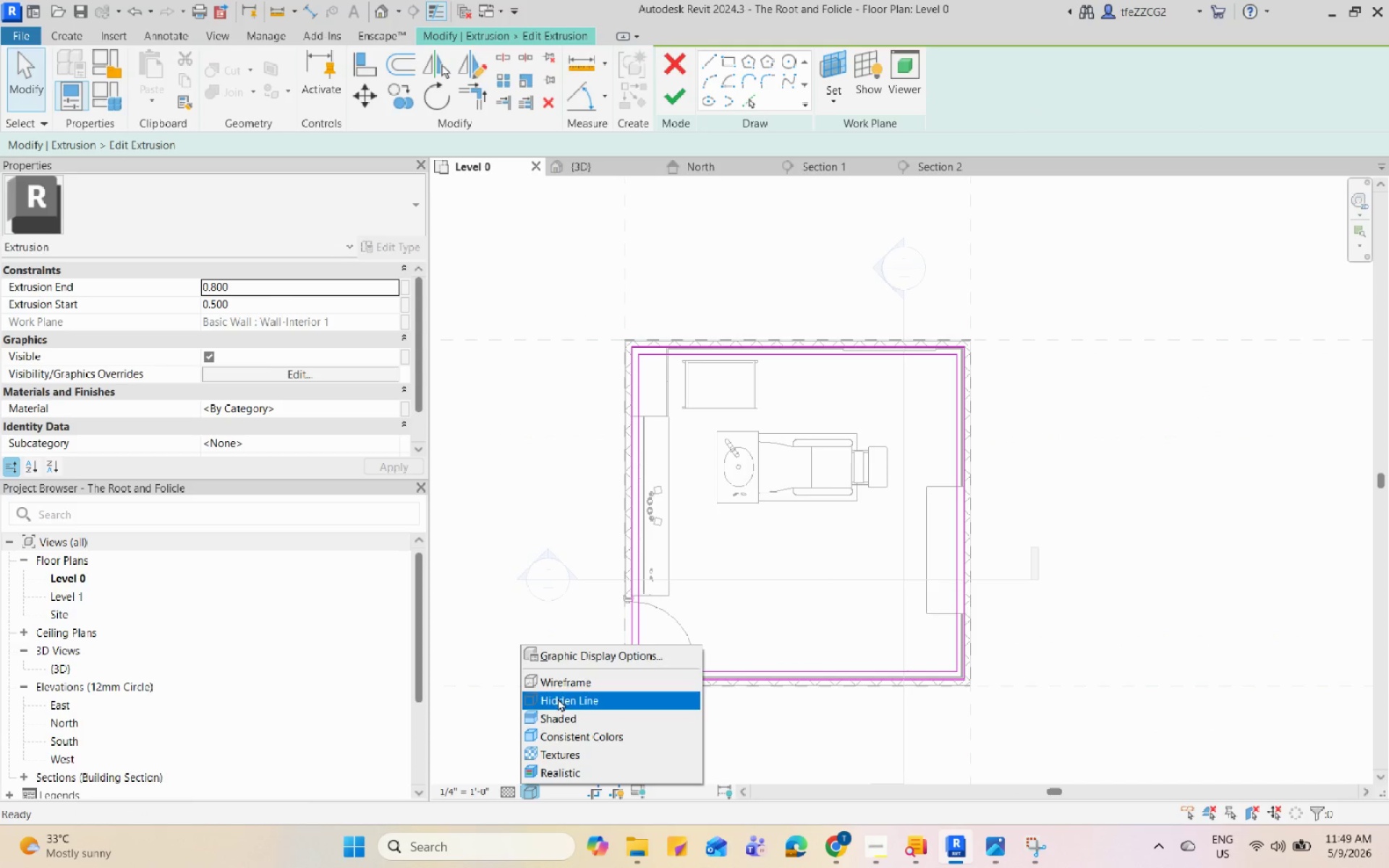 
left_click([569, 680])
 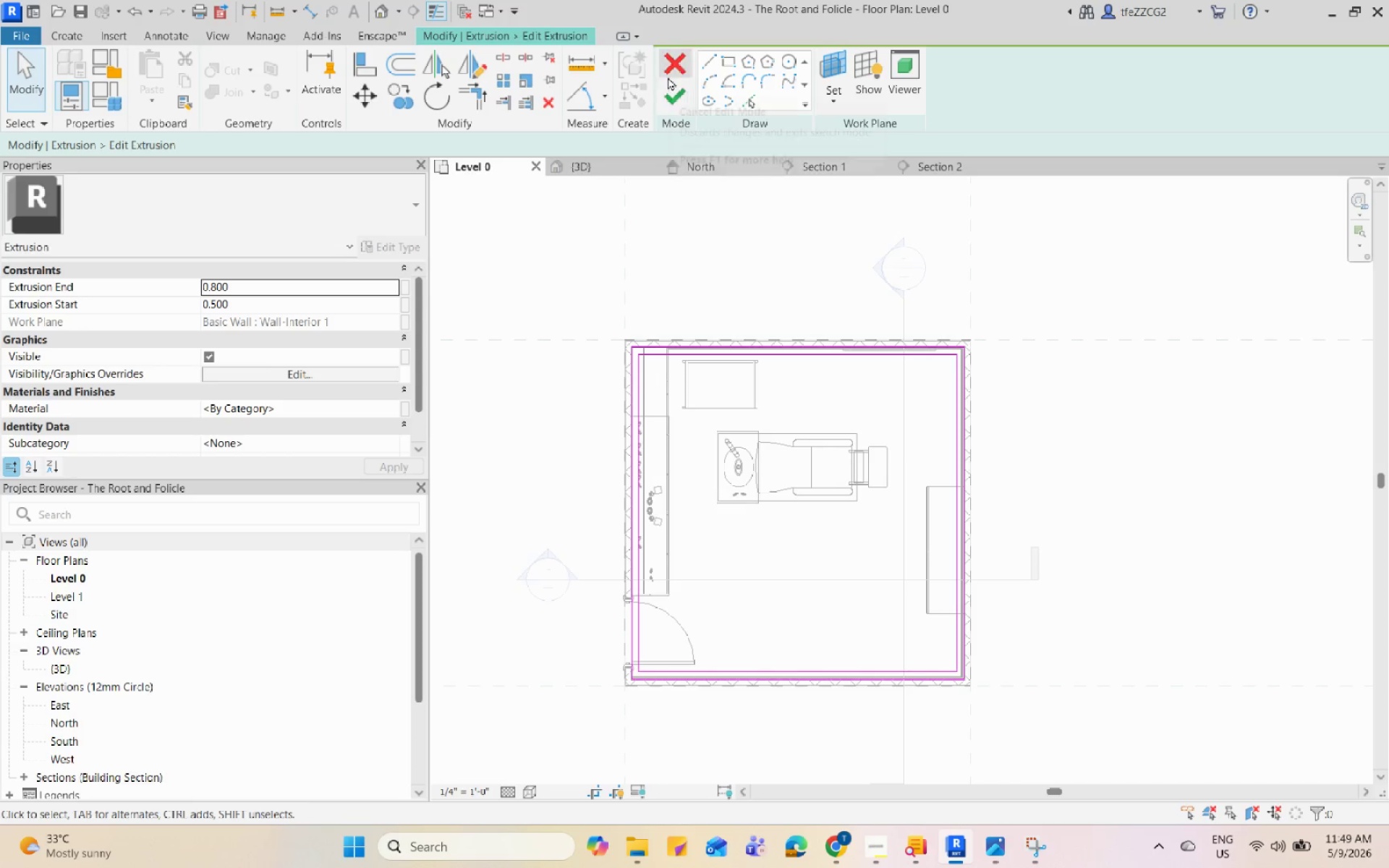 
wait(5.33)
 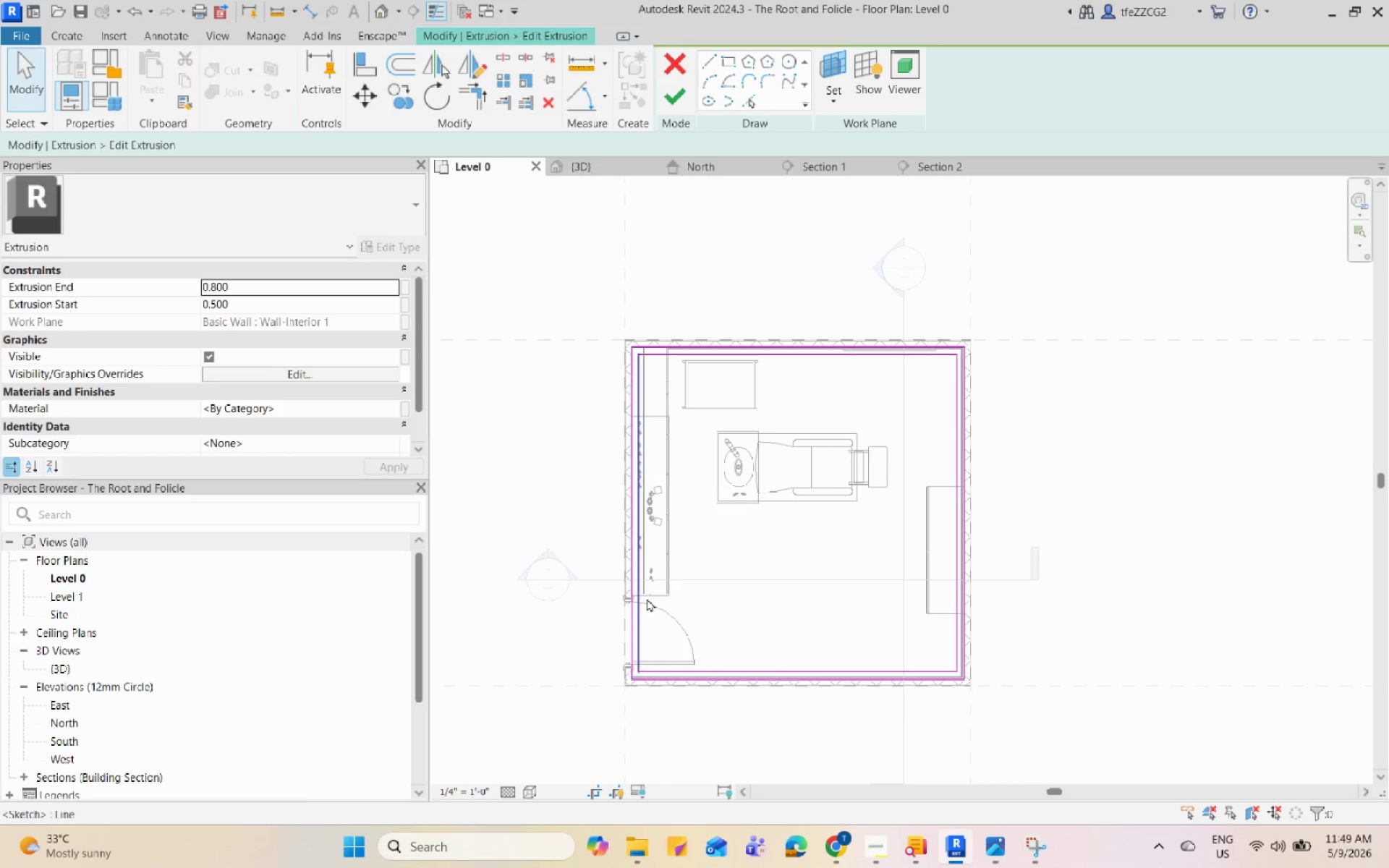 
left_click([804, 437])
 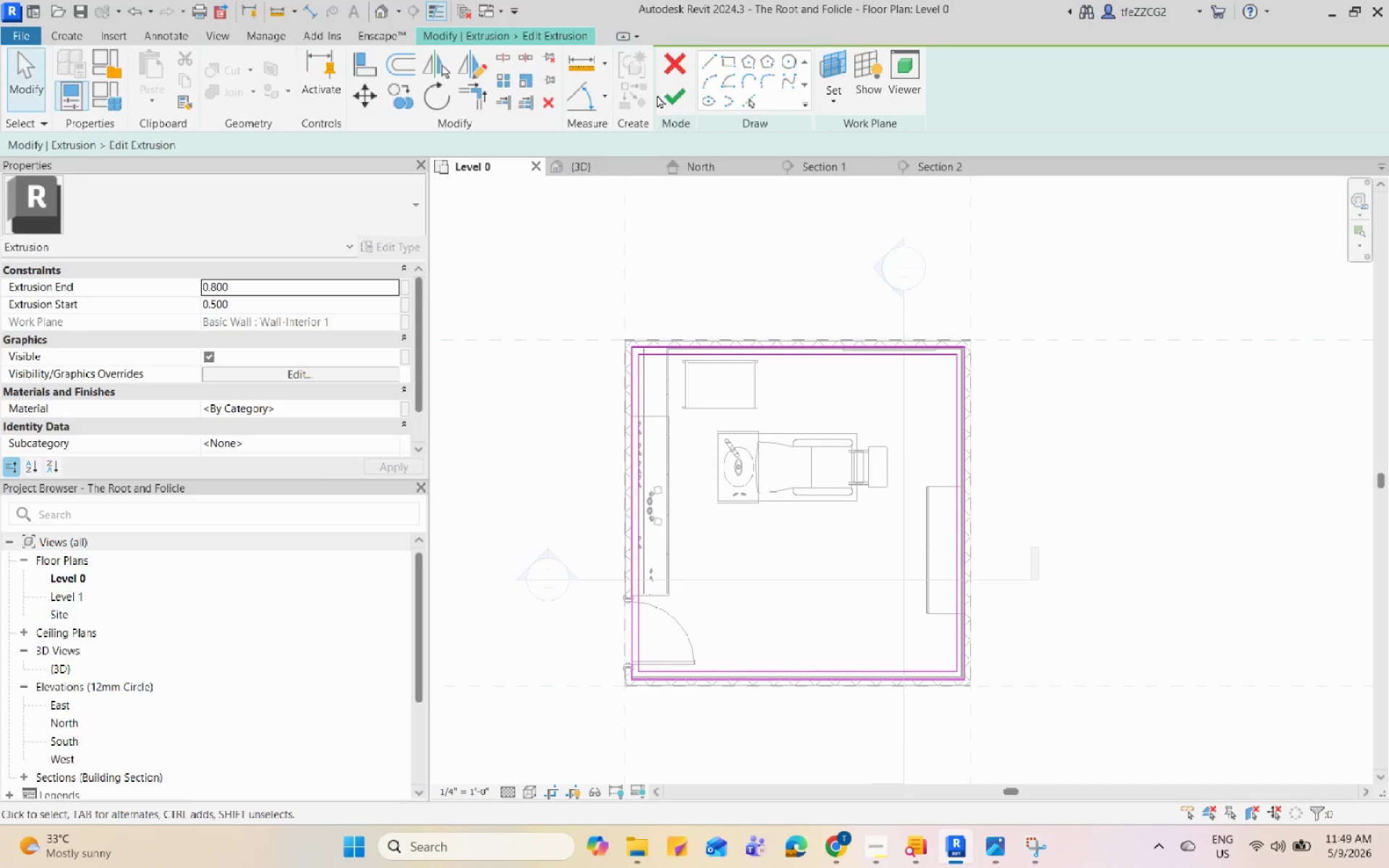 
left_click([679, 63])
 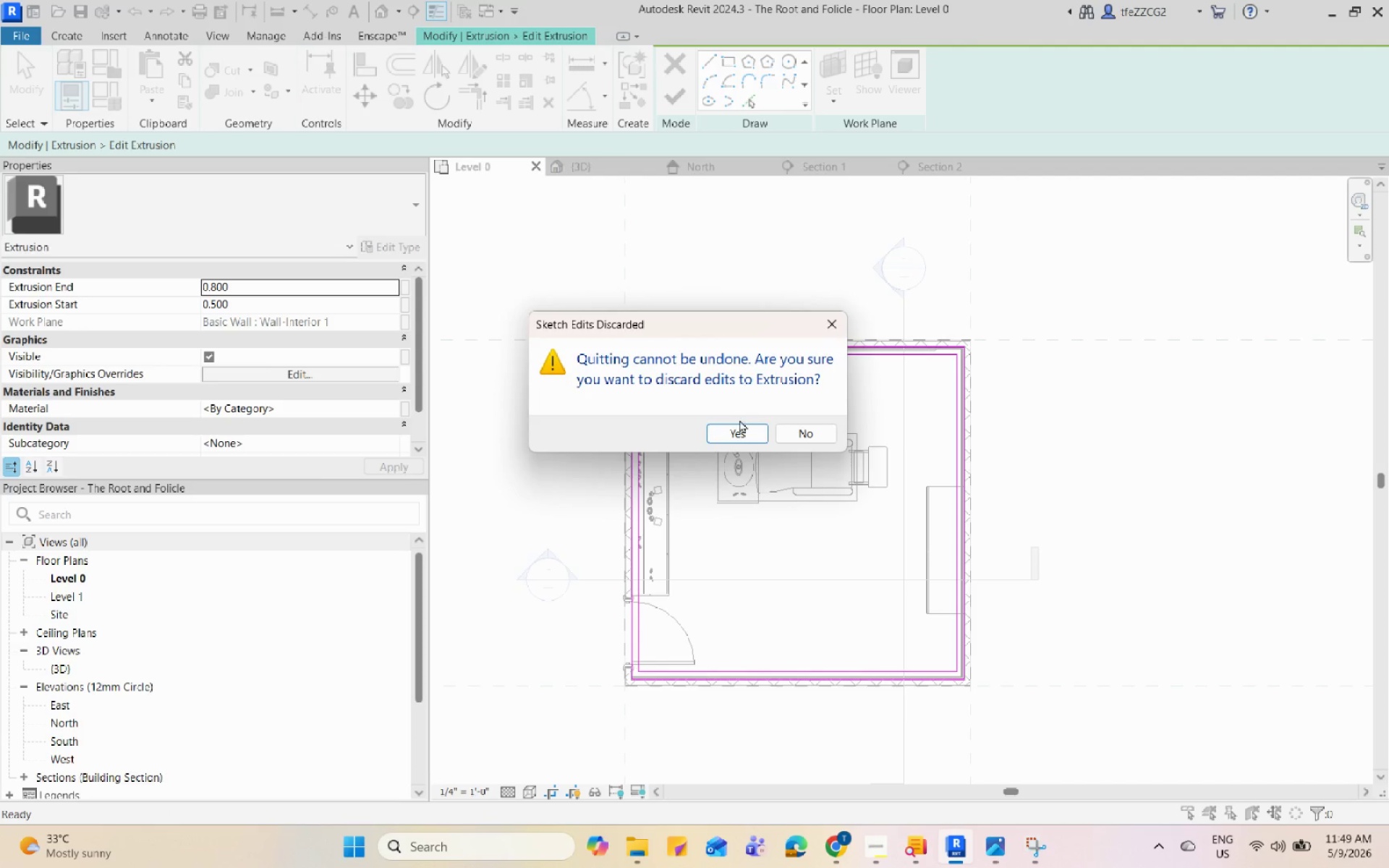 
left_click([748, 428])
 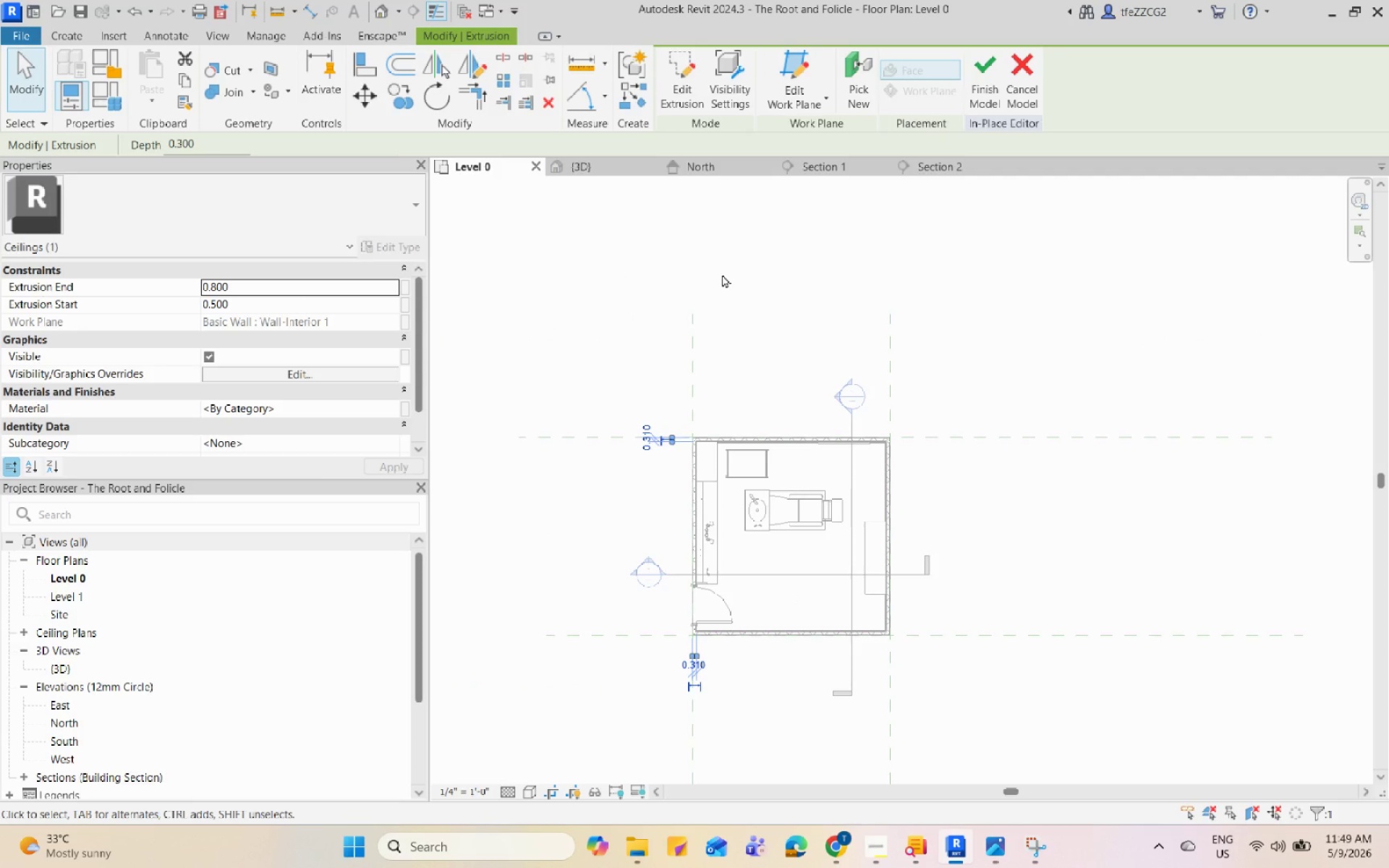 
left_click([602, 170])
 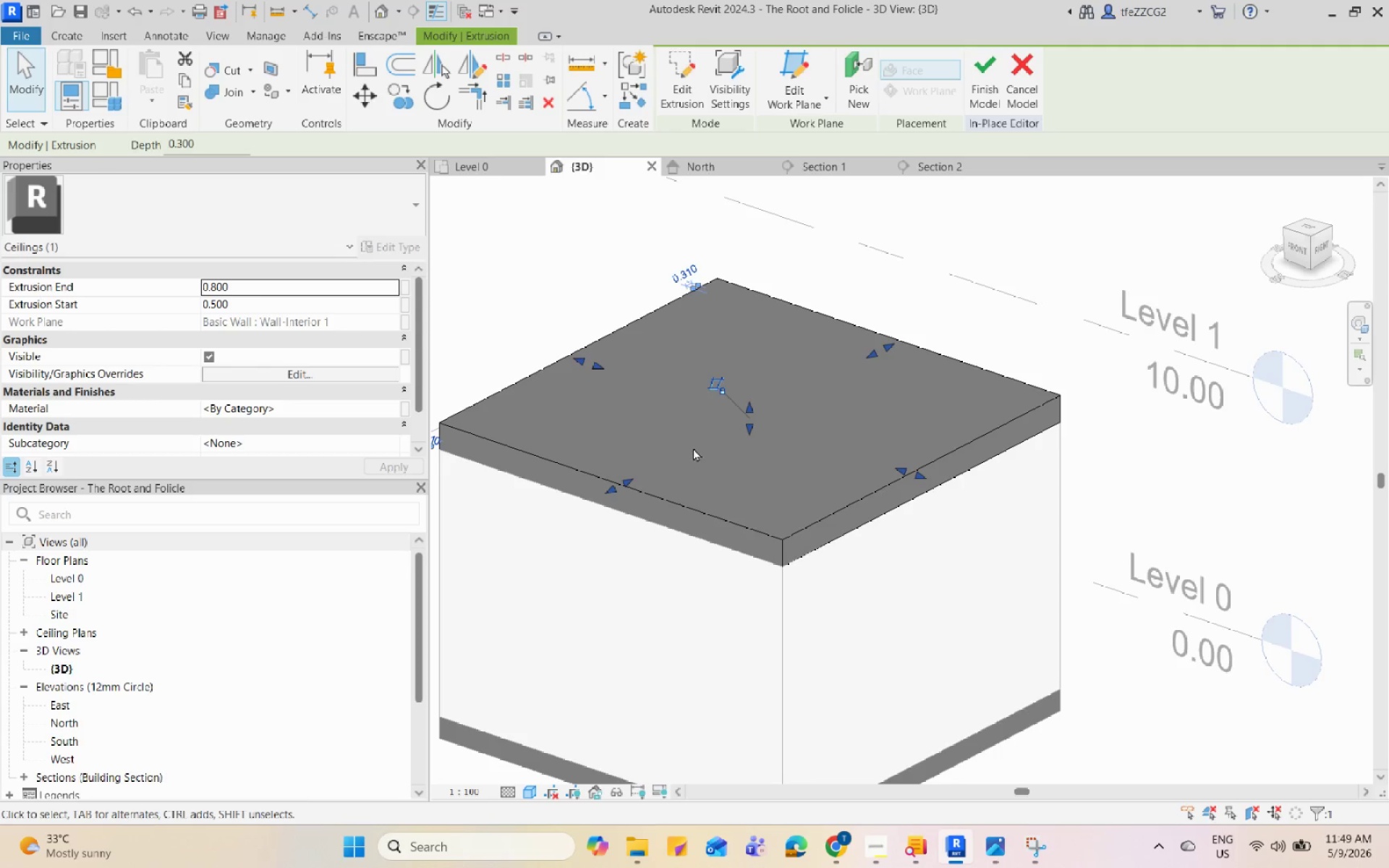 
scroll: coordinate [712, 459], scroll_direction: none, amount: 0.0
 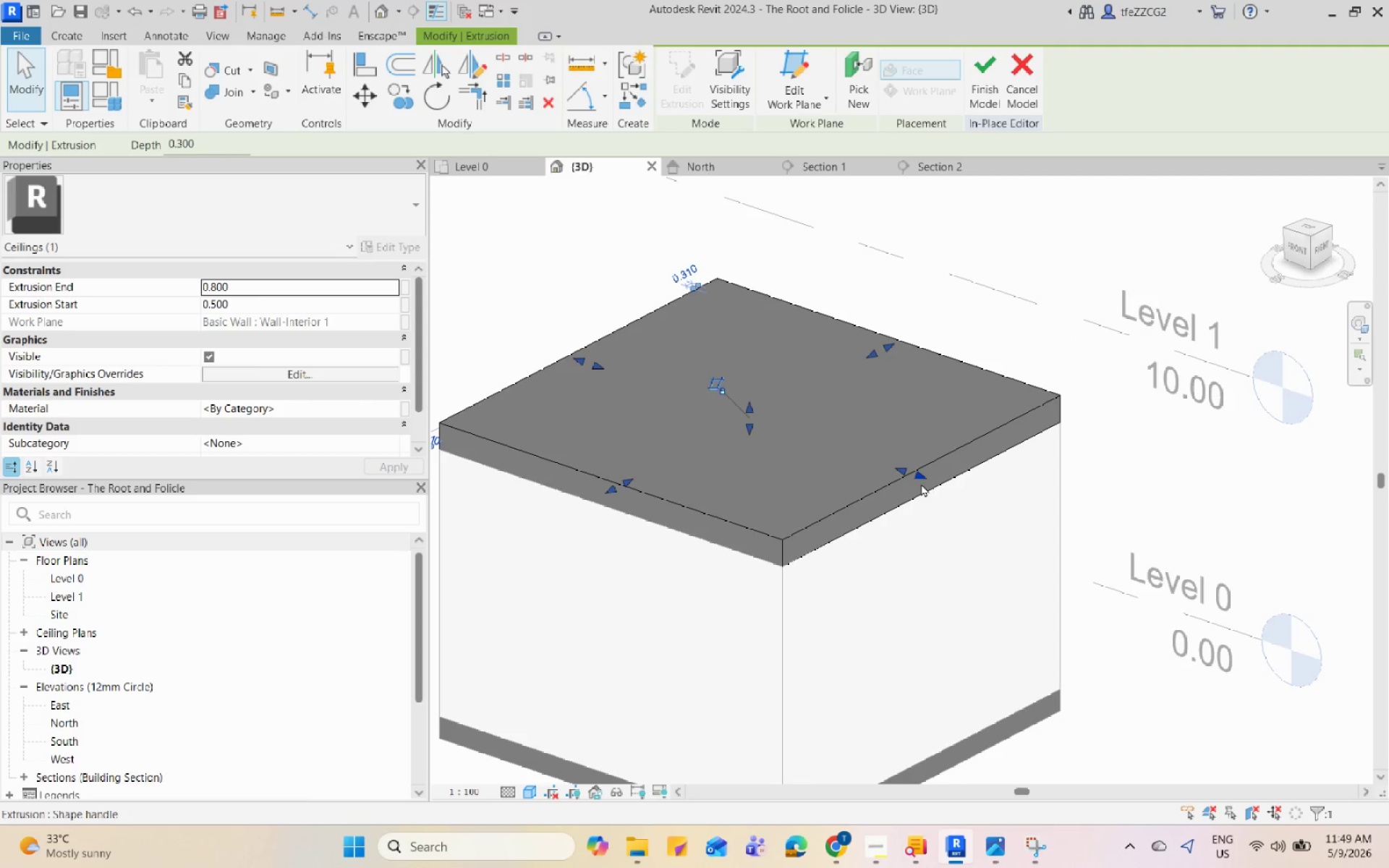 
left_click([925, 490])
 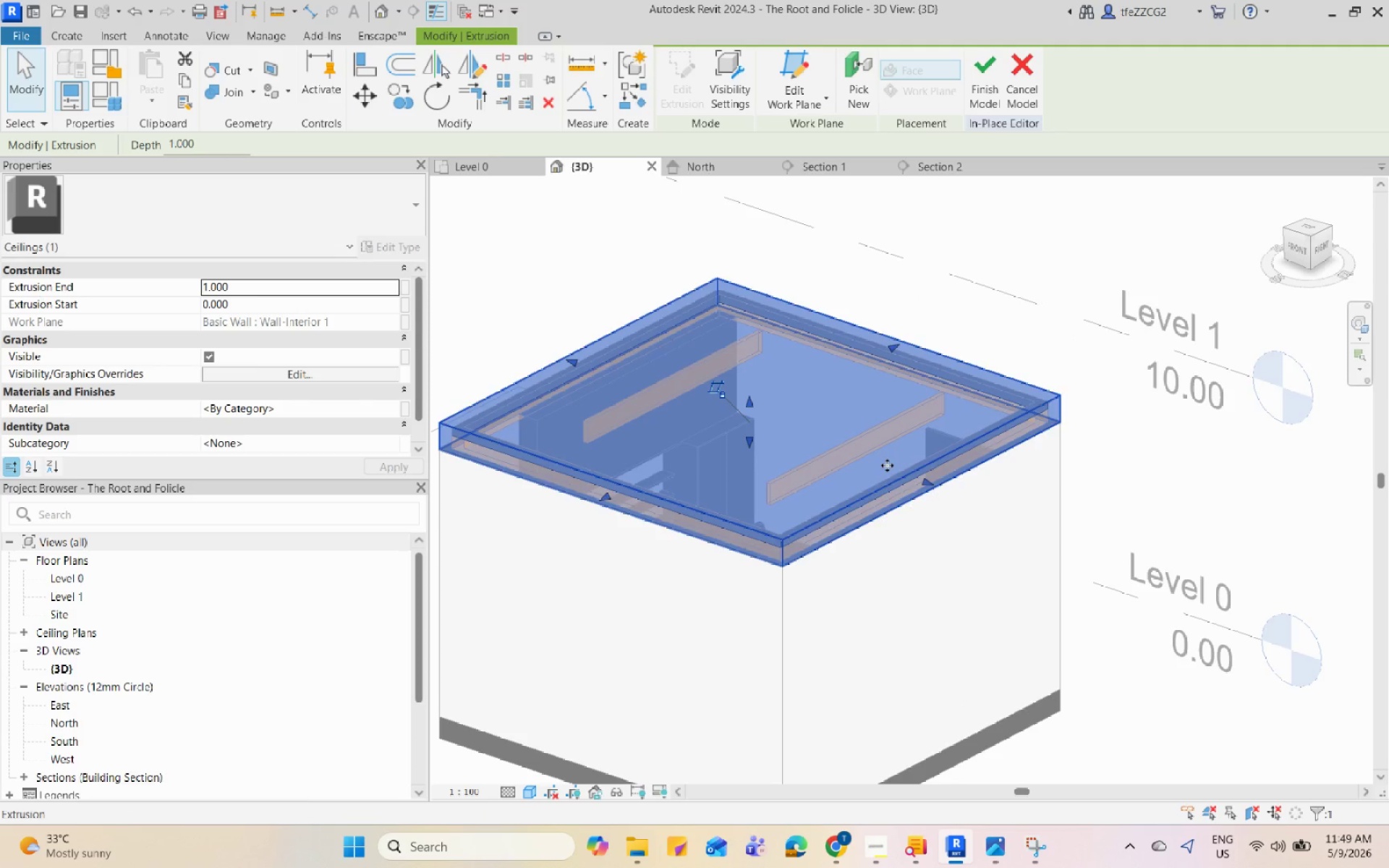 
scroll: coordinate [823, 427], scroll_direction: up, amount: 3.0
 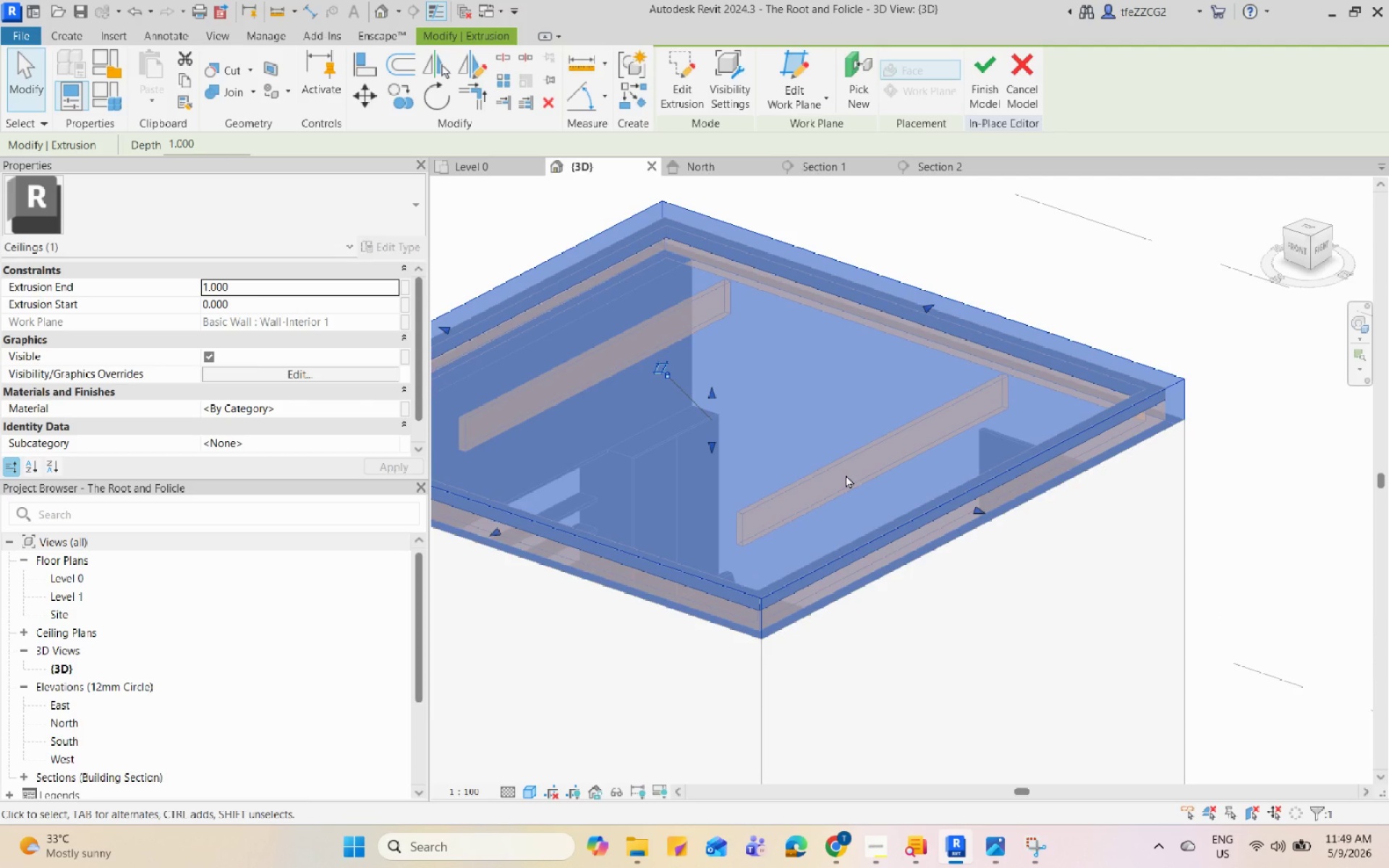 
wait(8.08)
 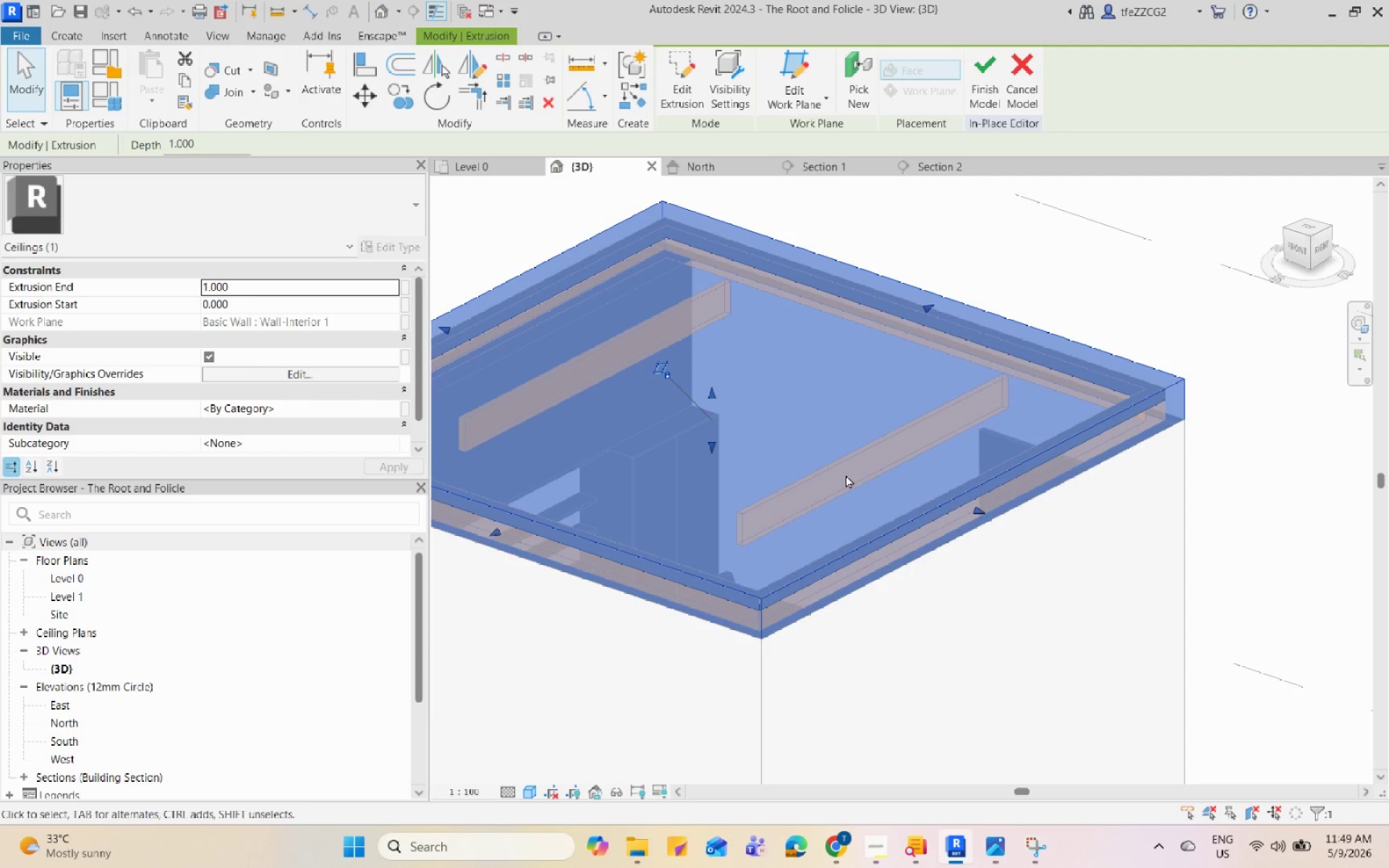 
scroll: coordinate [285, 630], scroll_direction: down, amount: 1.0
 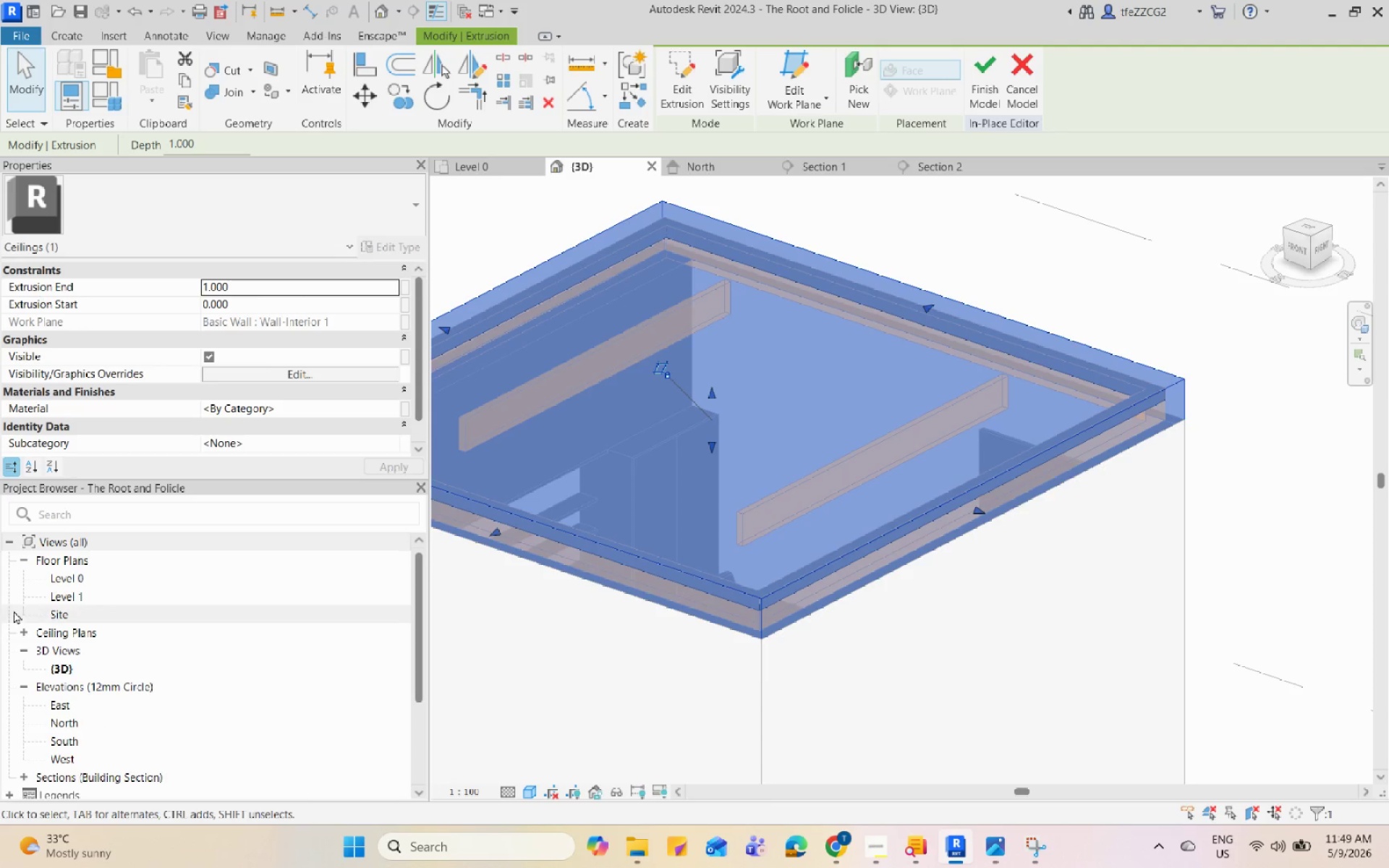 
left_click([27, 630])
 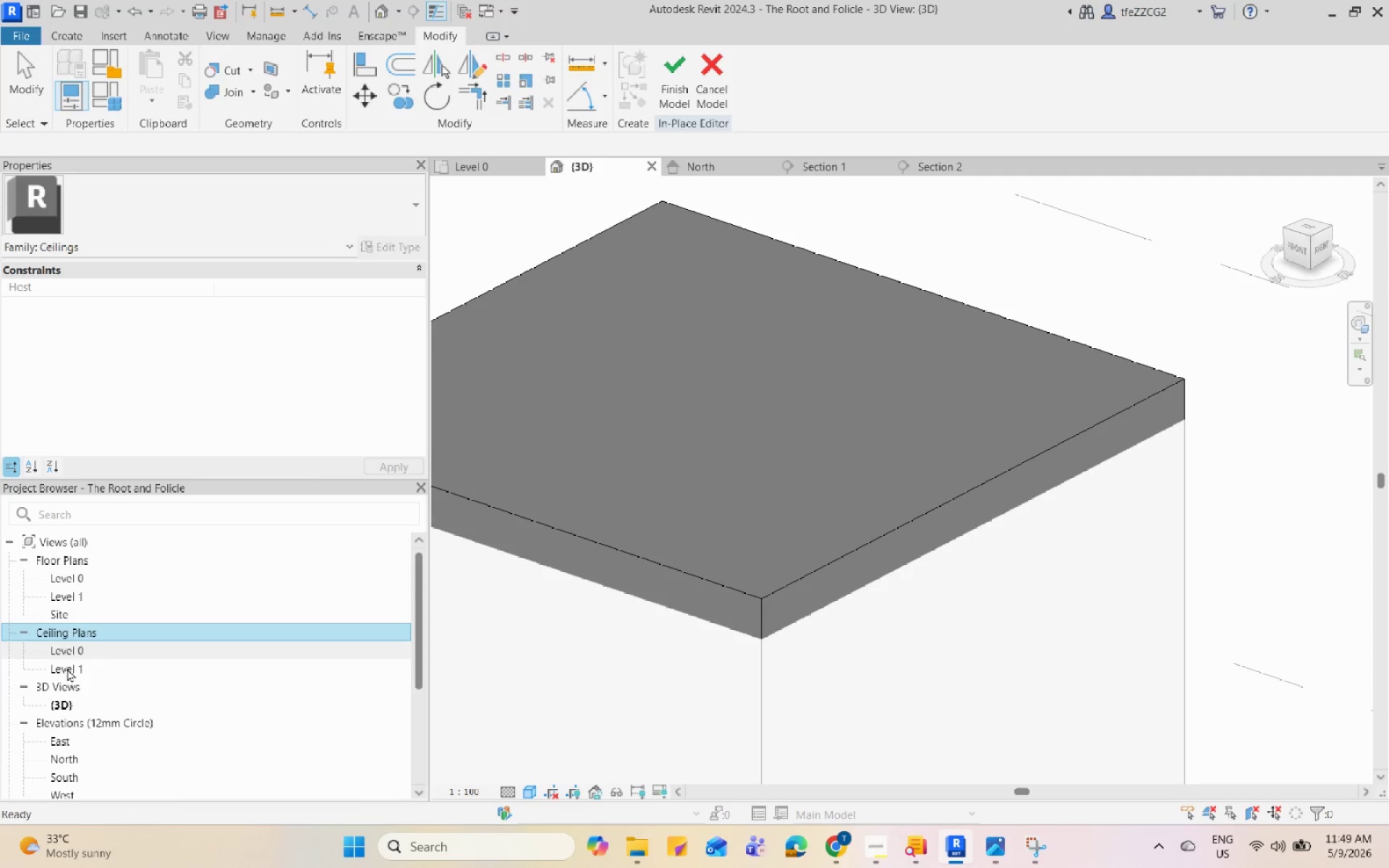 
double_click([67, 668])
 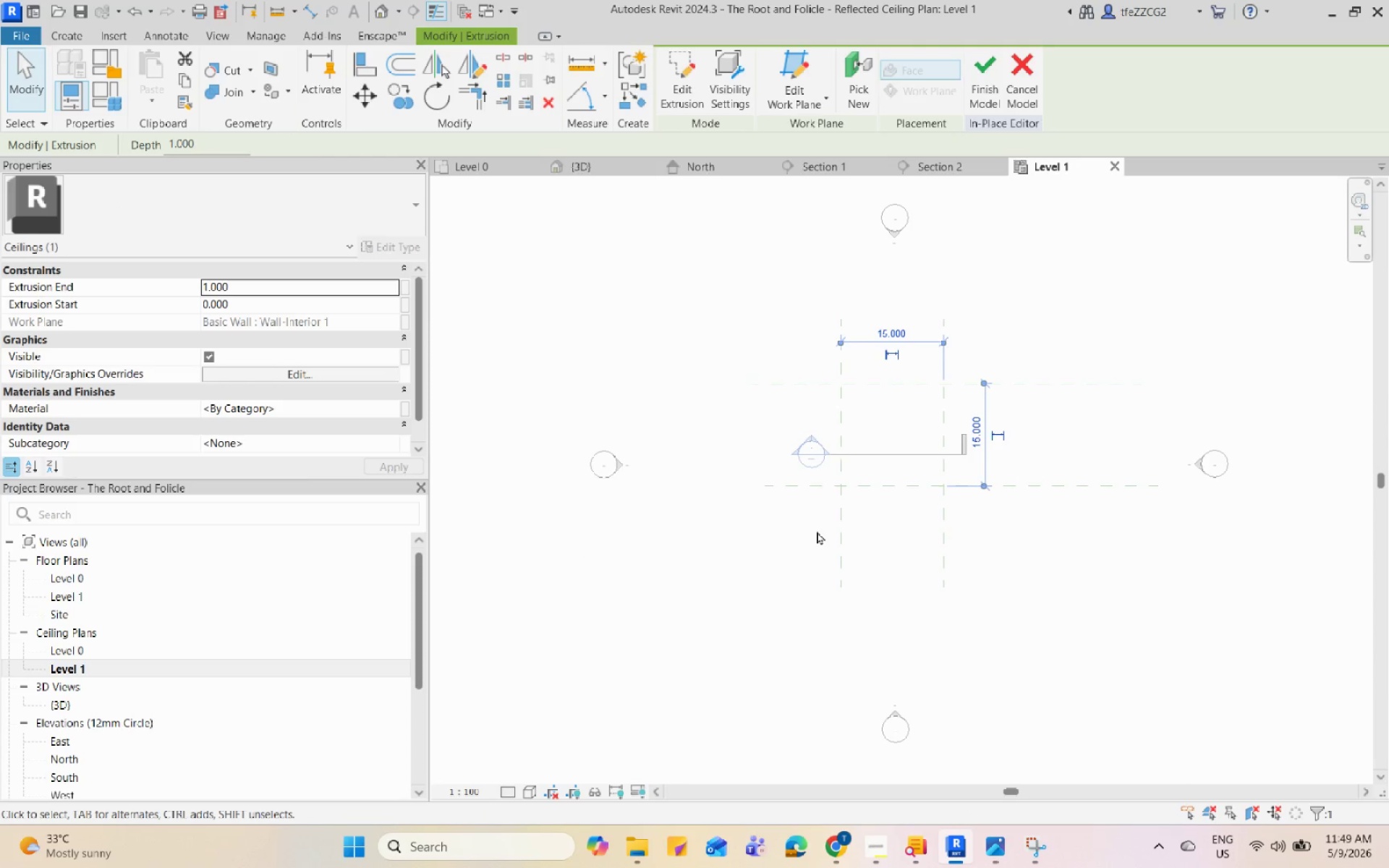 
scroll: coordinate [868, 436], scroll_direction: up, amount: 3.0
 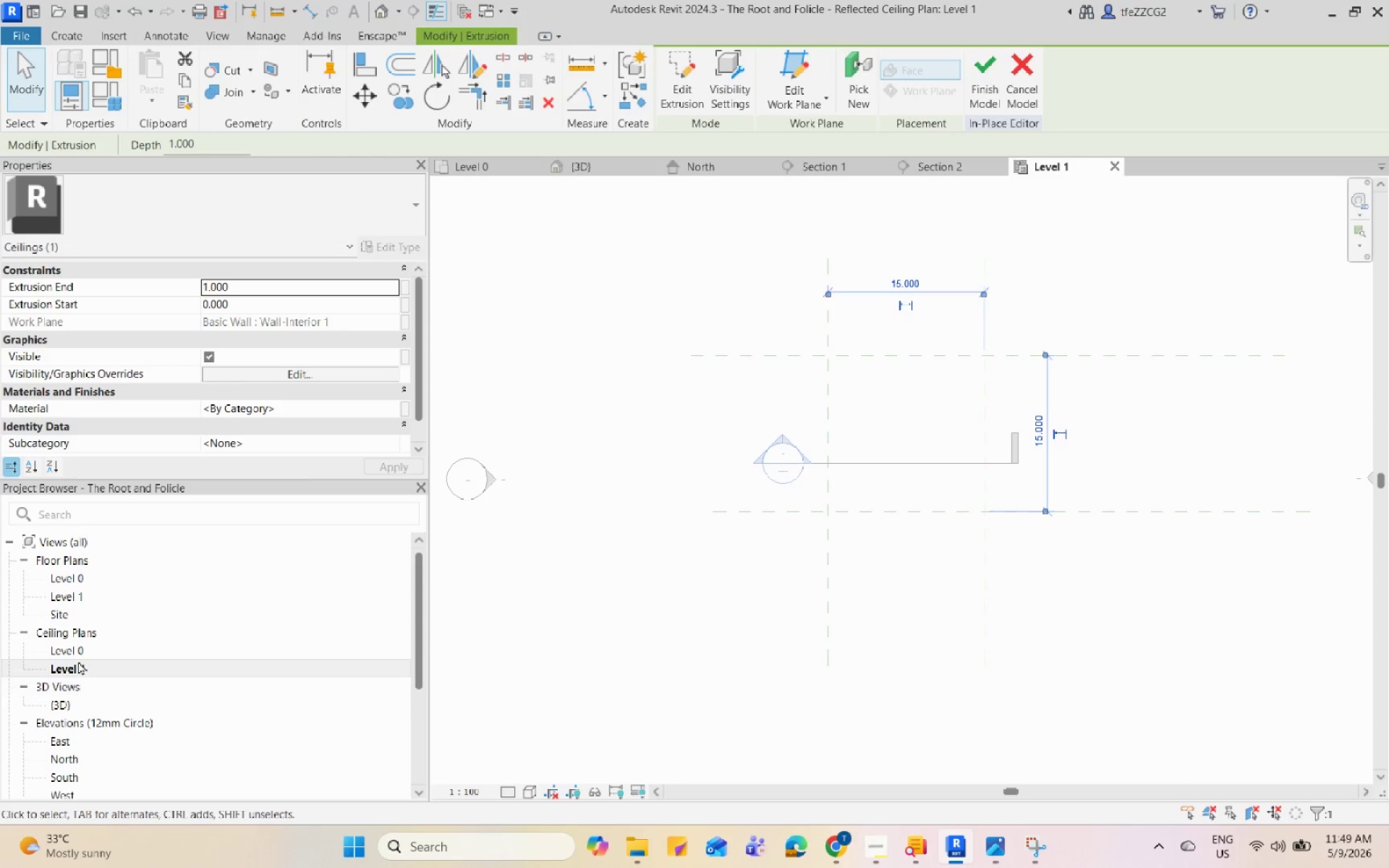 
double_click([75, 652])
 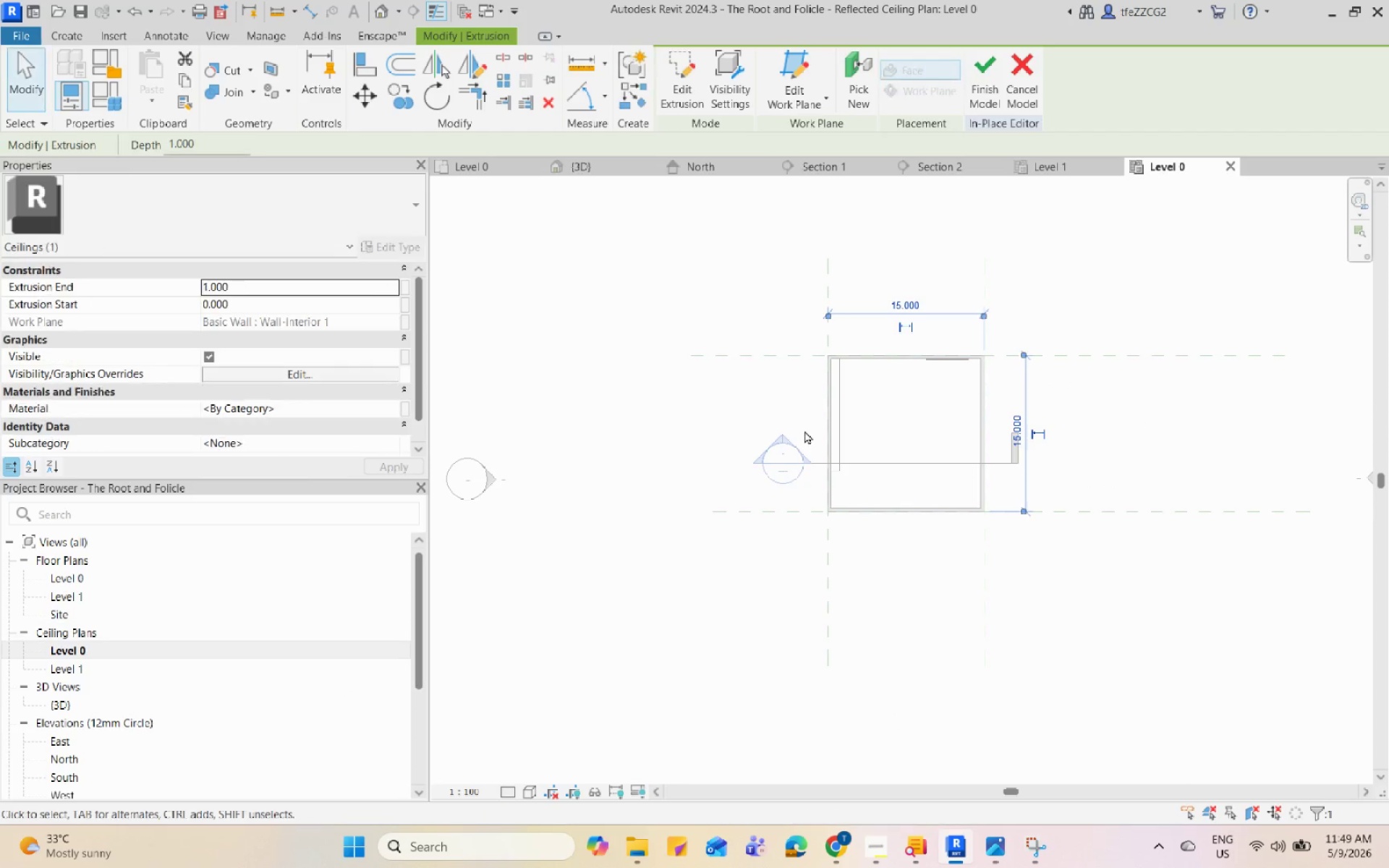 
left_click([920, 379])
 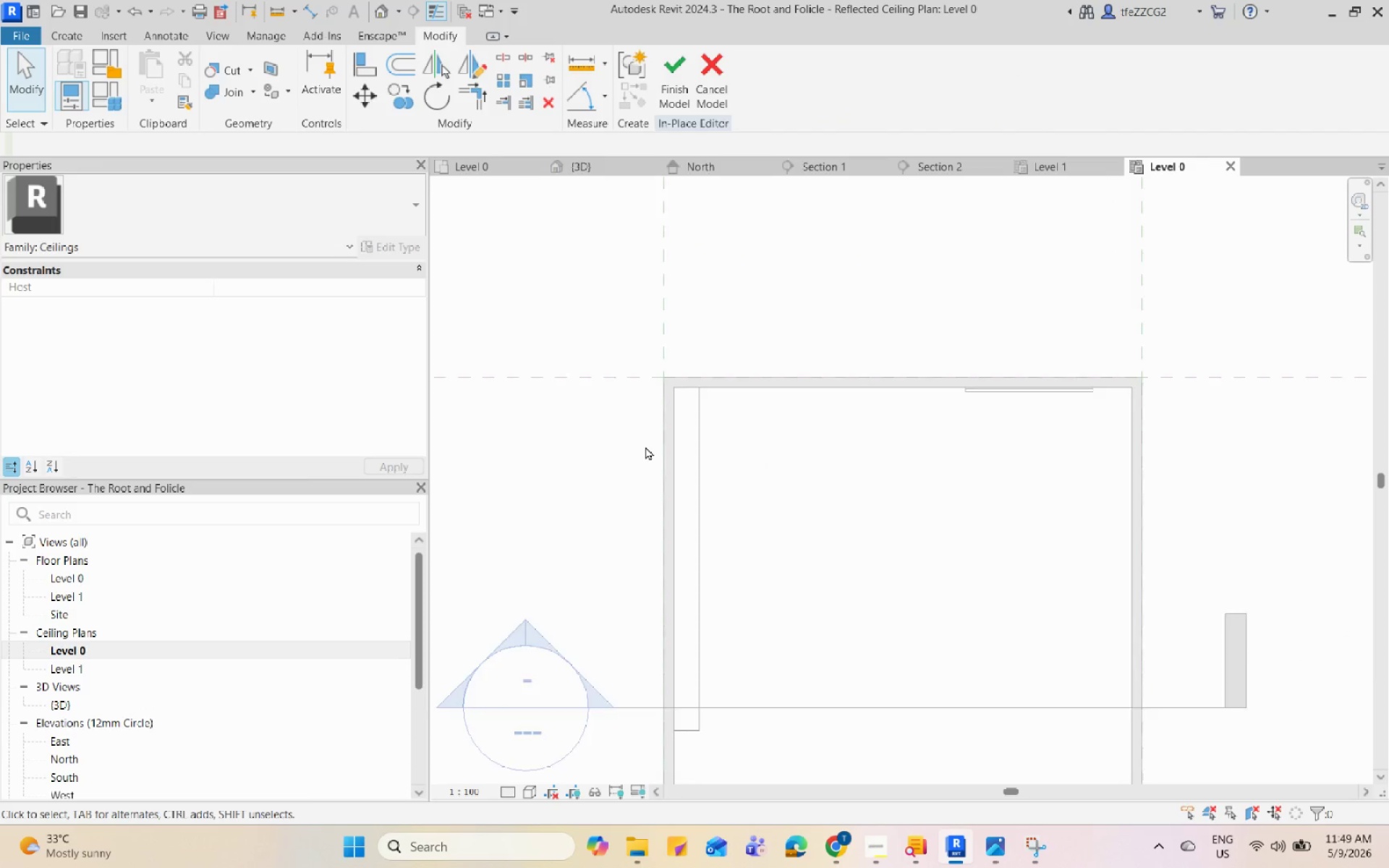 
scroll: coordinate [914, 341], scroll_direction: up, amount: 8.0
 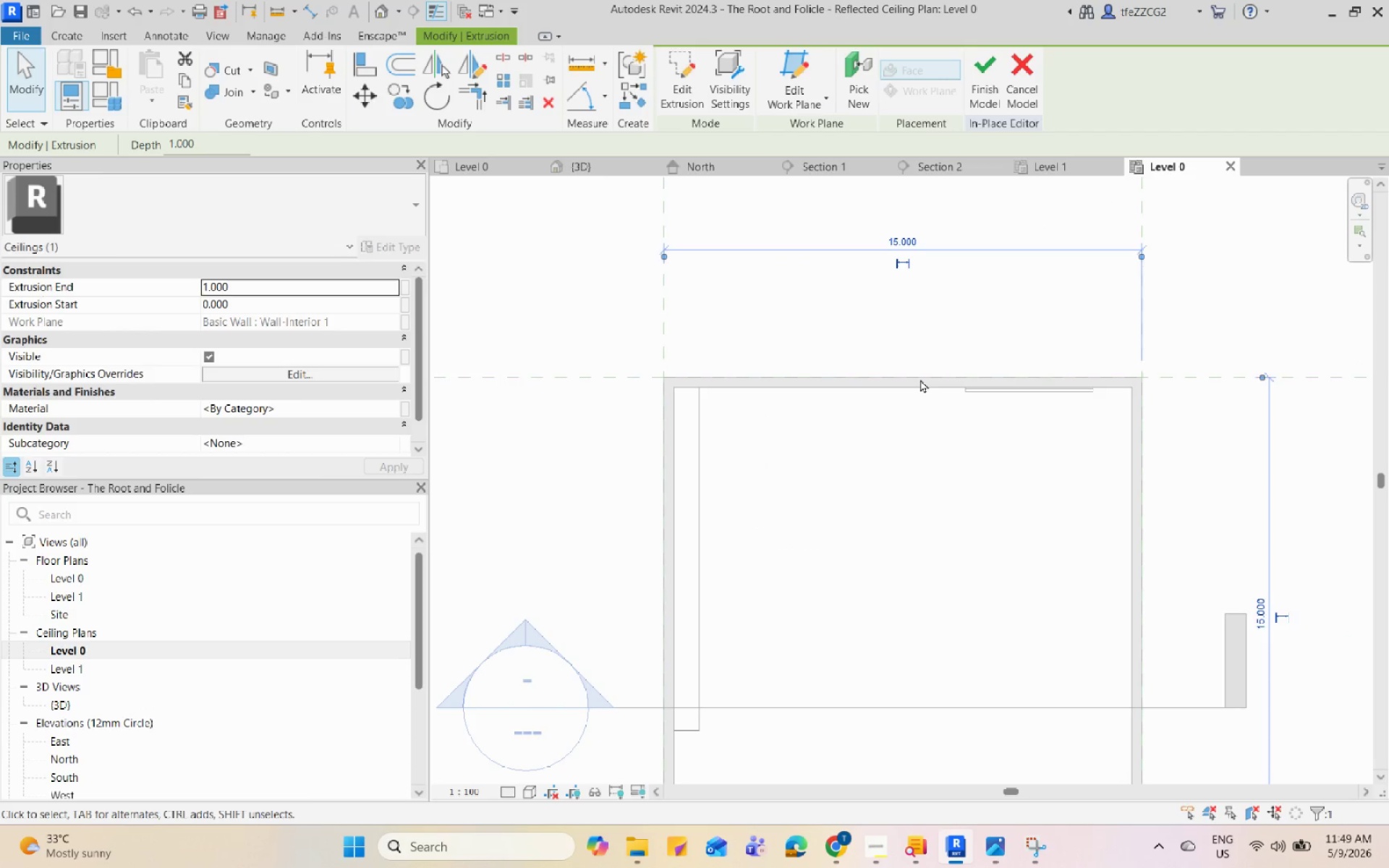 
scroll: coordinate [645, 446], scroll_direction: down, amount: 5.0
 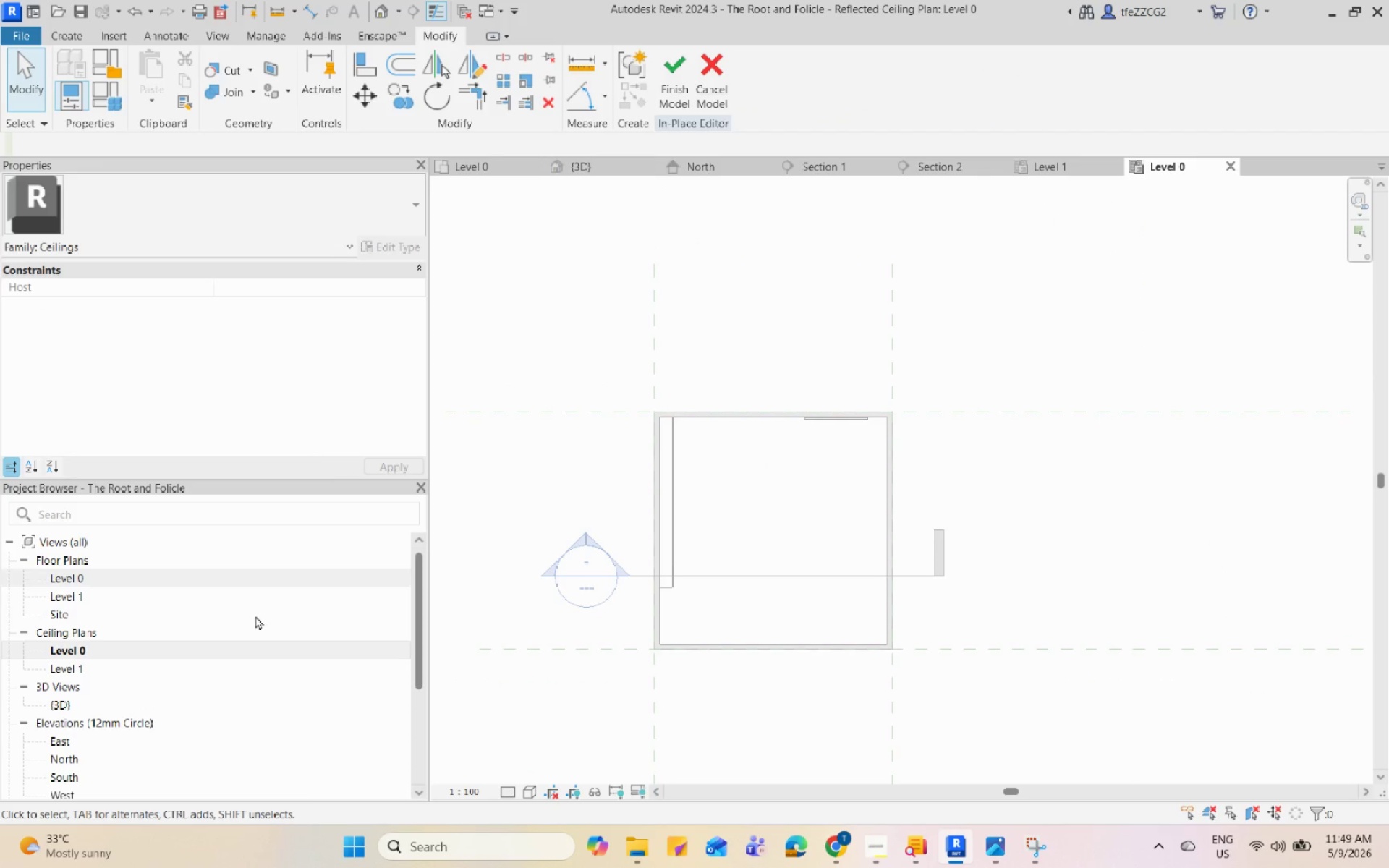 
left_click([764, 351])
 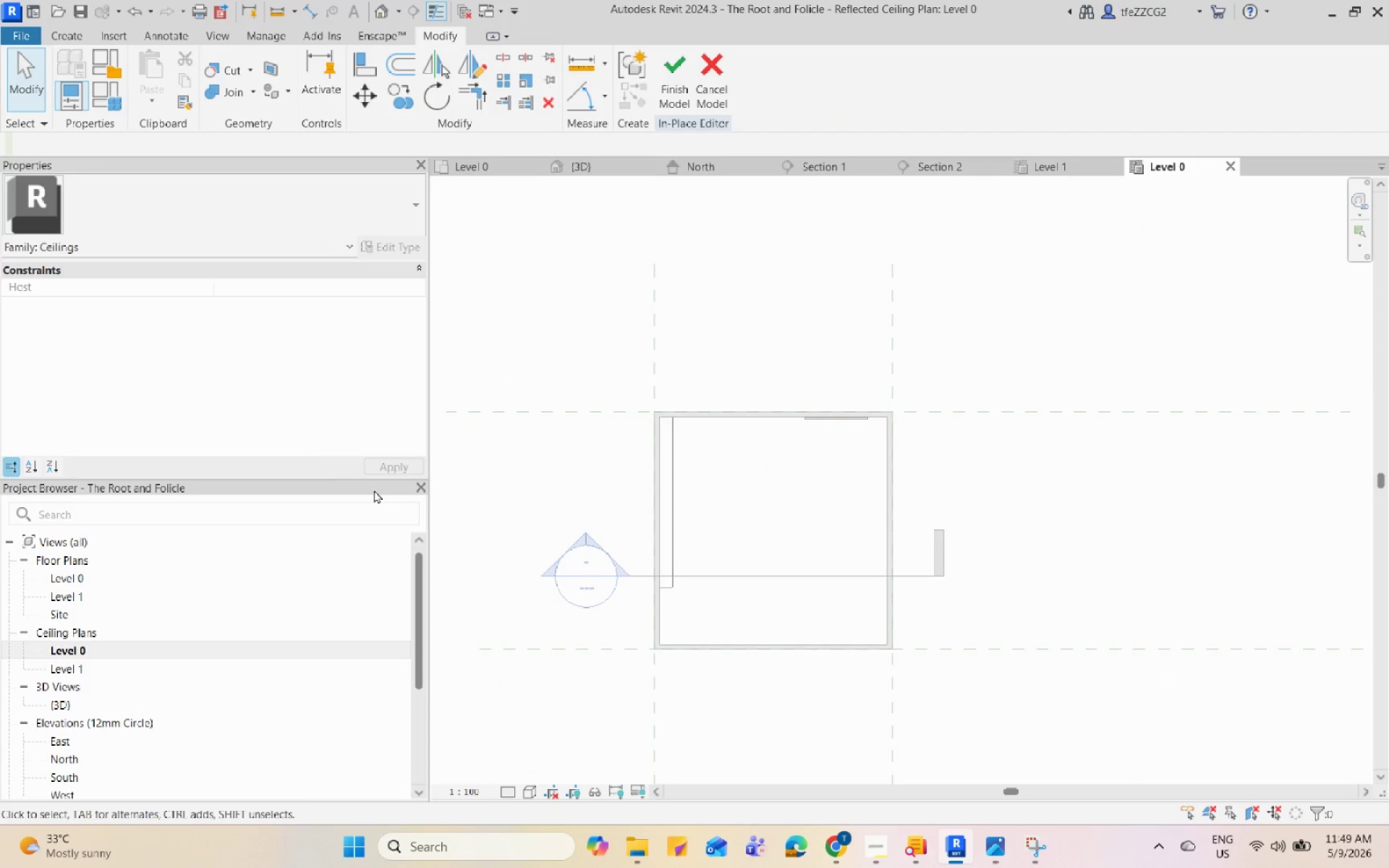 
scroll: coordinate [366, 403], scroll_direction: down, amount: 4.0
 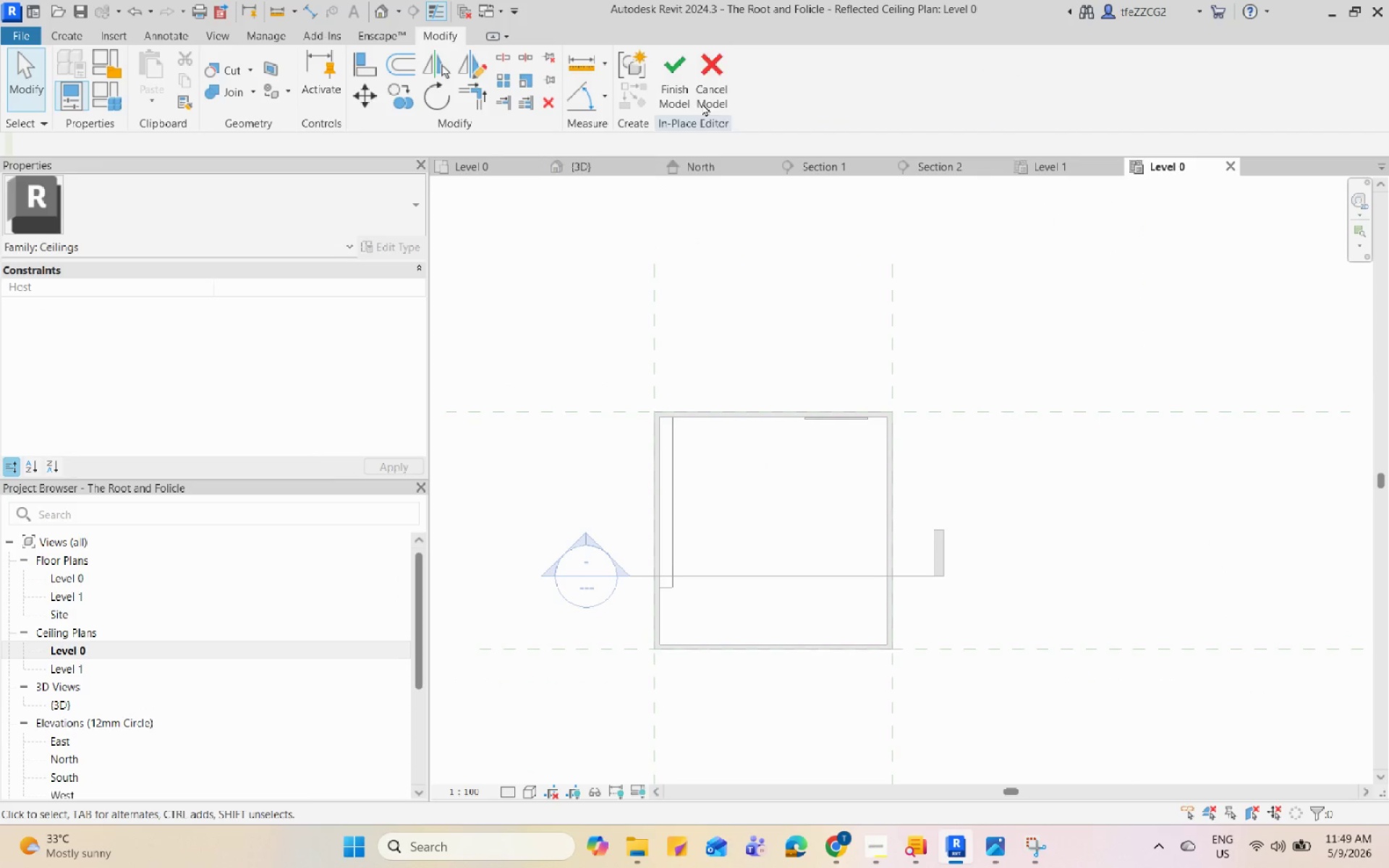 
left_click([702, 59])
 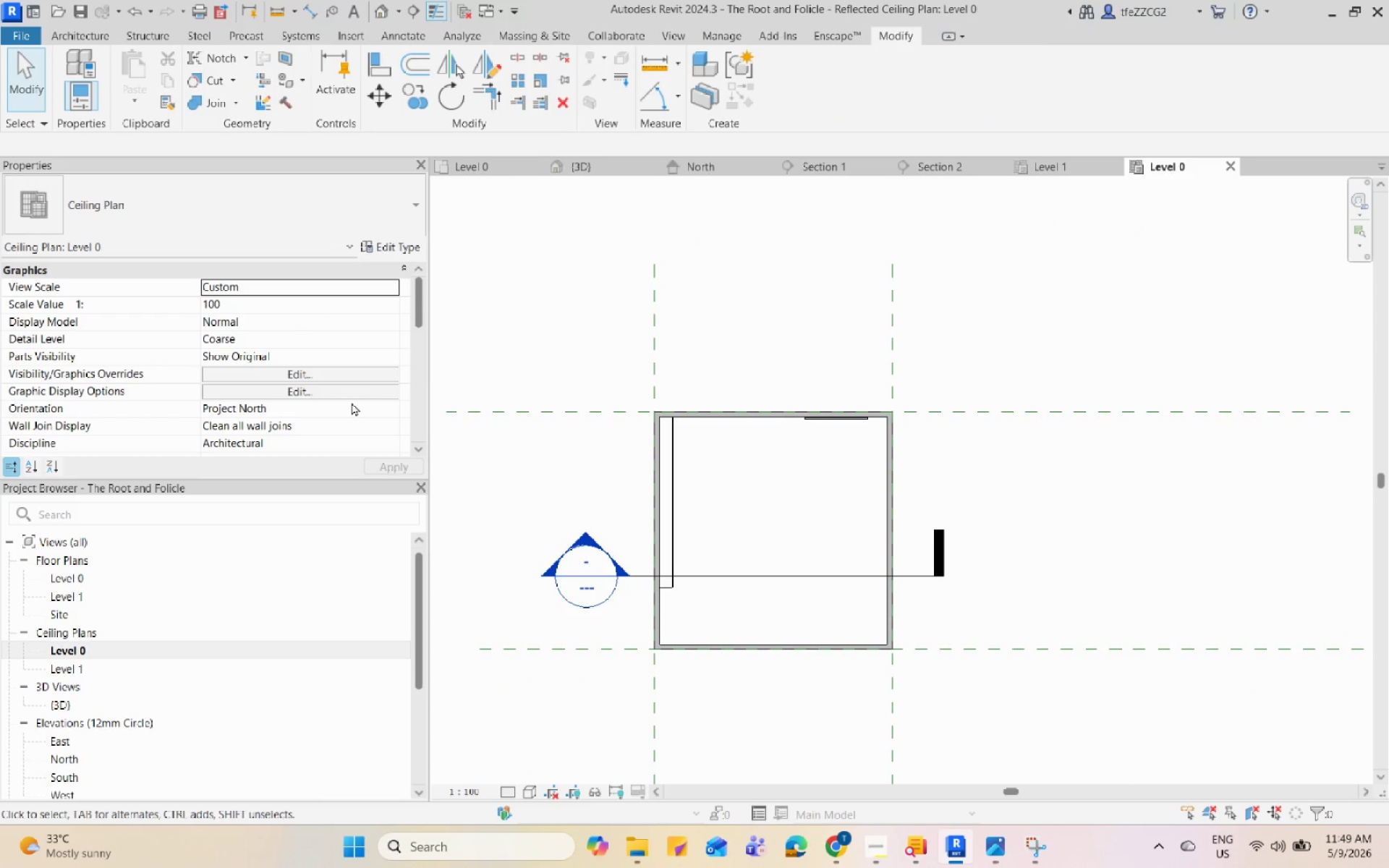 
scroll: coordinate [352, 402], scroll_direction: down, amount: 8.0
 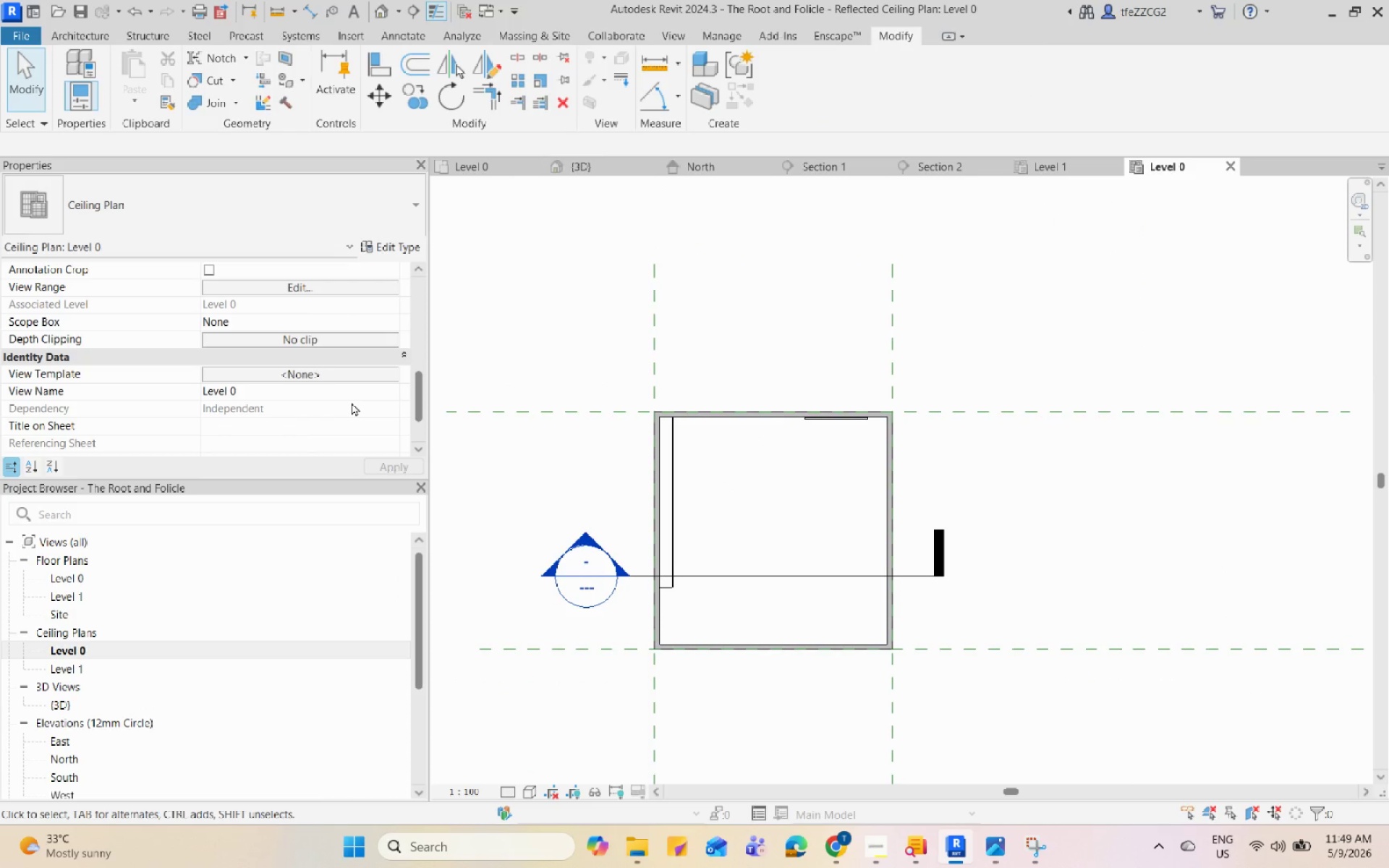 
scroll: coordinate [357, 373], scroll_direction: up, amount: 2.0
 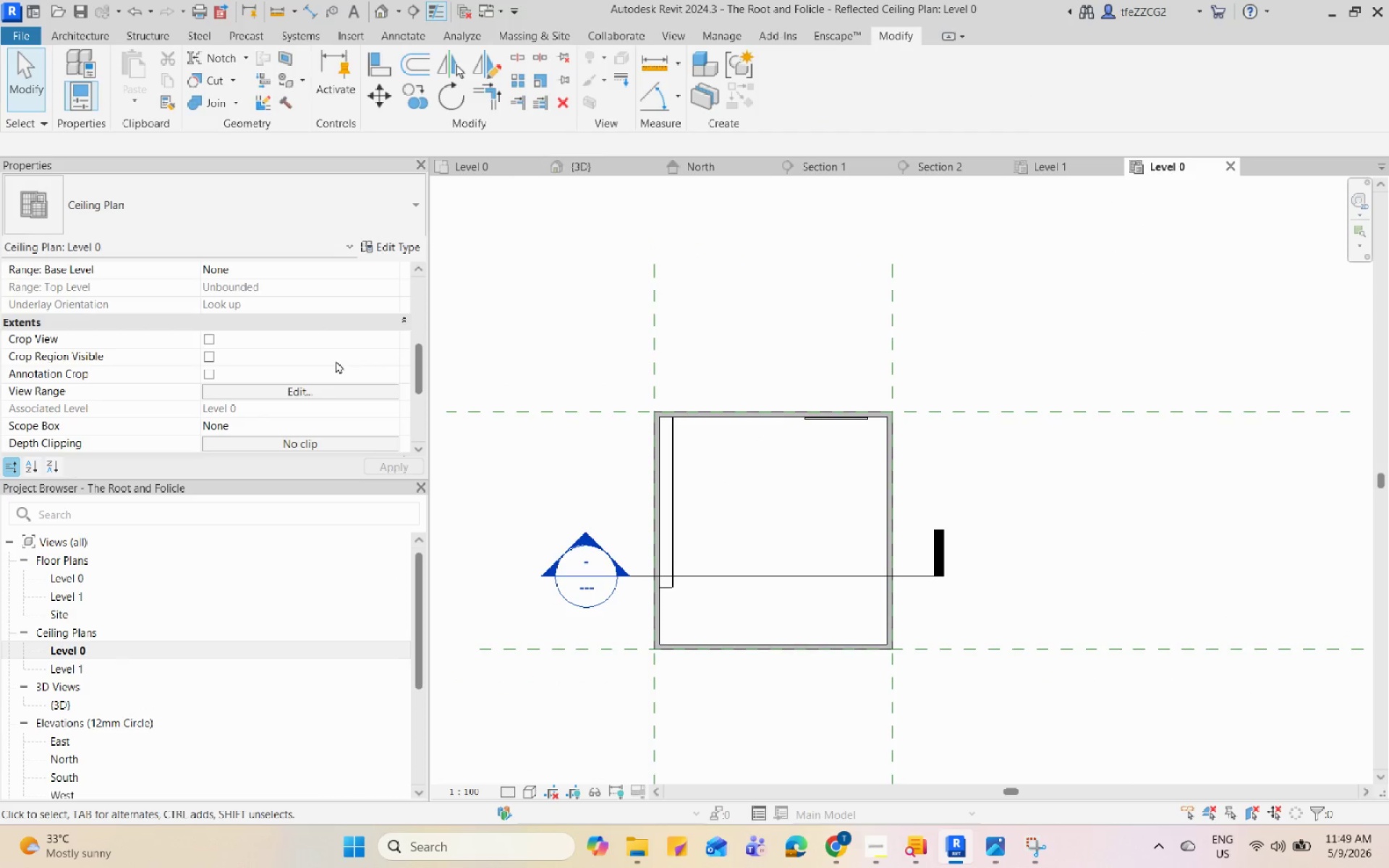 
left_click([323, 395])
 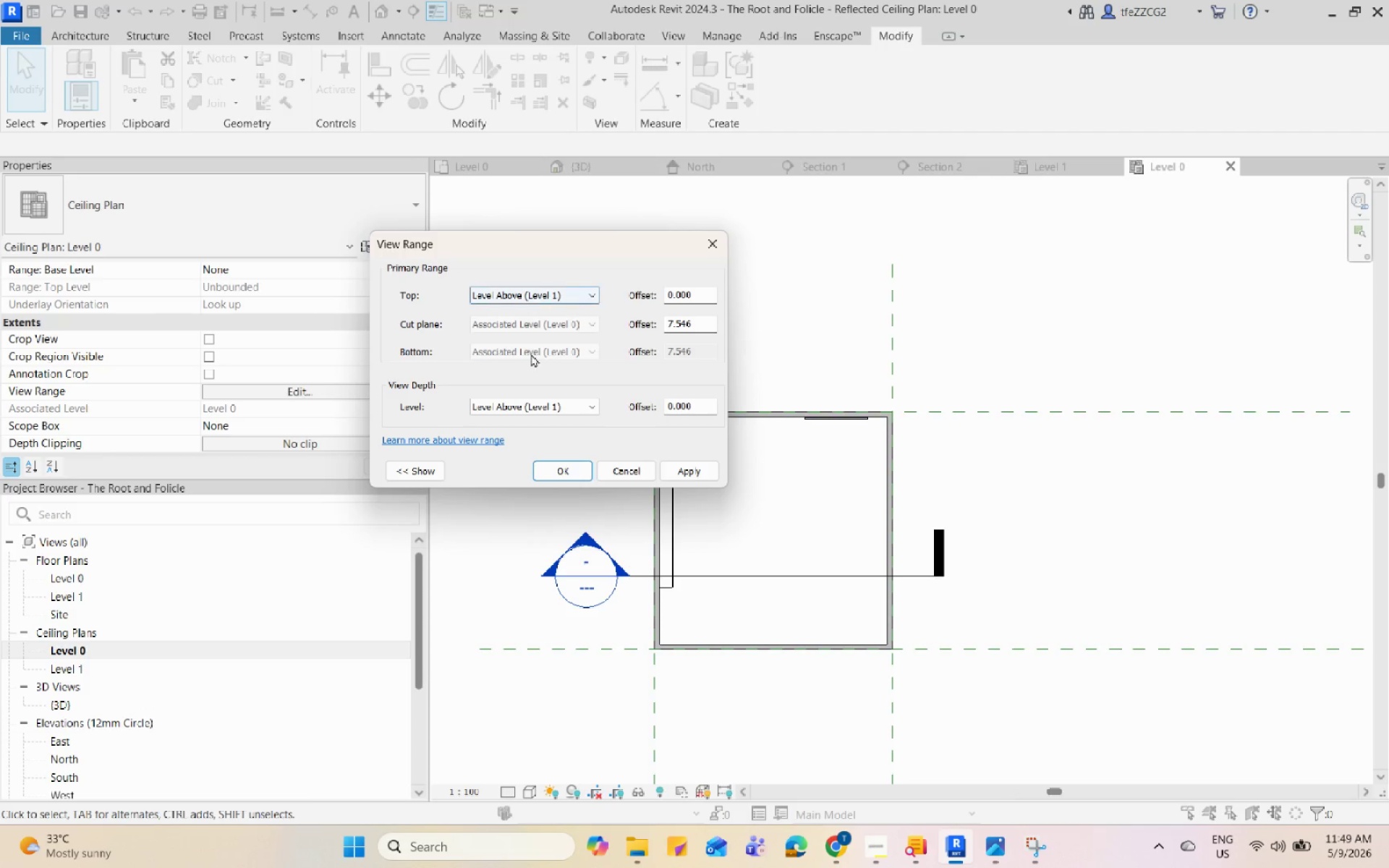 
left_click([562, 297])
 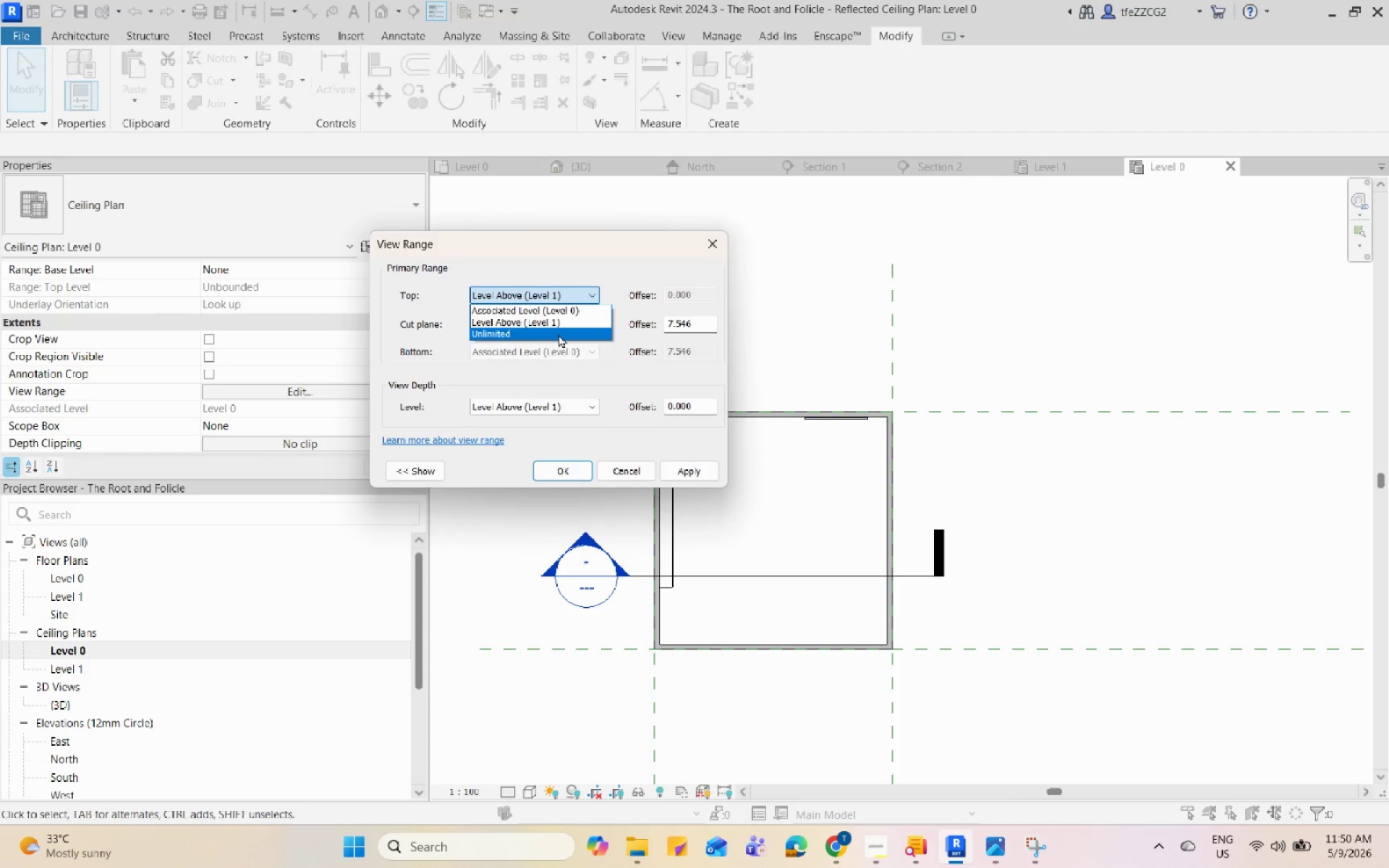 
left_click([558, 334])
 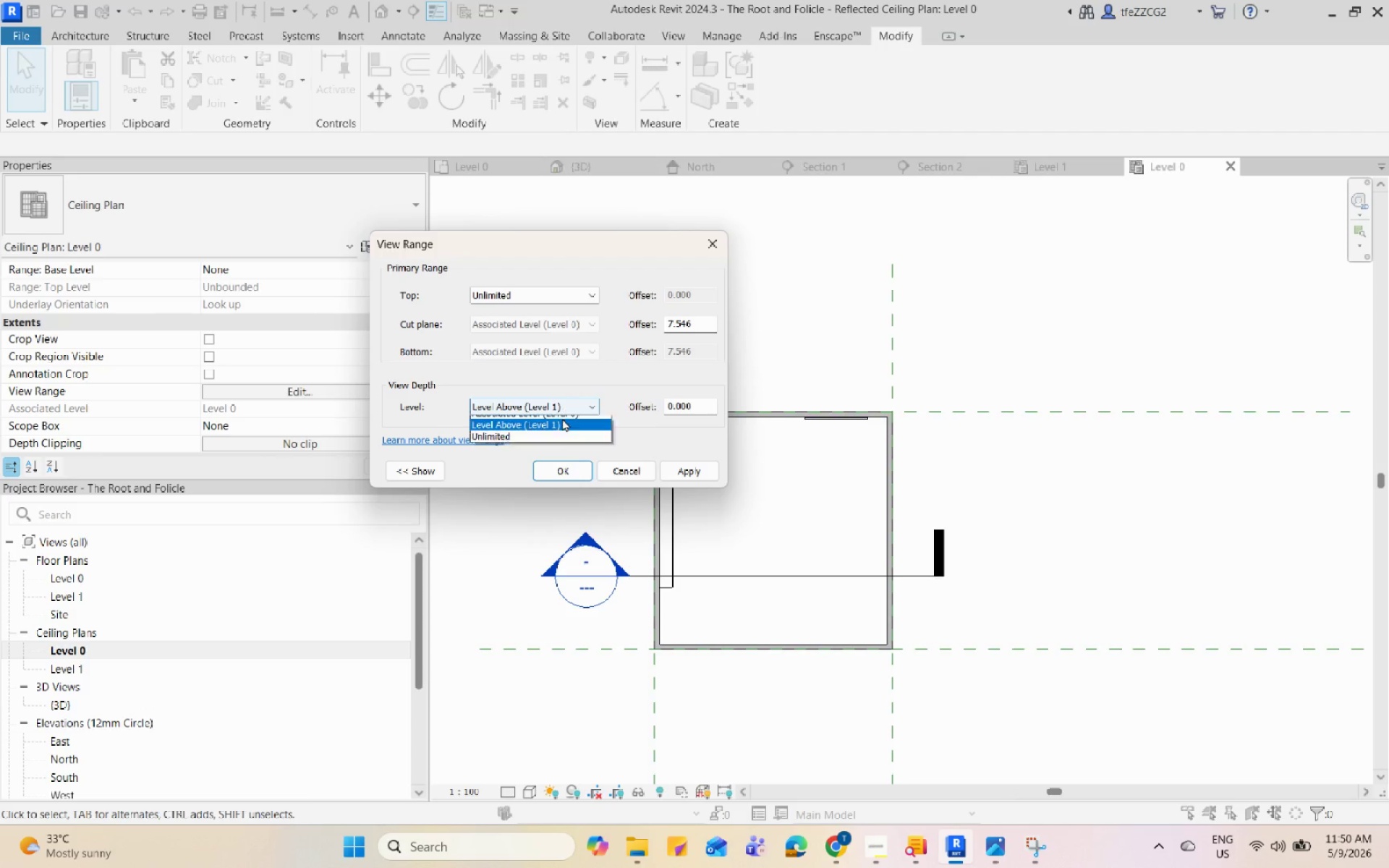 
double_click([556, 446])
 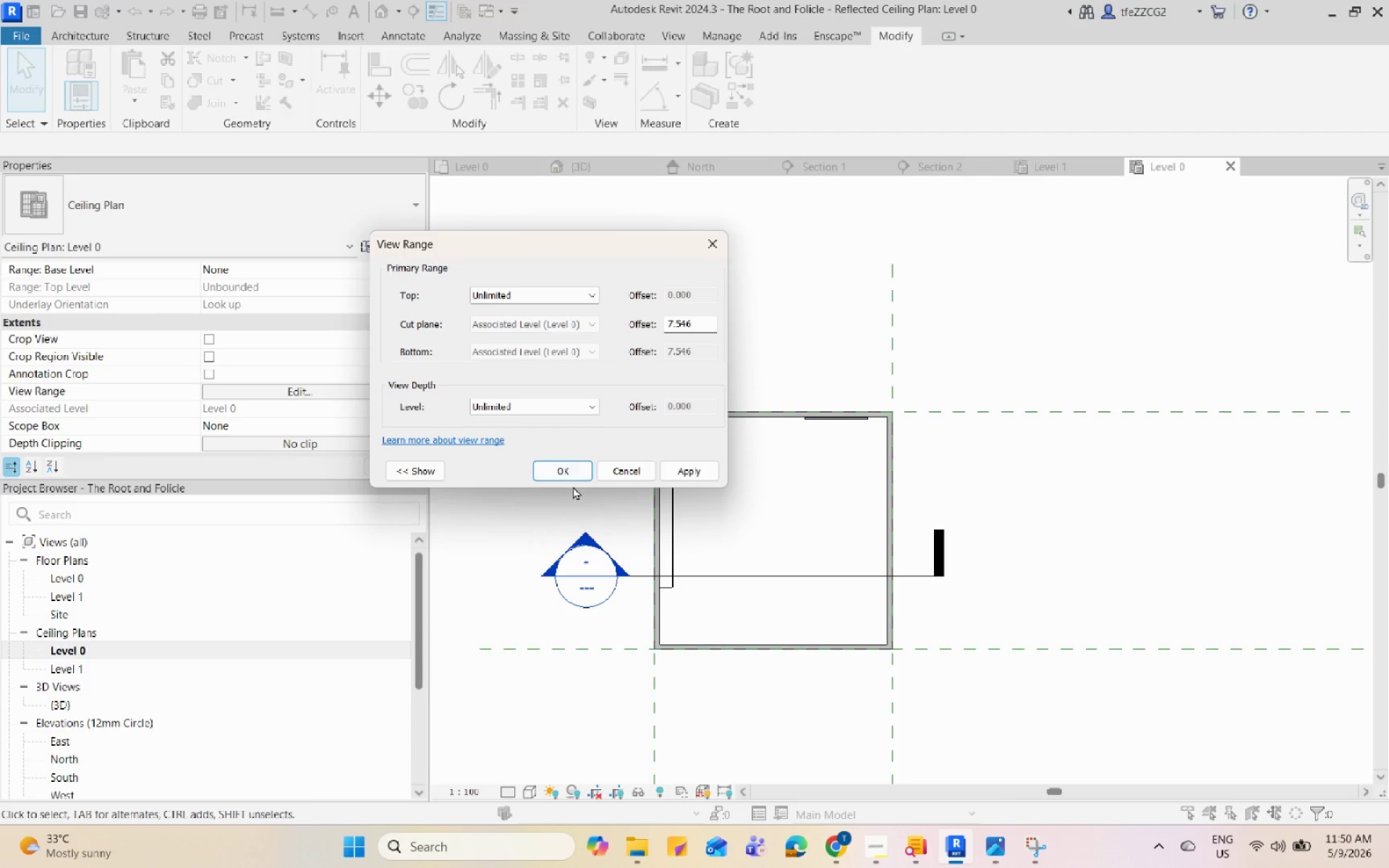 
double_click([573, 480])
 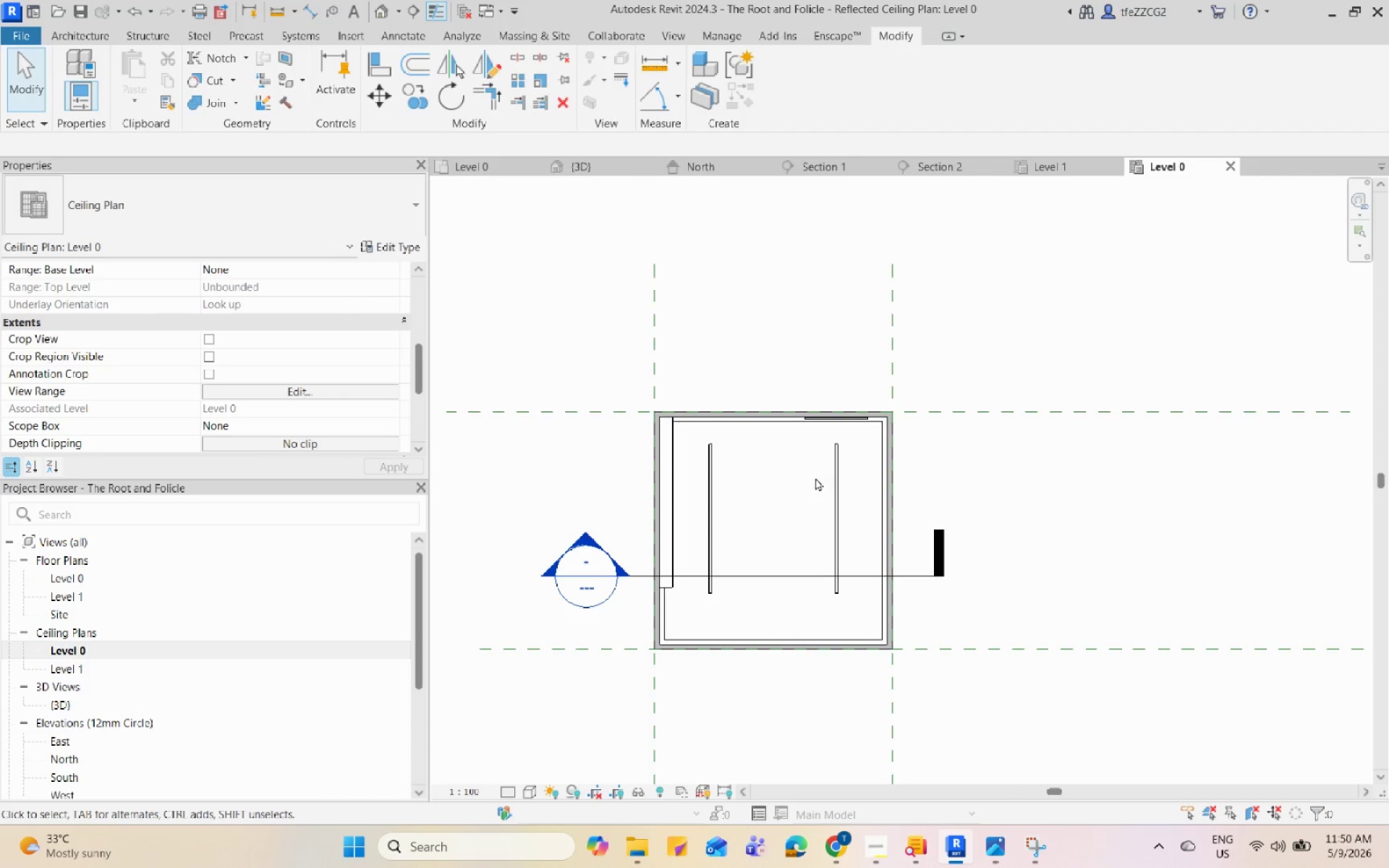 
left_click([840, 471])
 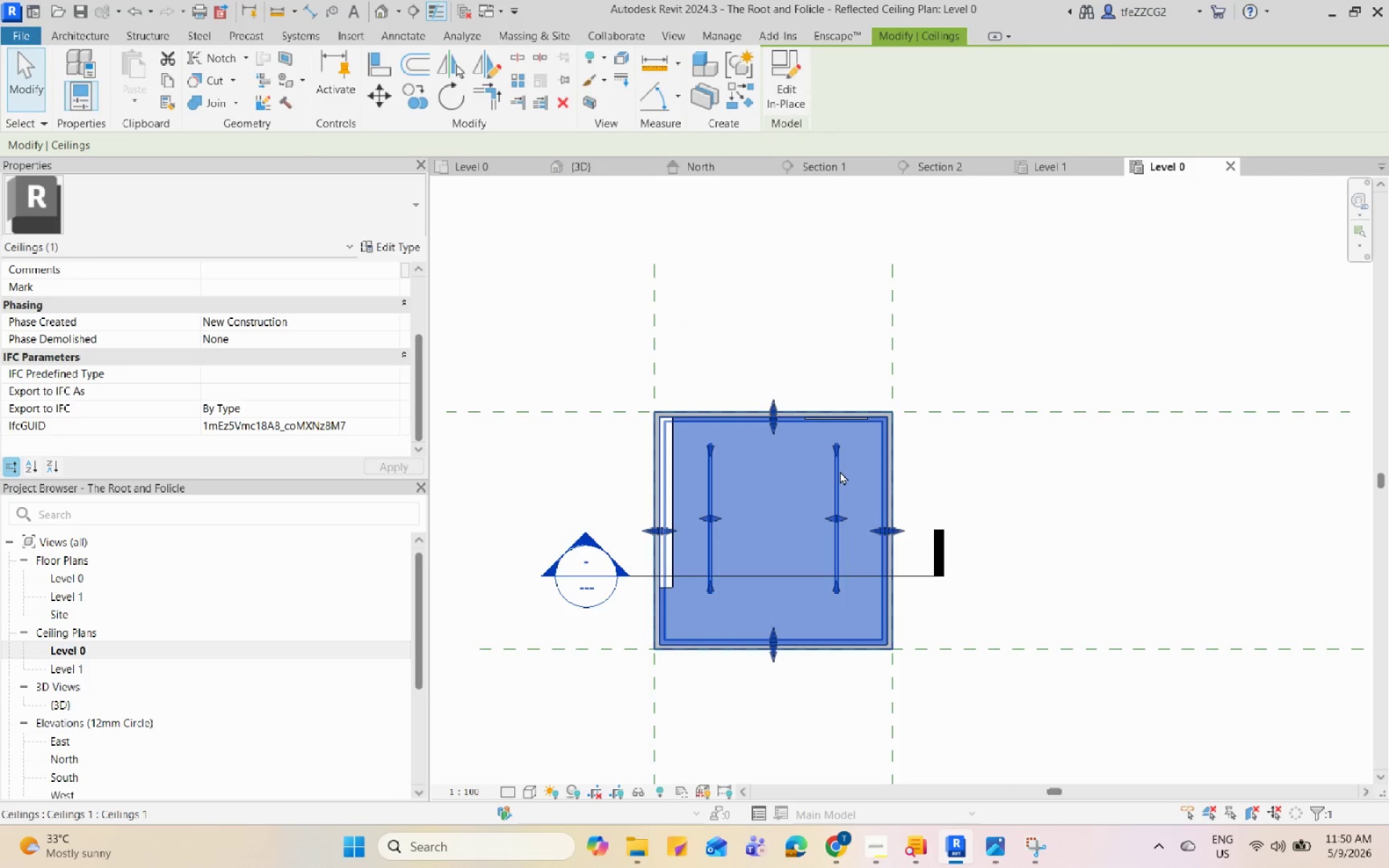 
scroll: coordinate [769, 501], scroll_direction: up, amount: 5.0
 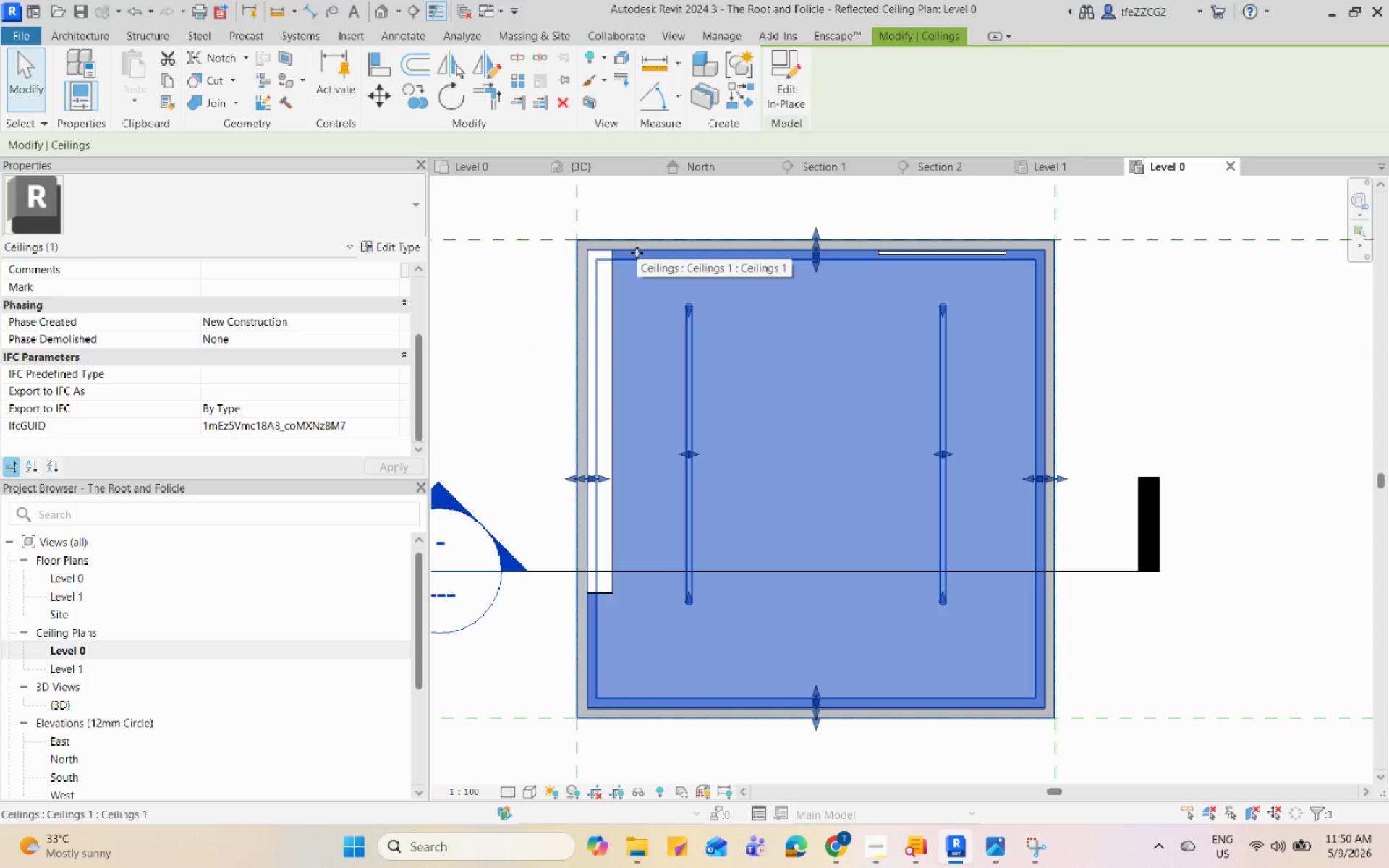 
double_click([637, 252])
 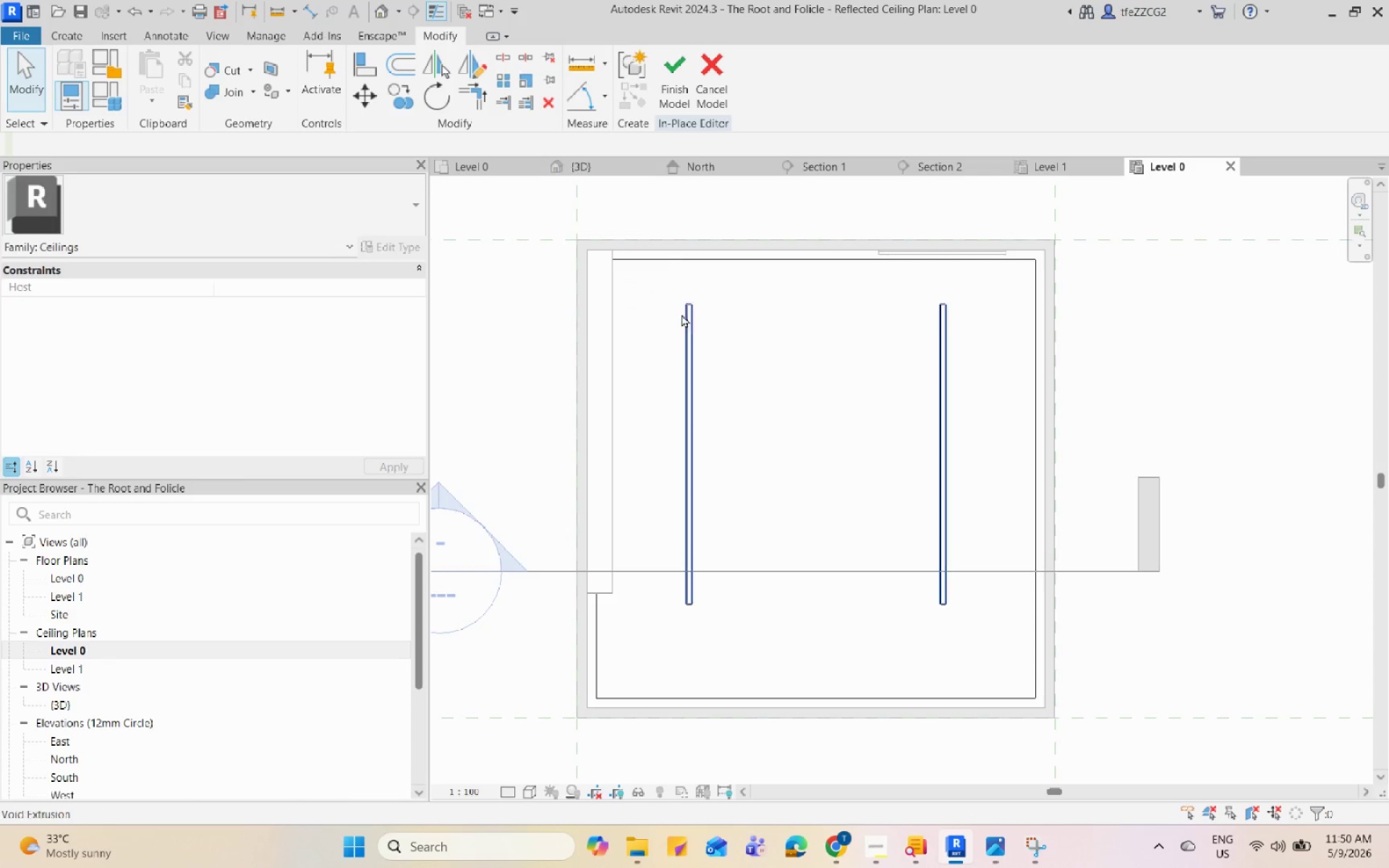 
left_click([689, 322])
 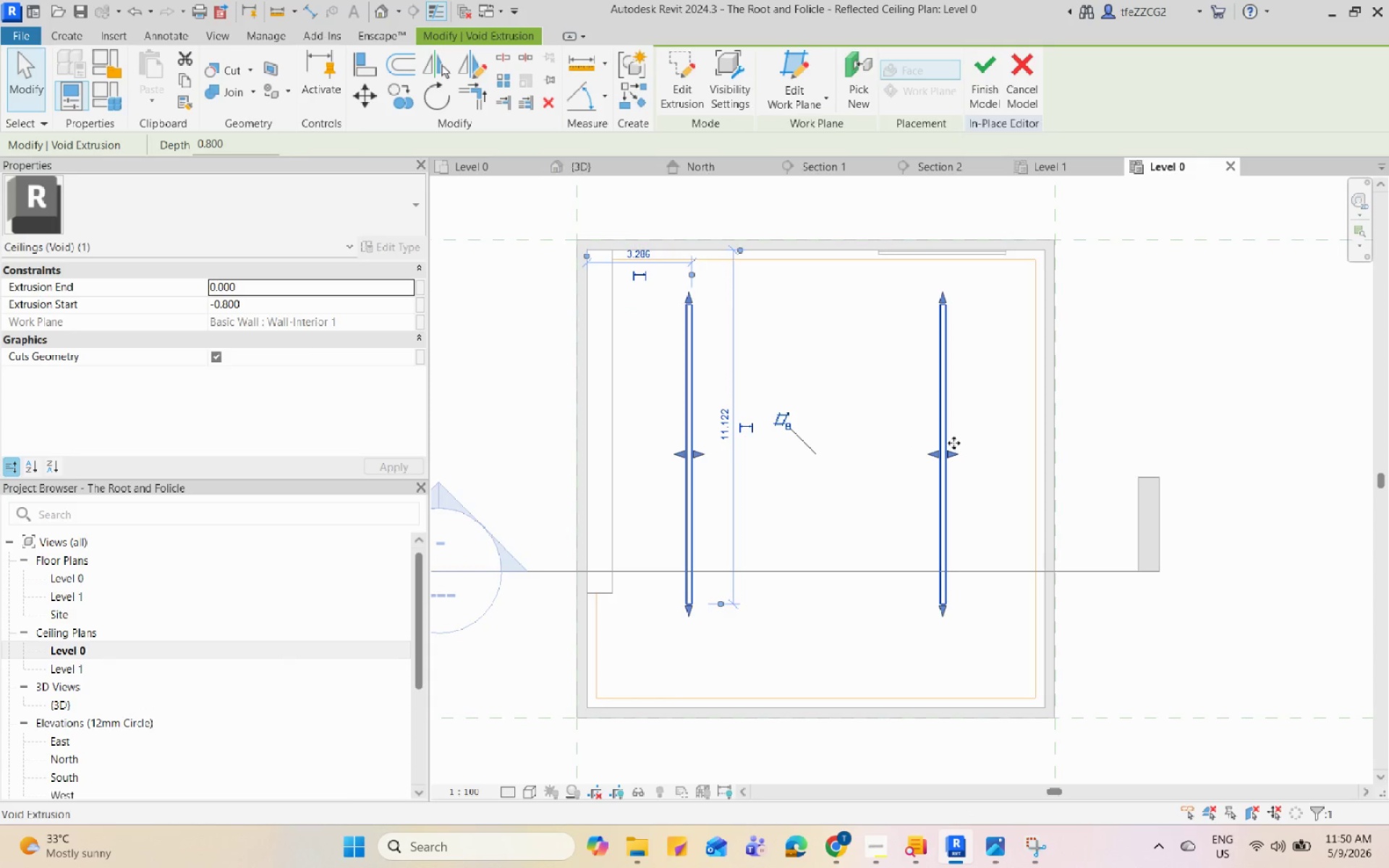 
key(Escape)
 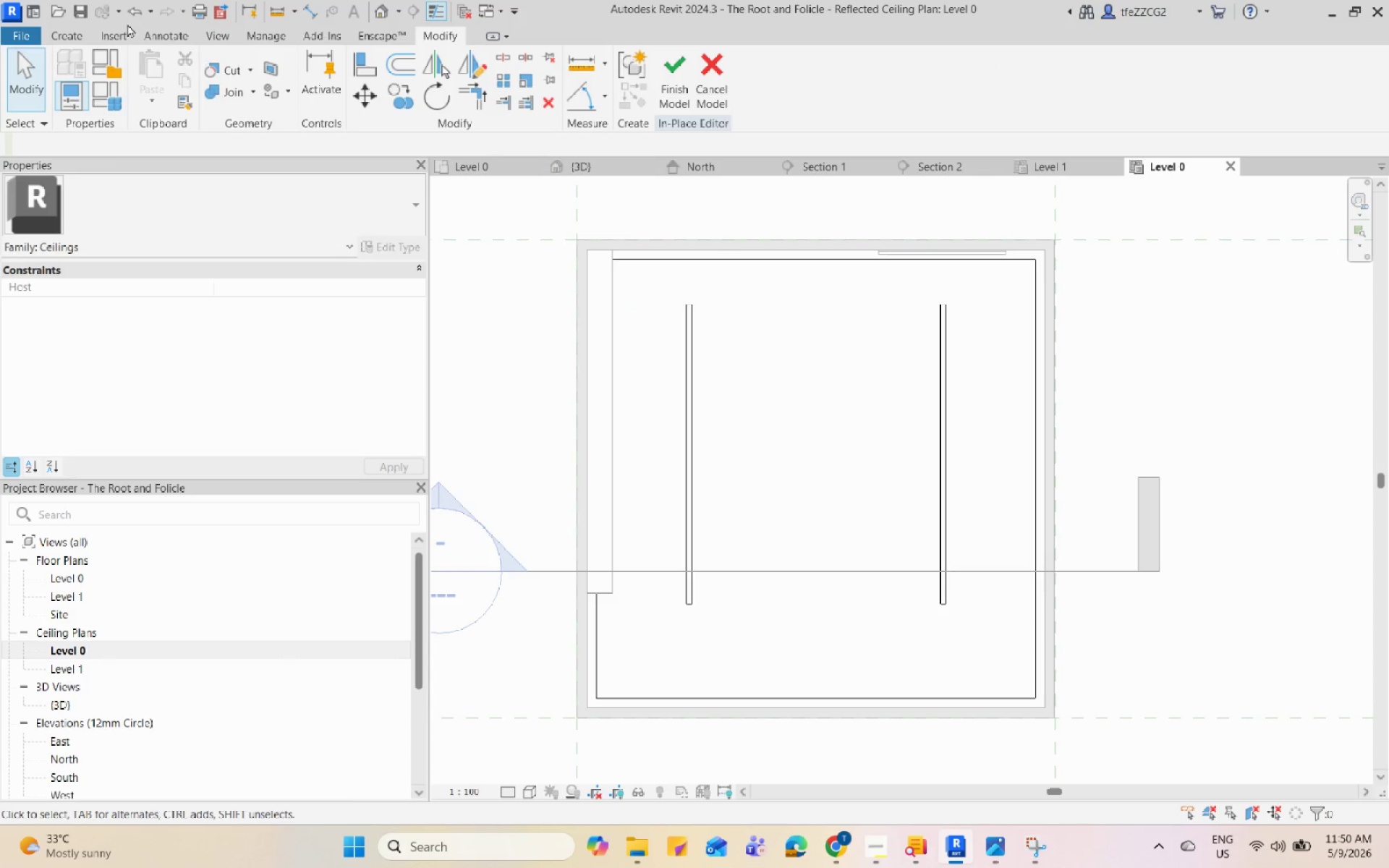 
left_click([70, 33])
 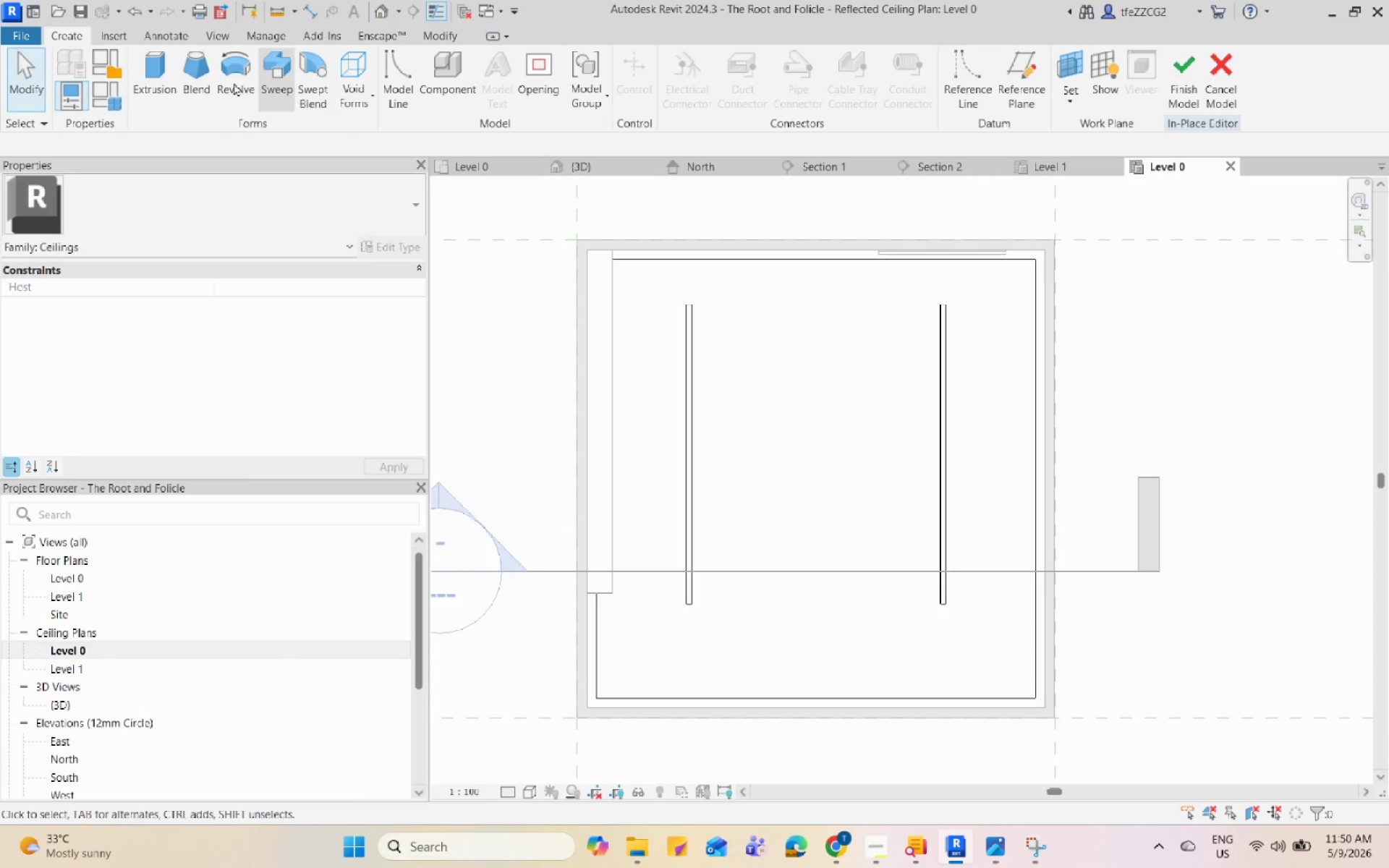 
left_click([149, 69])
 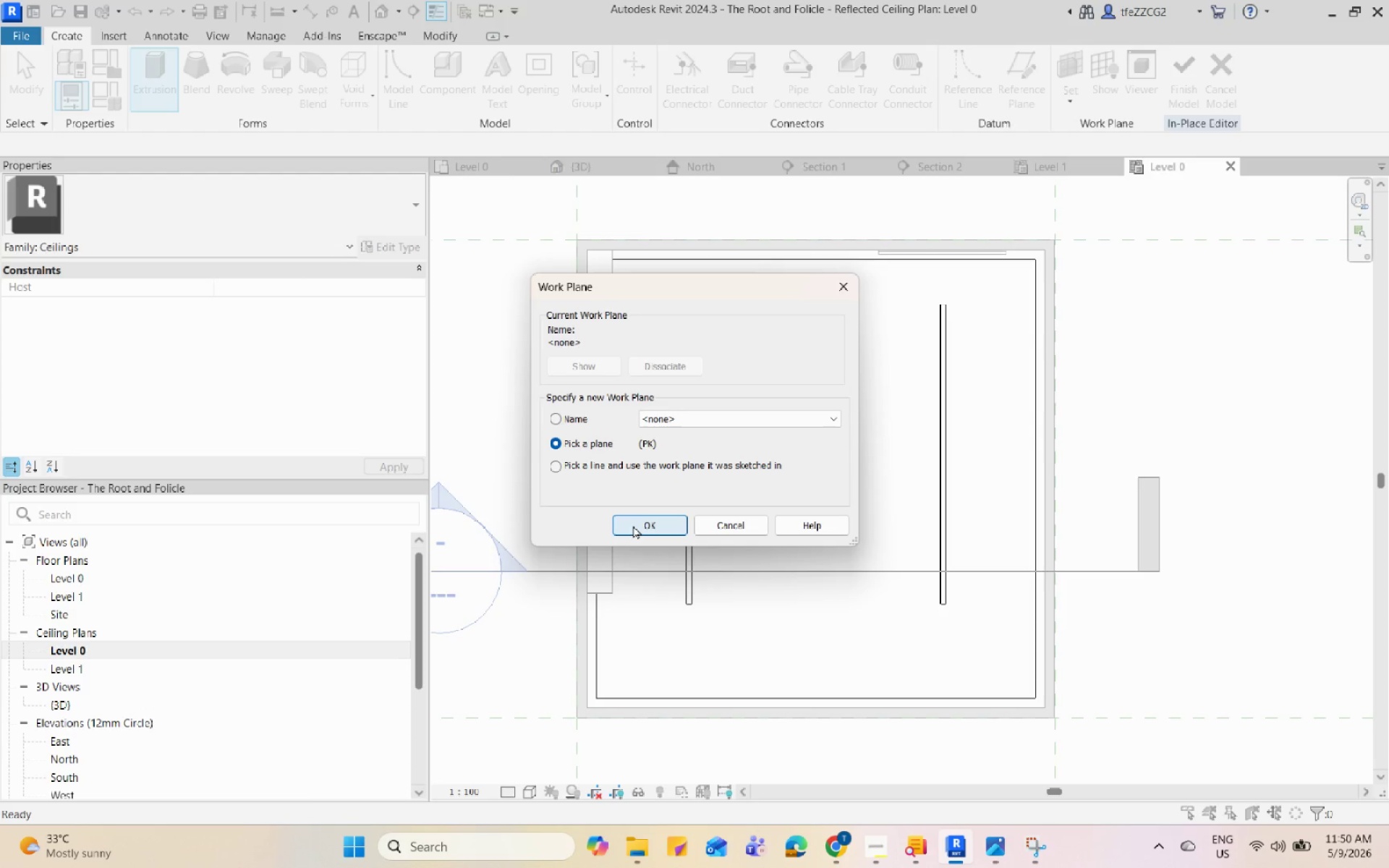 
wait(31.62)
 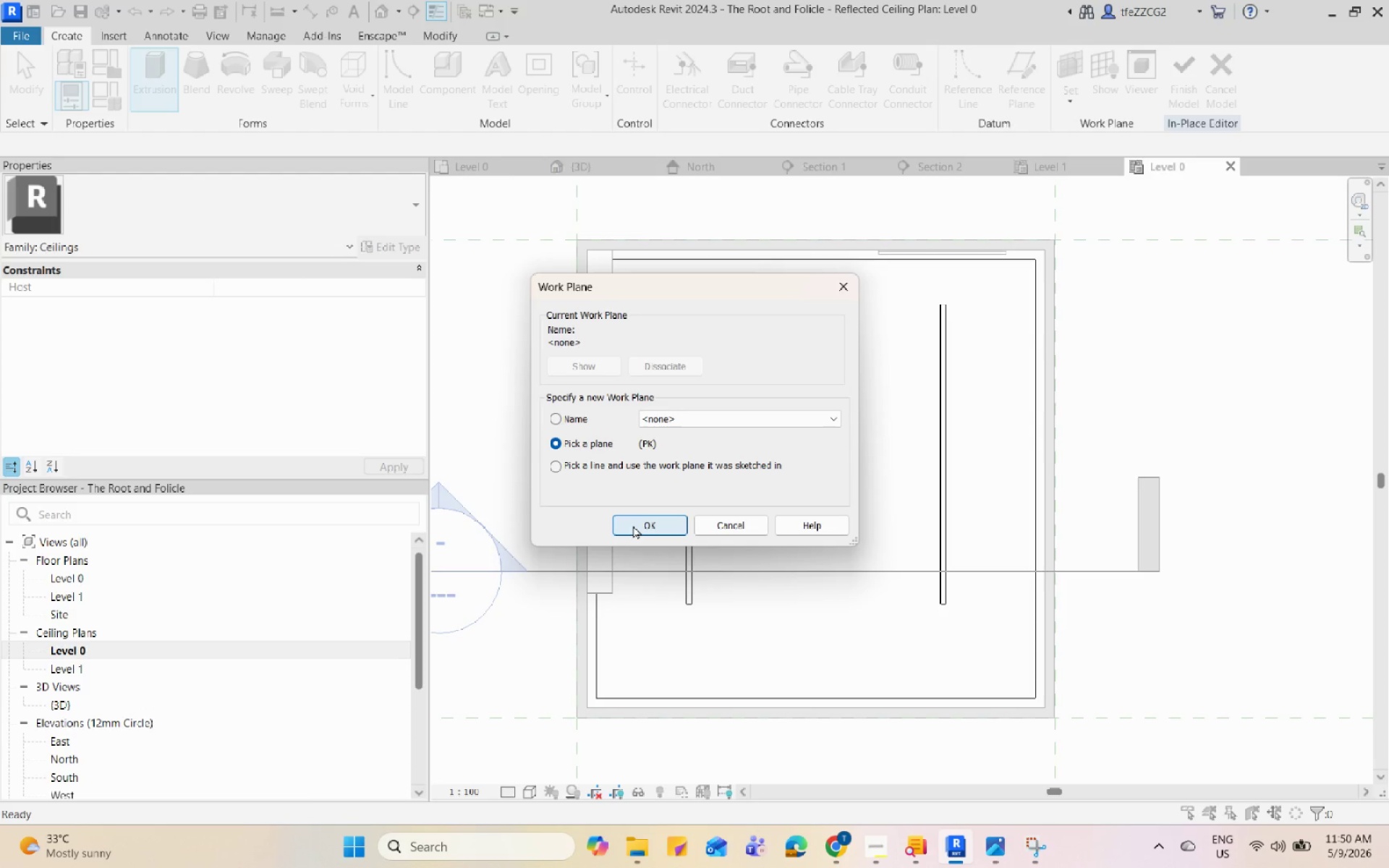 
left_click([633, 525])
 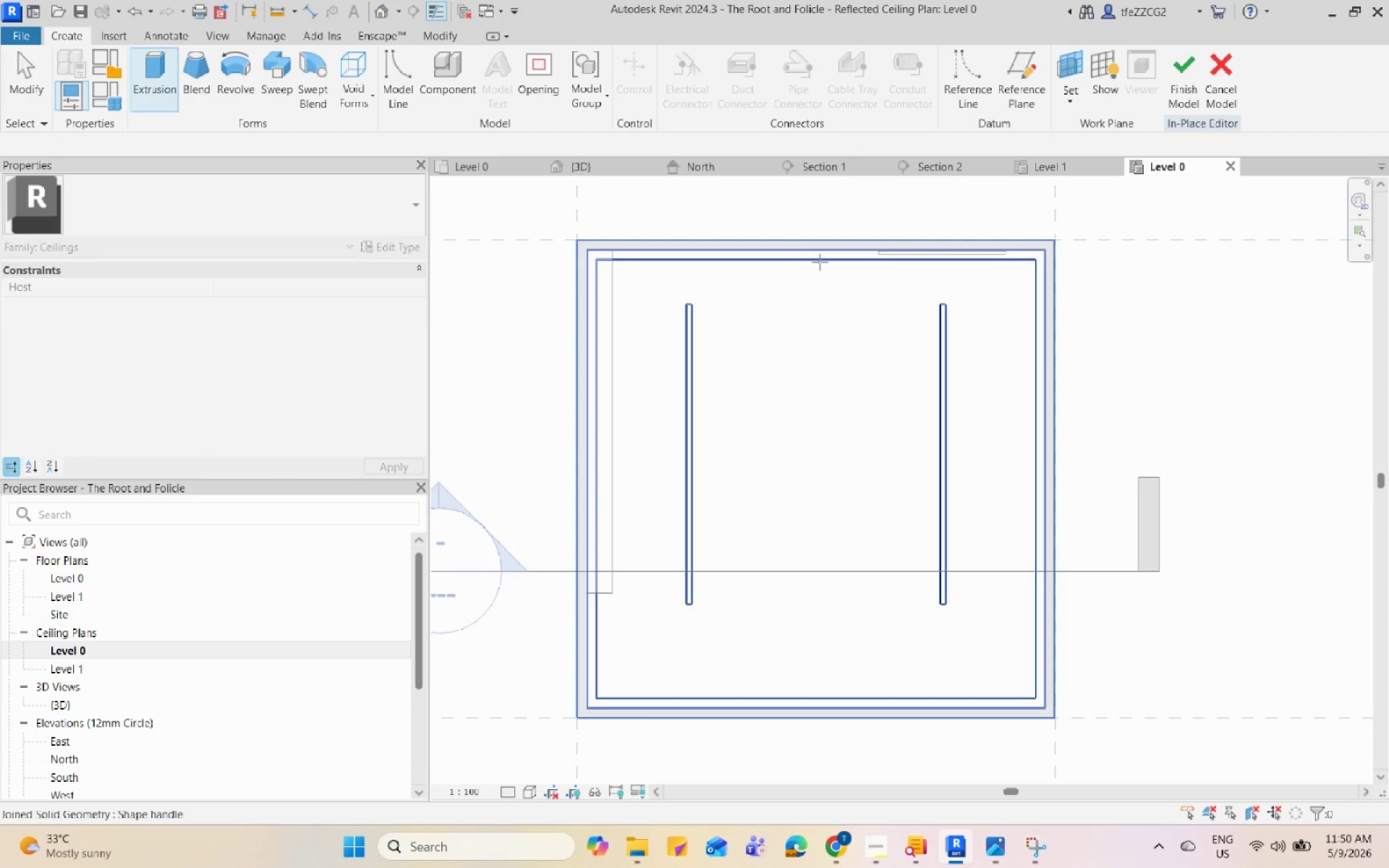 
left_click([820, 262])
 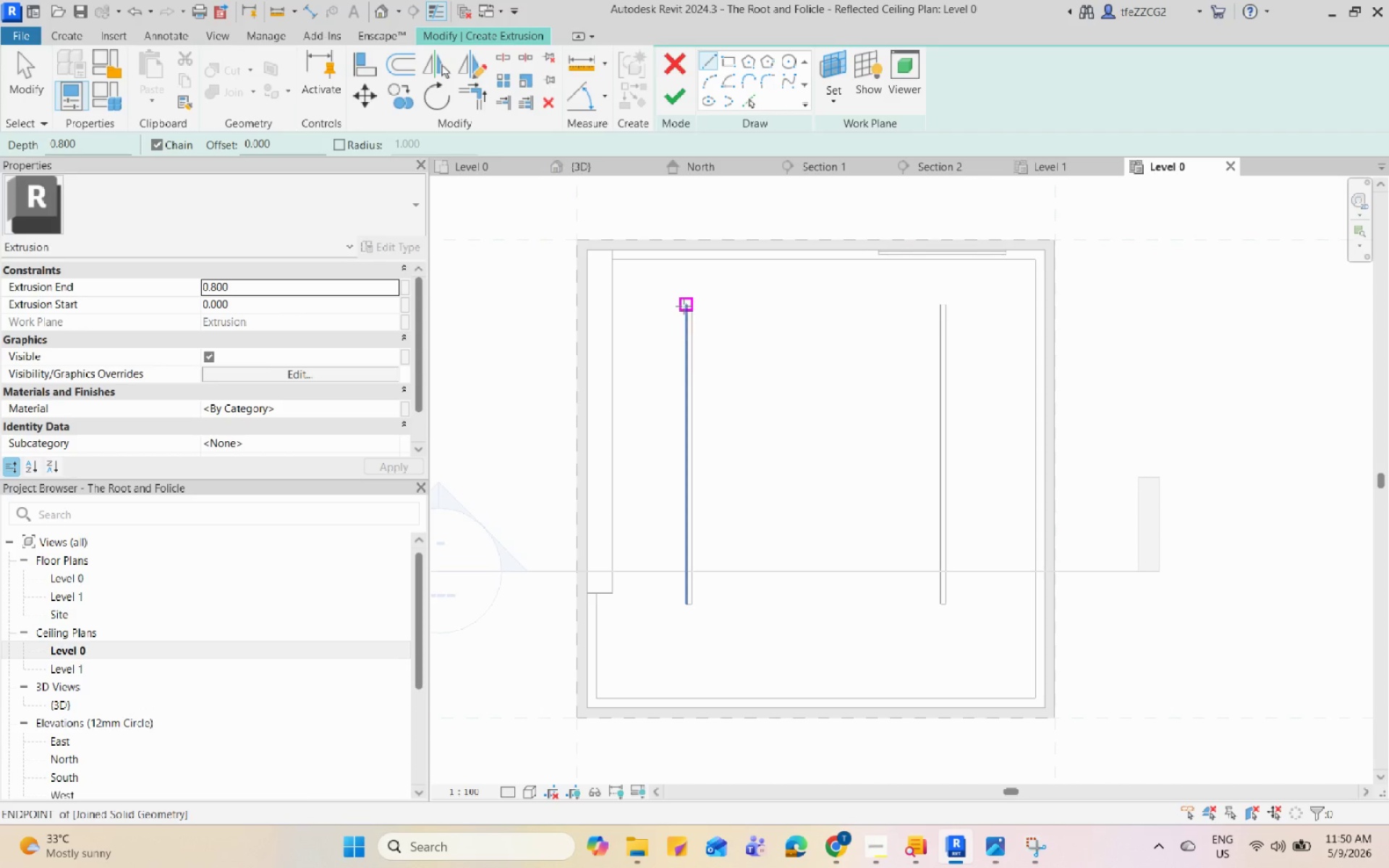 
wait(6.98)
 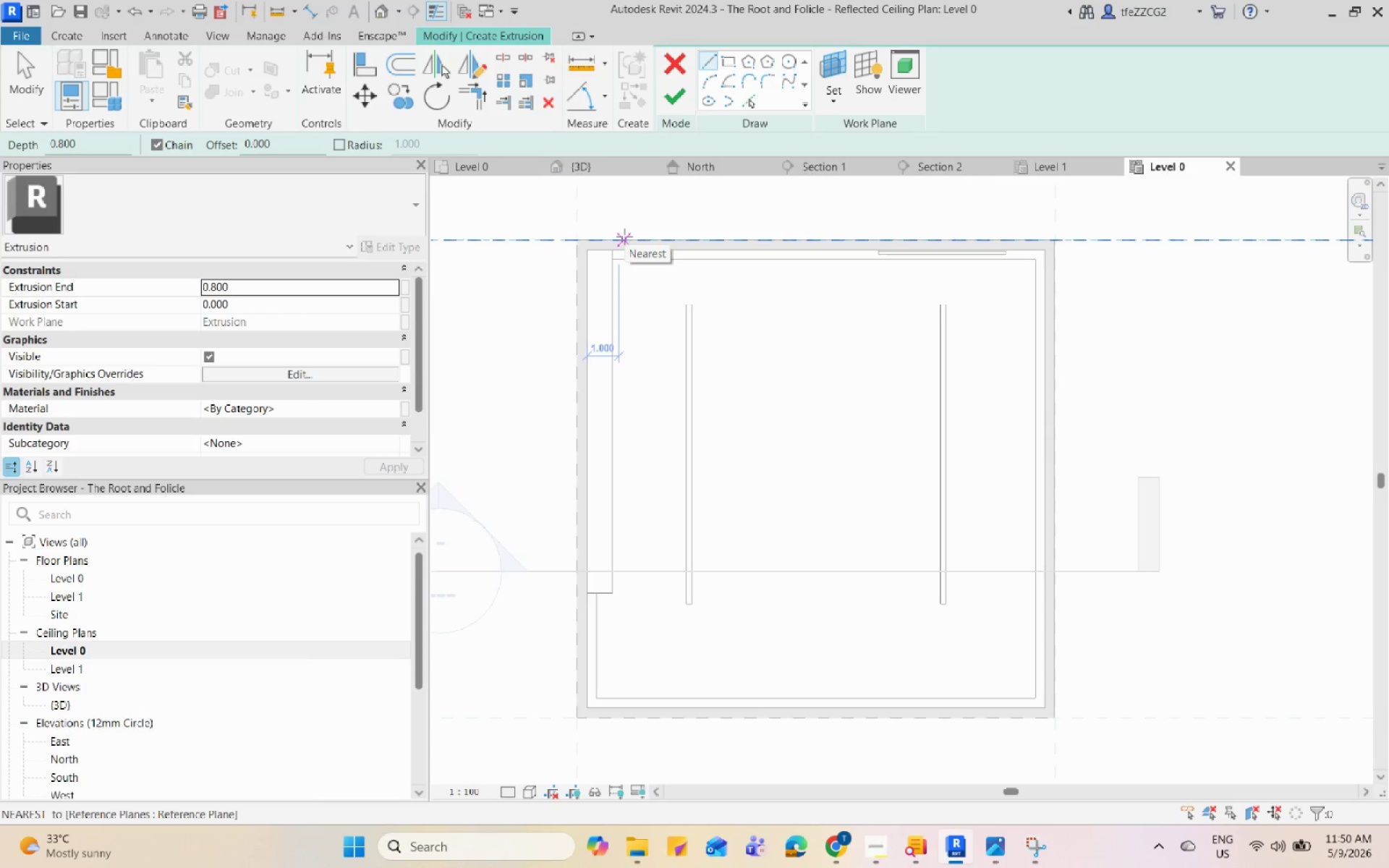 
left_click([730, 55])
 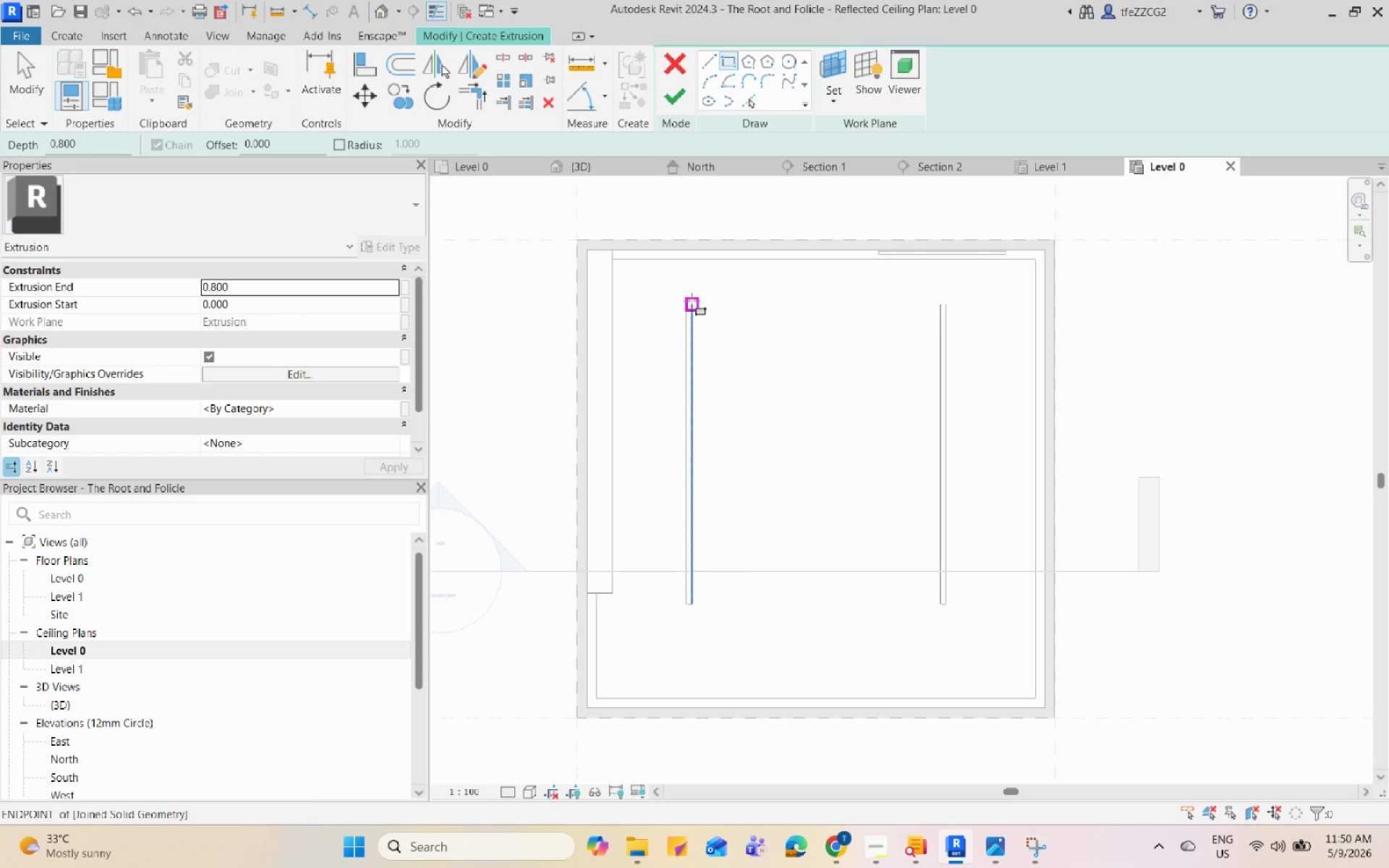 
left_click([689, 303])
 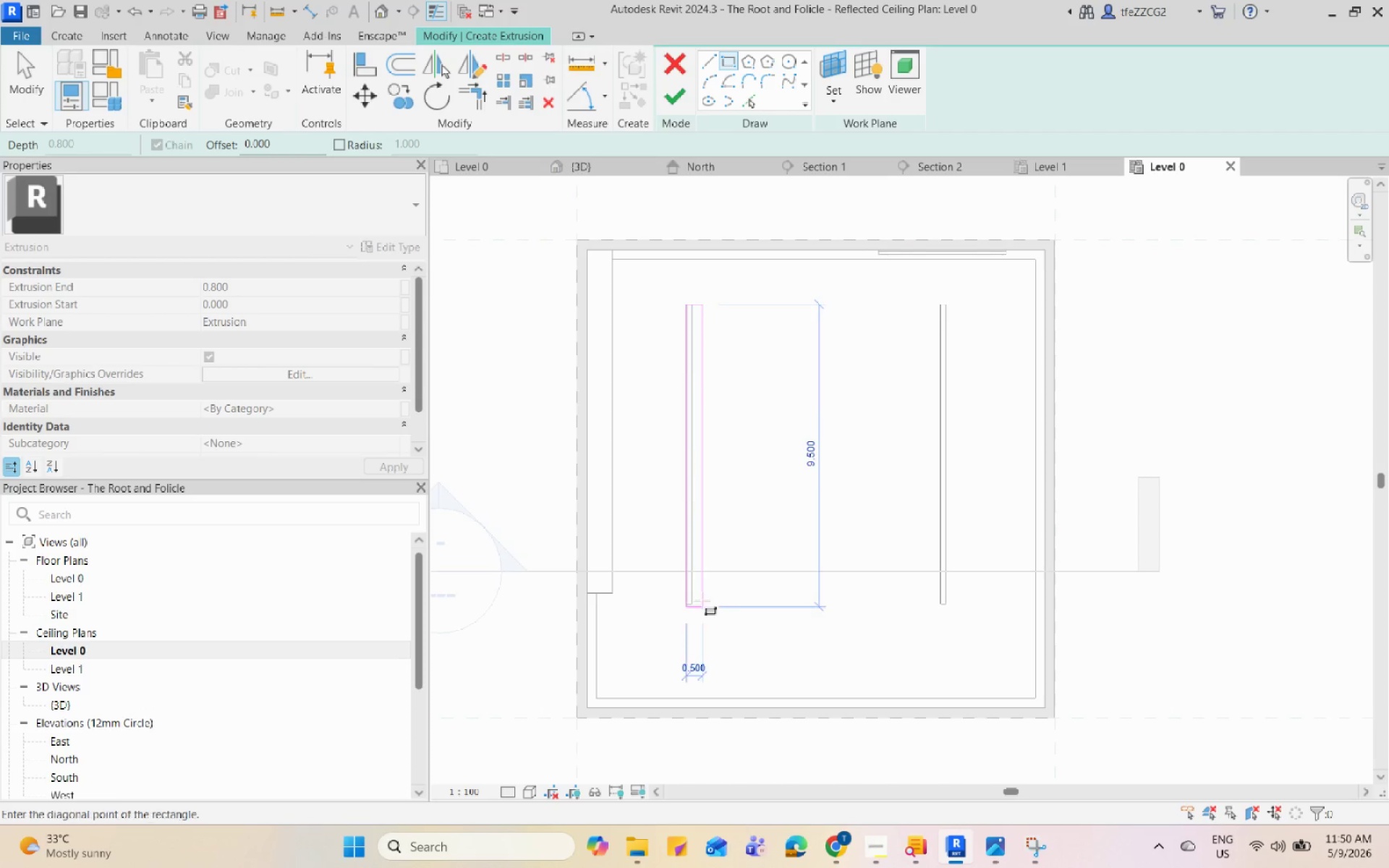 
scroll: coordinate [680, 618], scroll_direction: up, amount: 10.0
 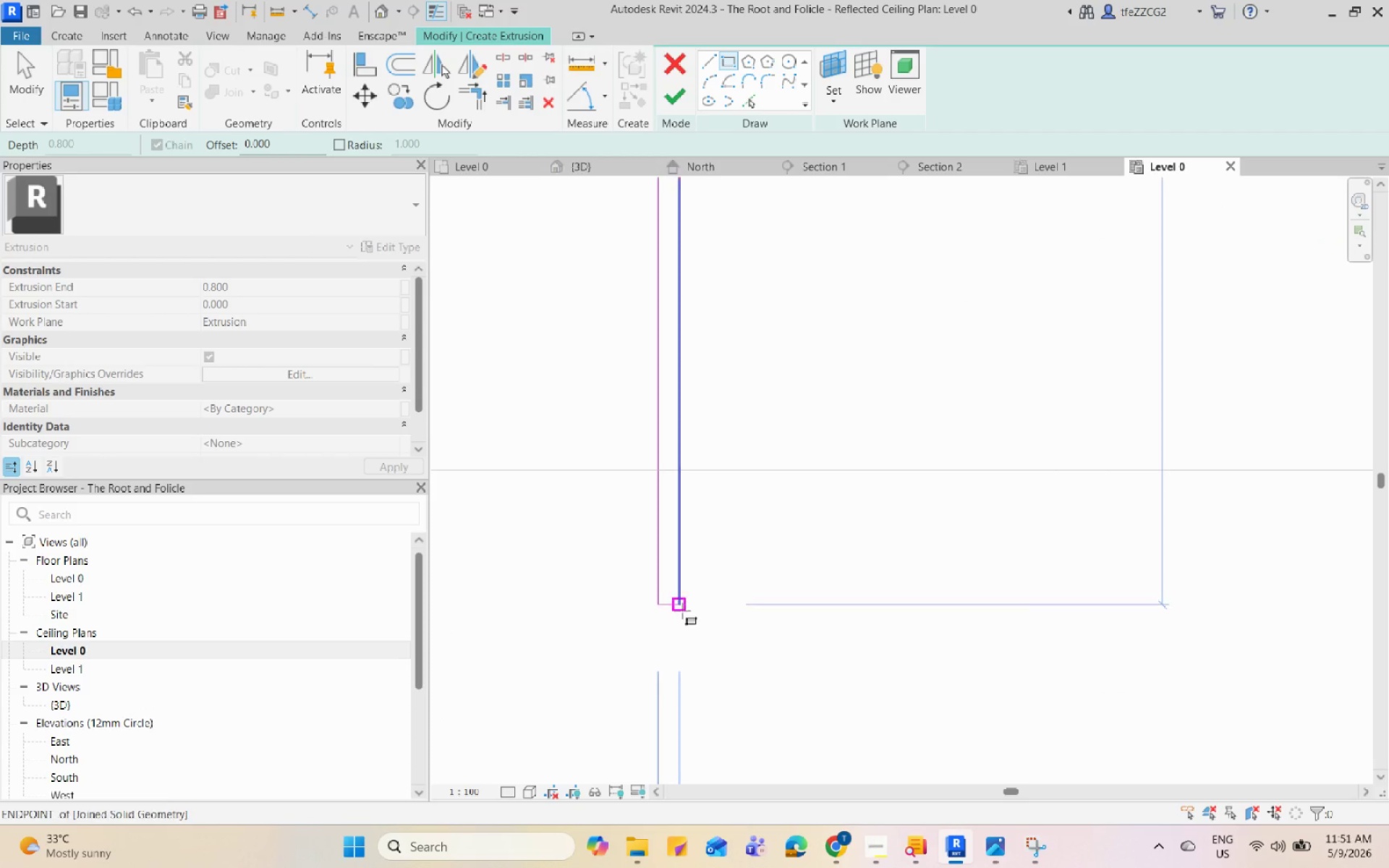 
left_click([684, 608])
 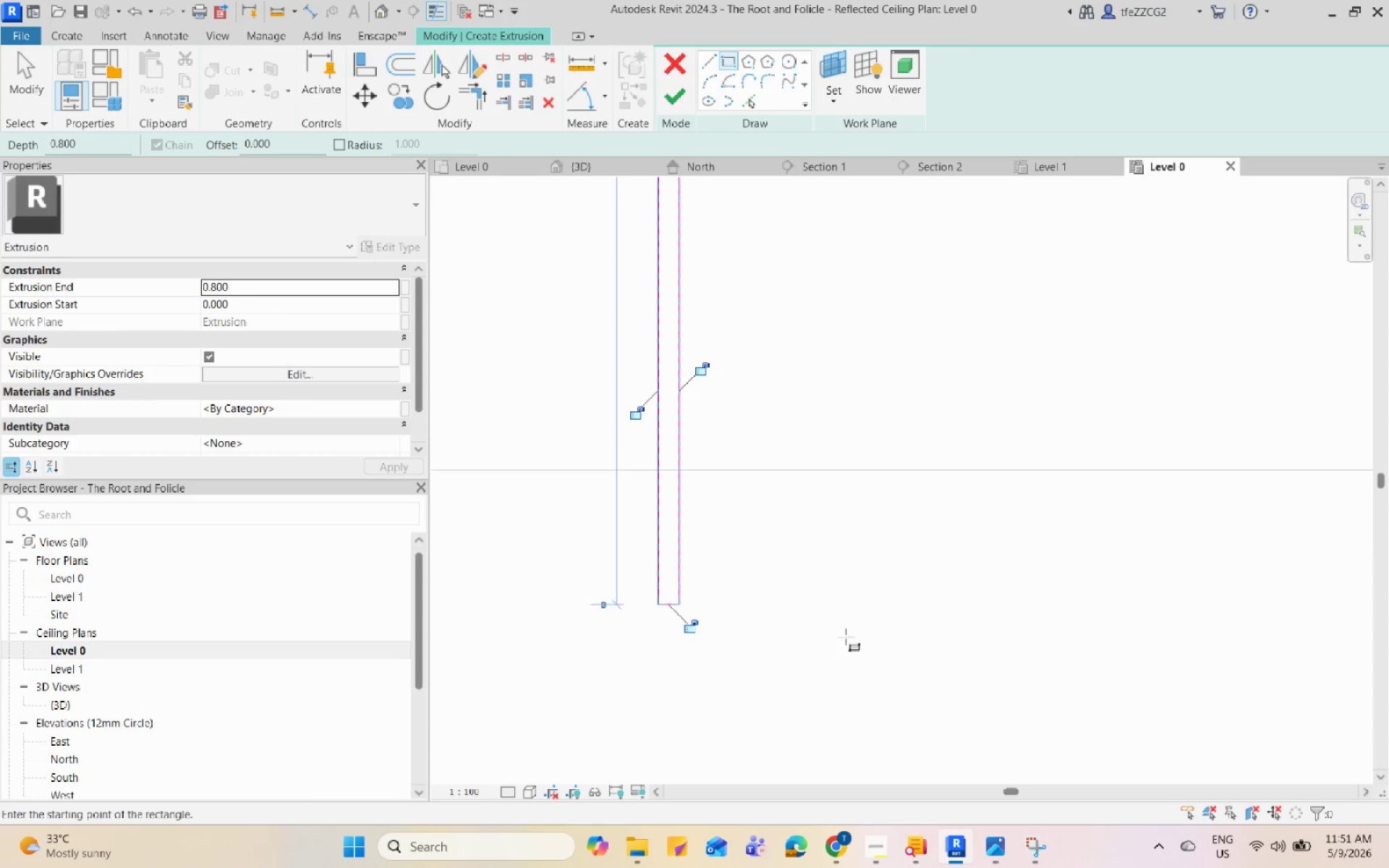 
scroll: coordinate [488, 643], scroll_direction: down, amount: 11.0
 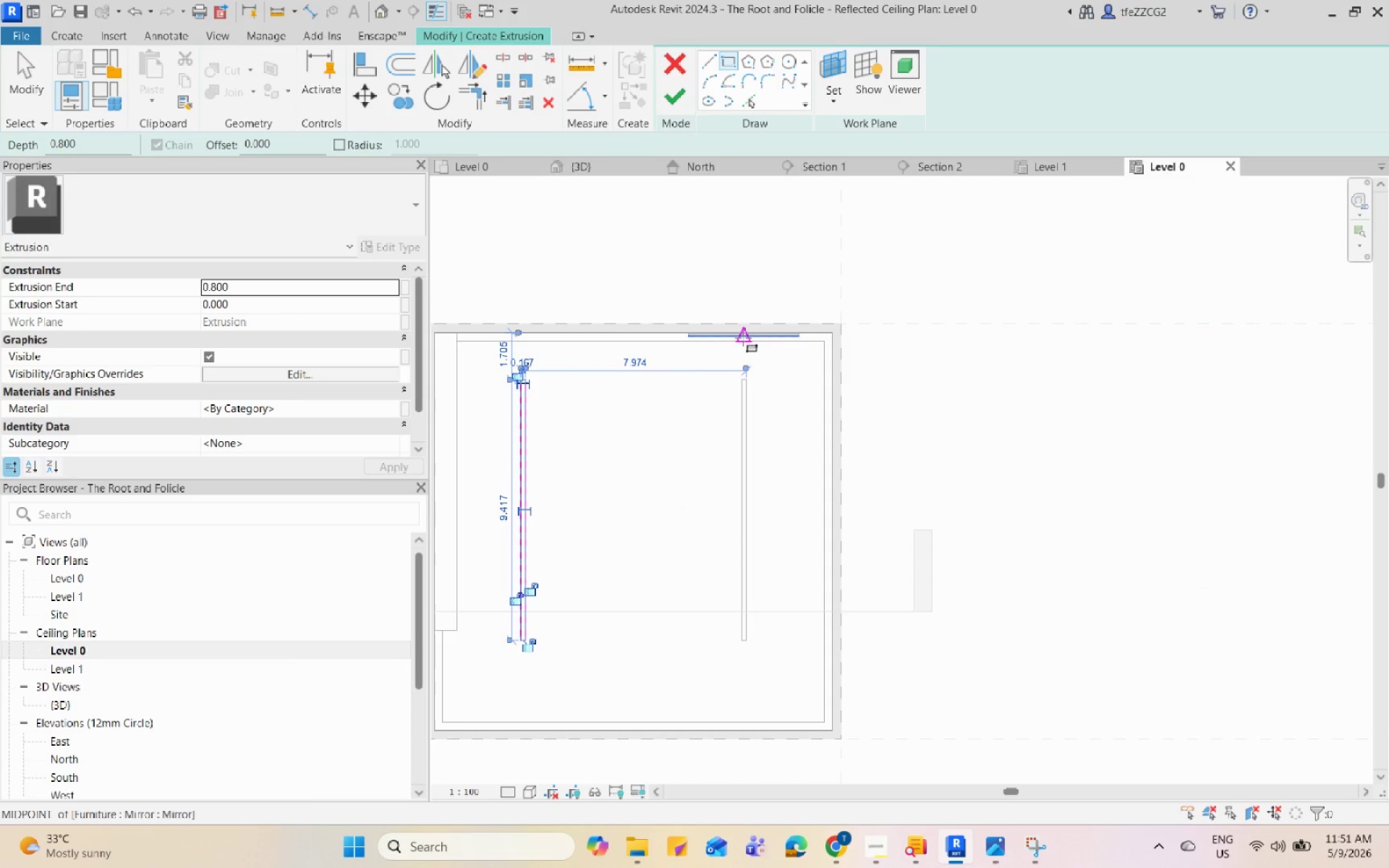 
scroll: coordinate [674, 462], scroll_direction: up, amount: 11.0
 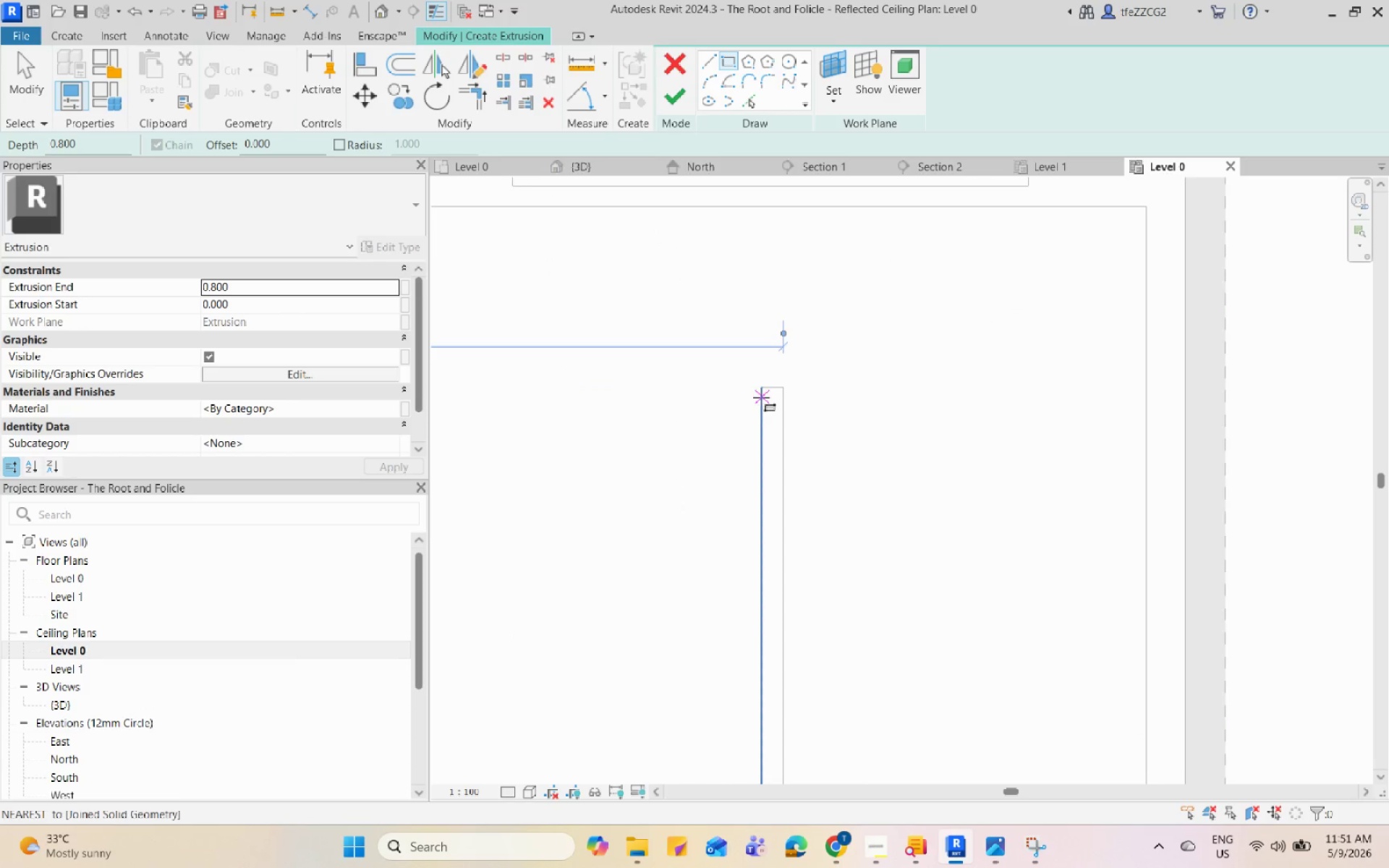 
left_click([761, 392])
 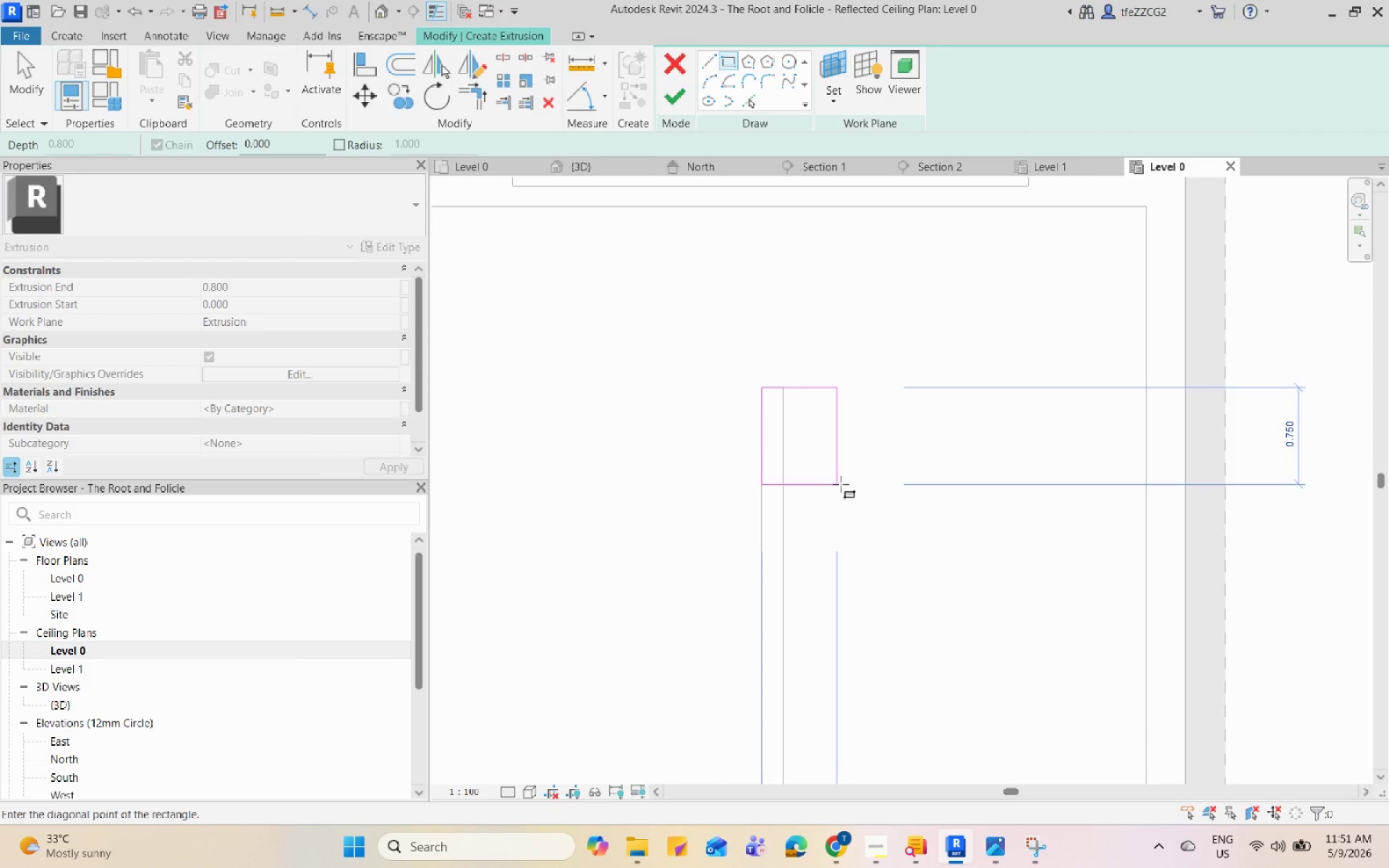 
scroll: coordinate [707, 616], scroll_direction: down, amount: 1.0
 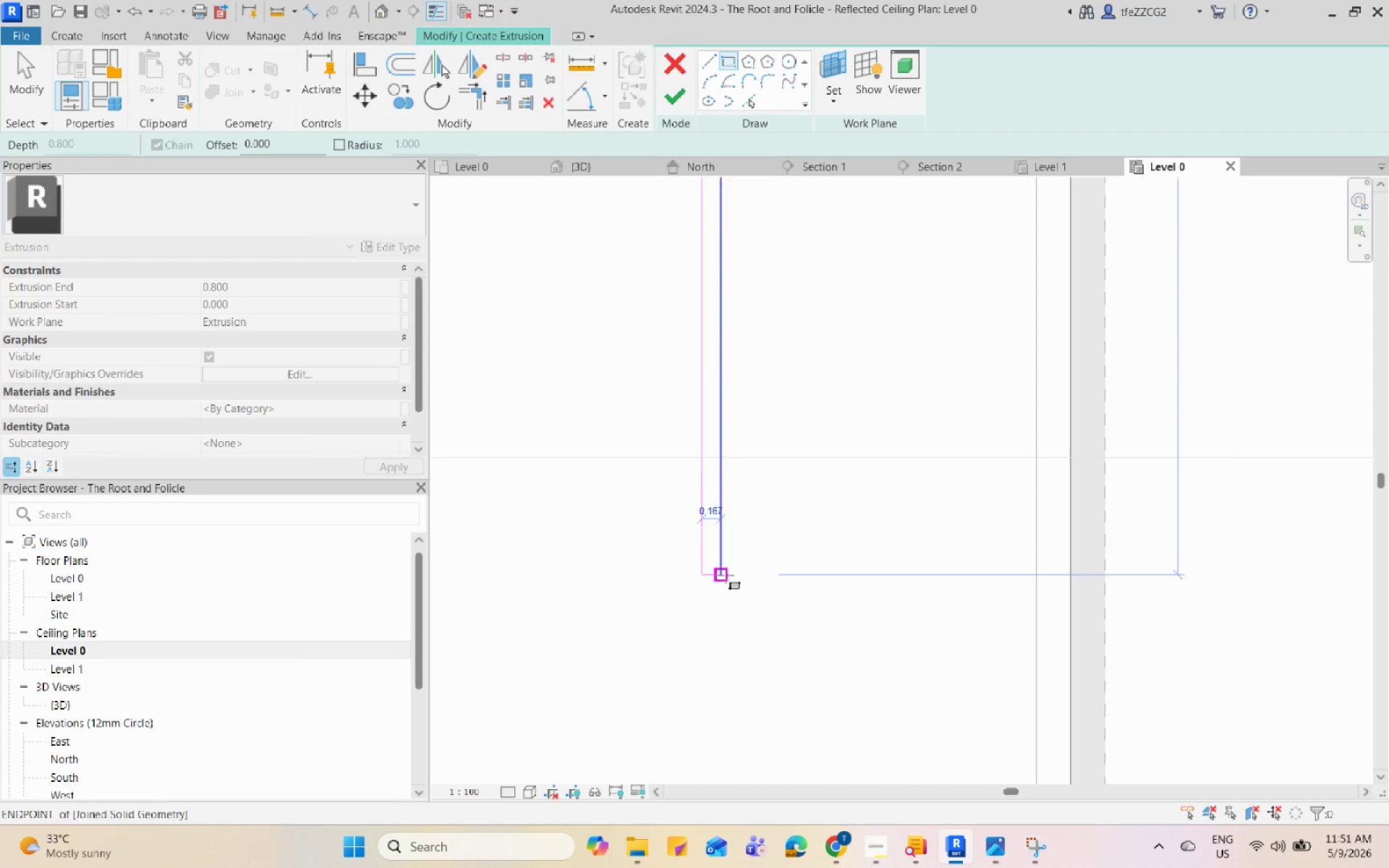 
left_click([724, 574])
 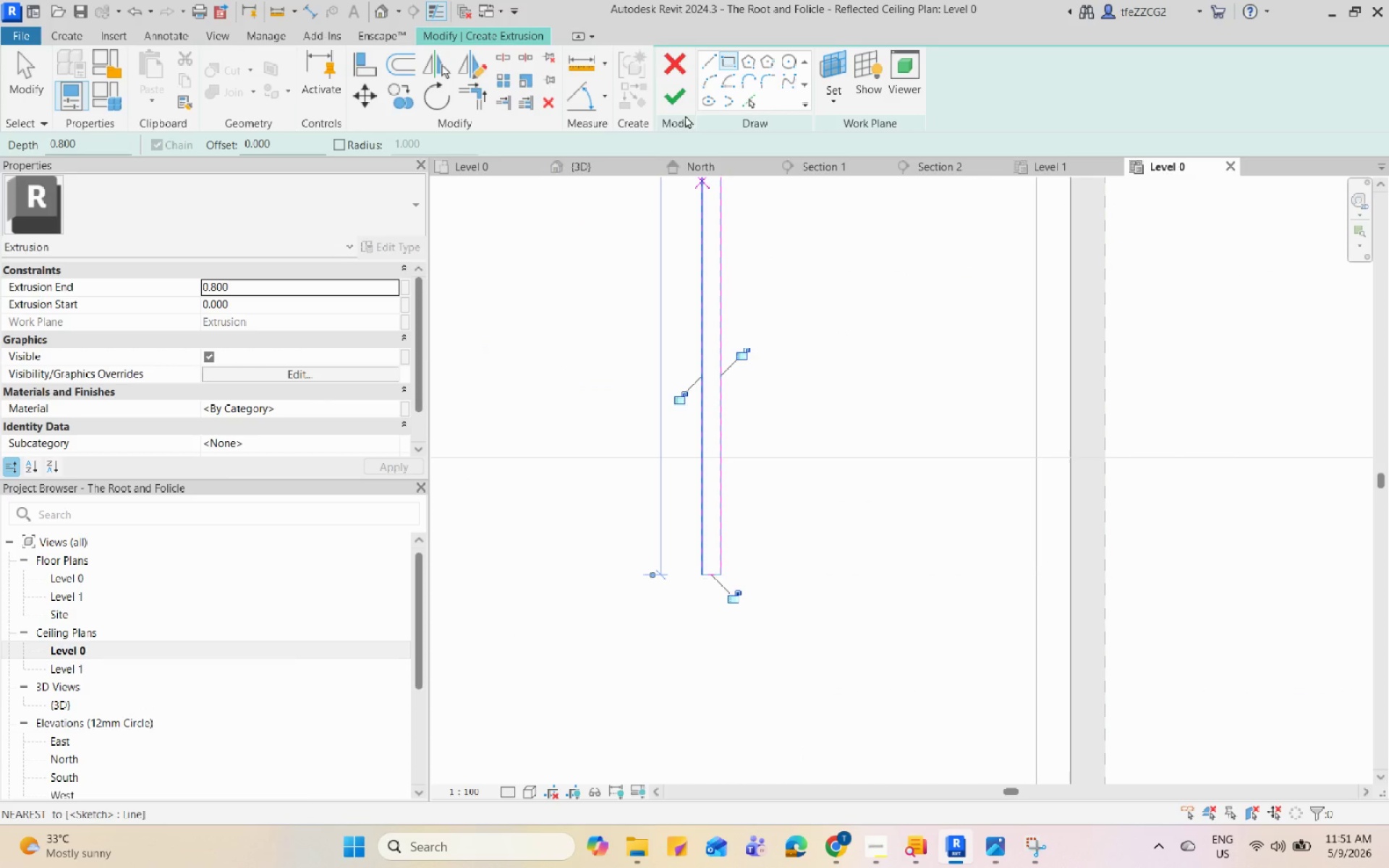 
left_click([684, 106])
 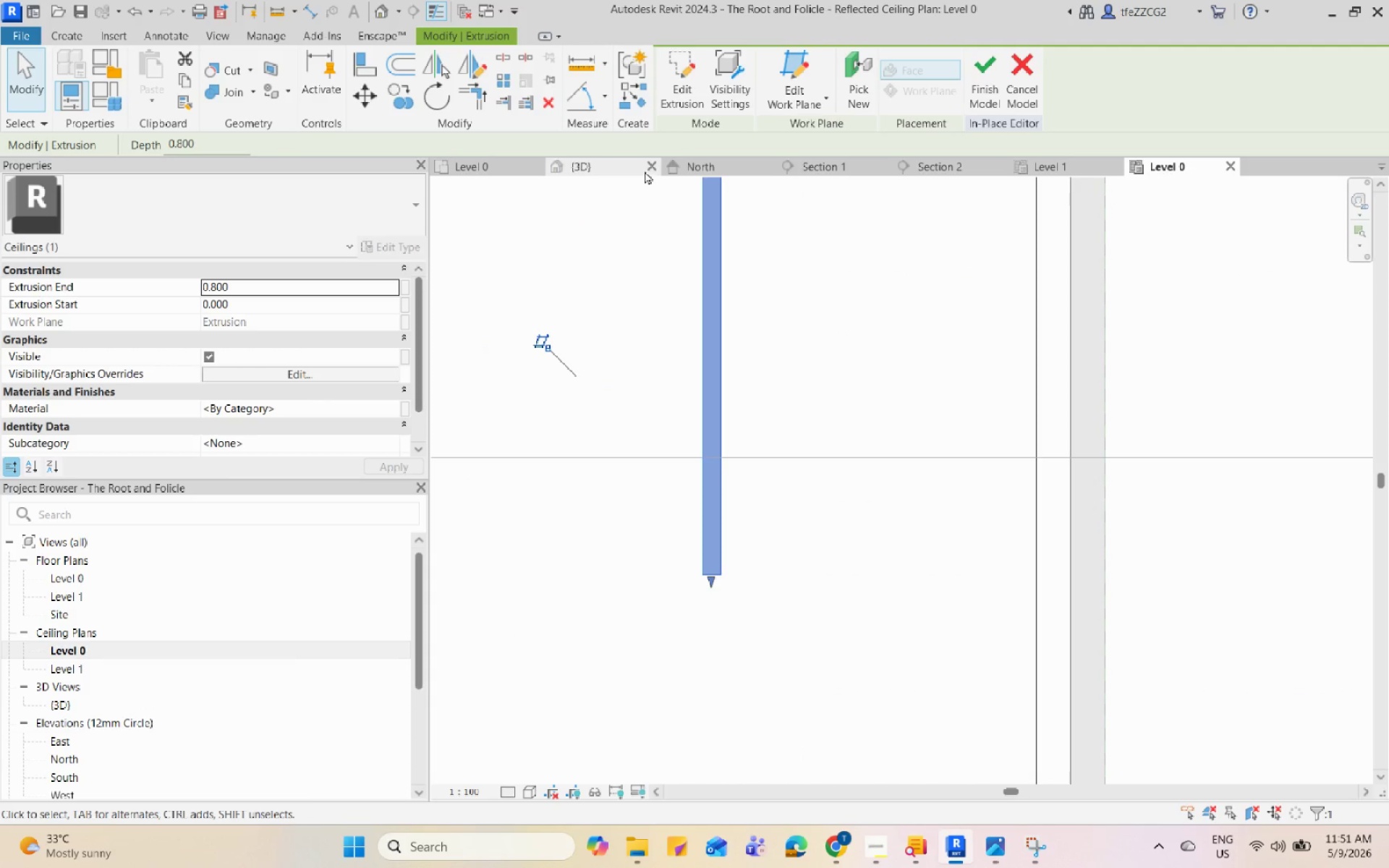 
left_click([692, 166])
 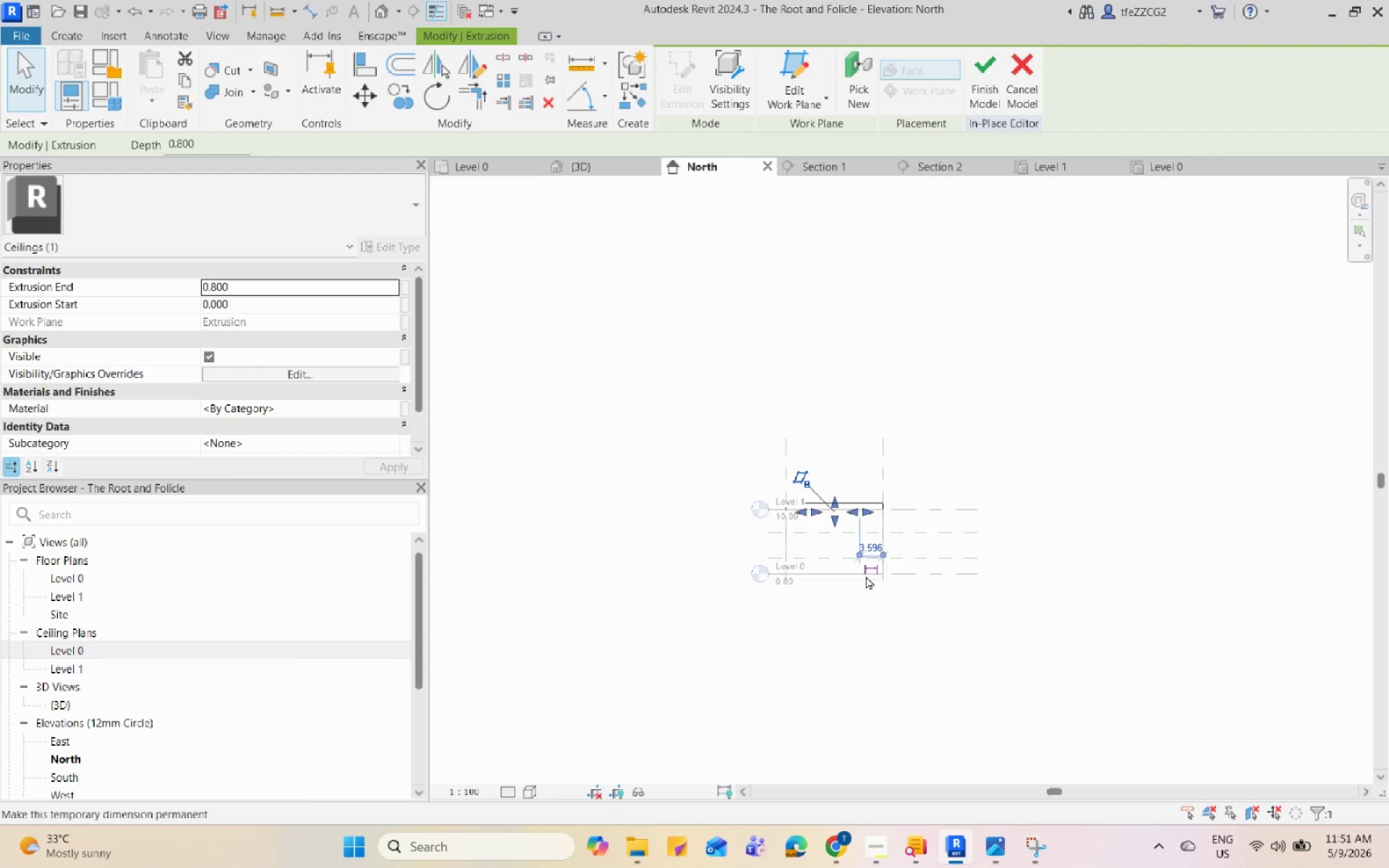 
scroll: coordinate [866, 571], scroll_direction: up, amount: 3.0
 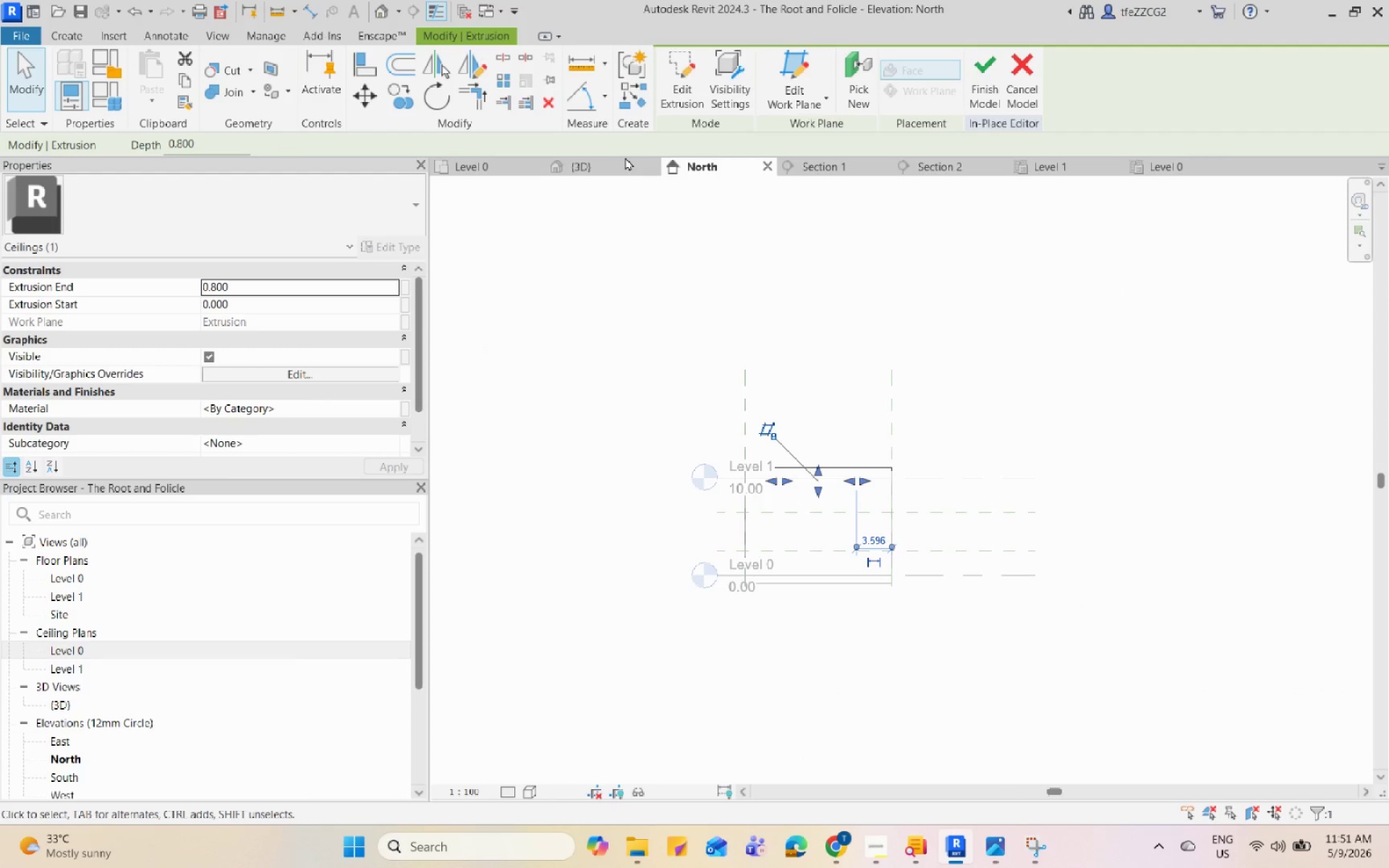 
left_click([625, 157])
 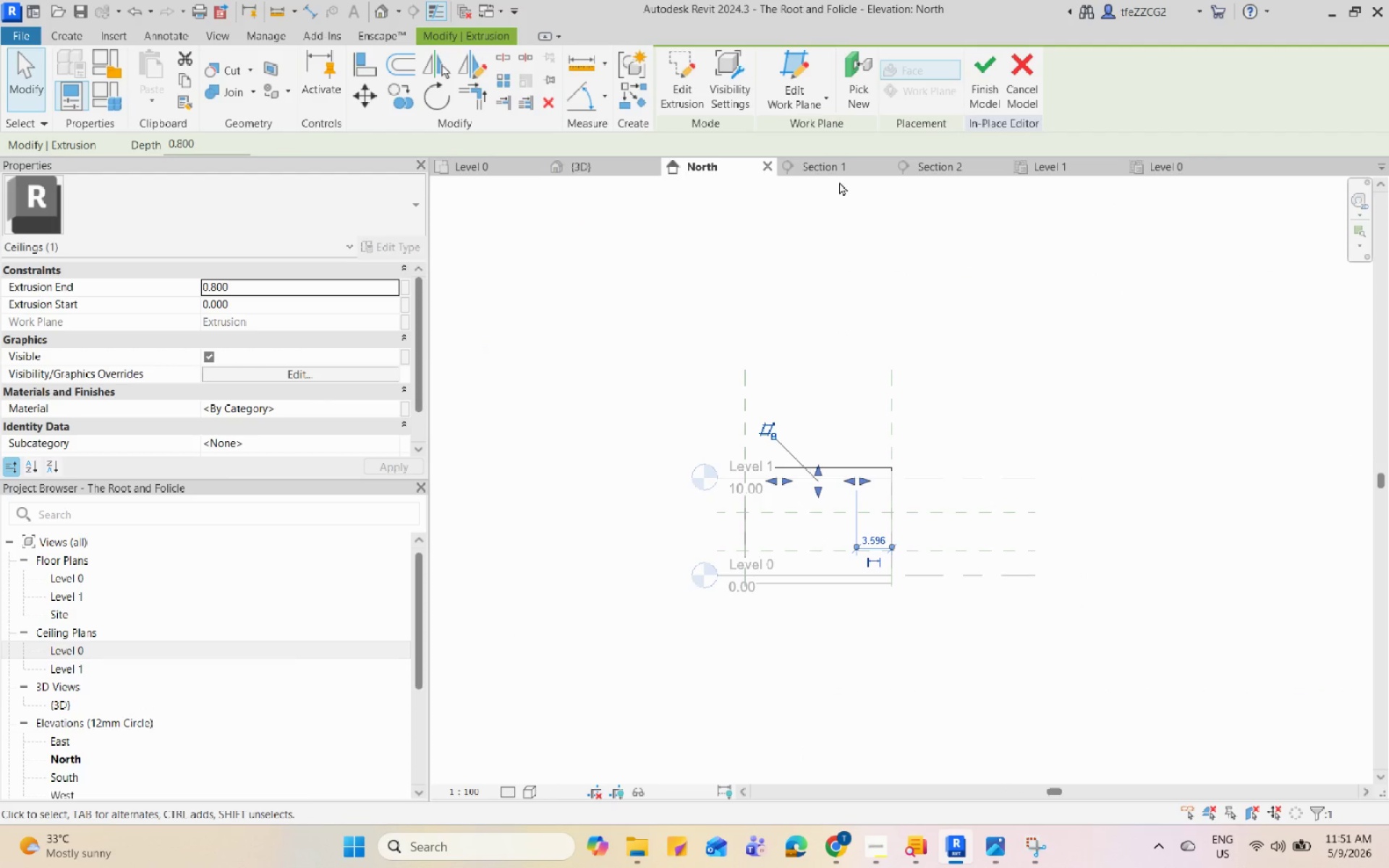 
left_click([837, 166])
 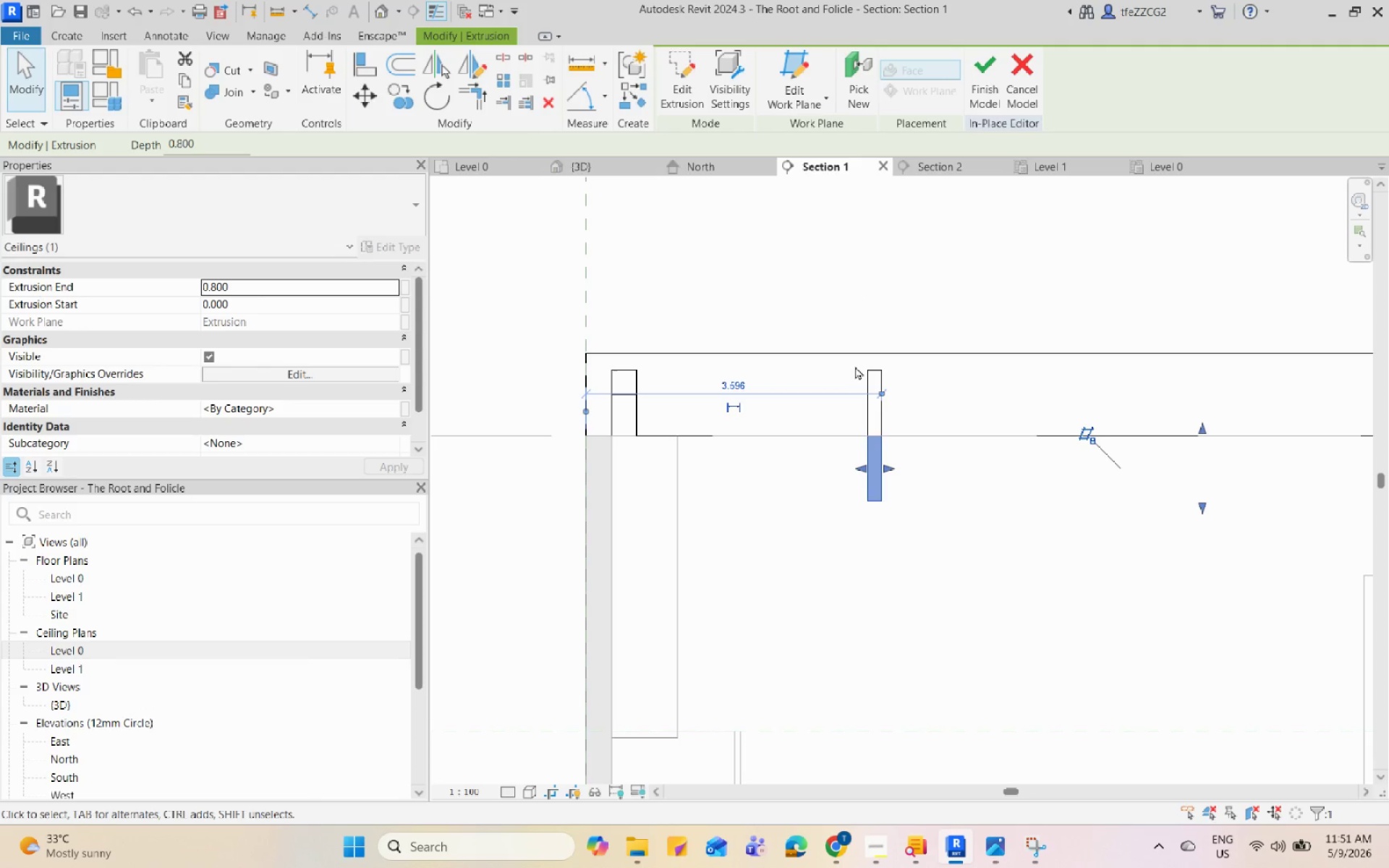 
left_click([878, 435])
 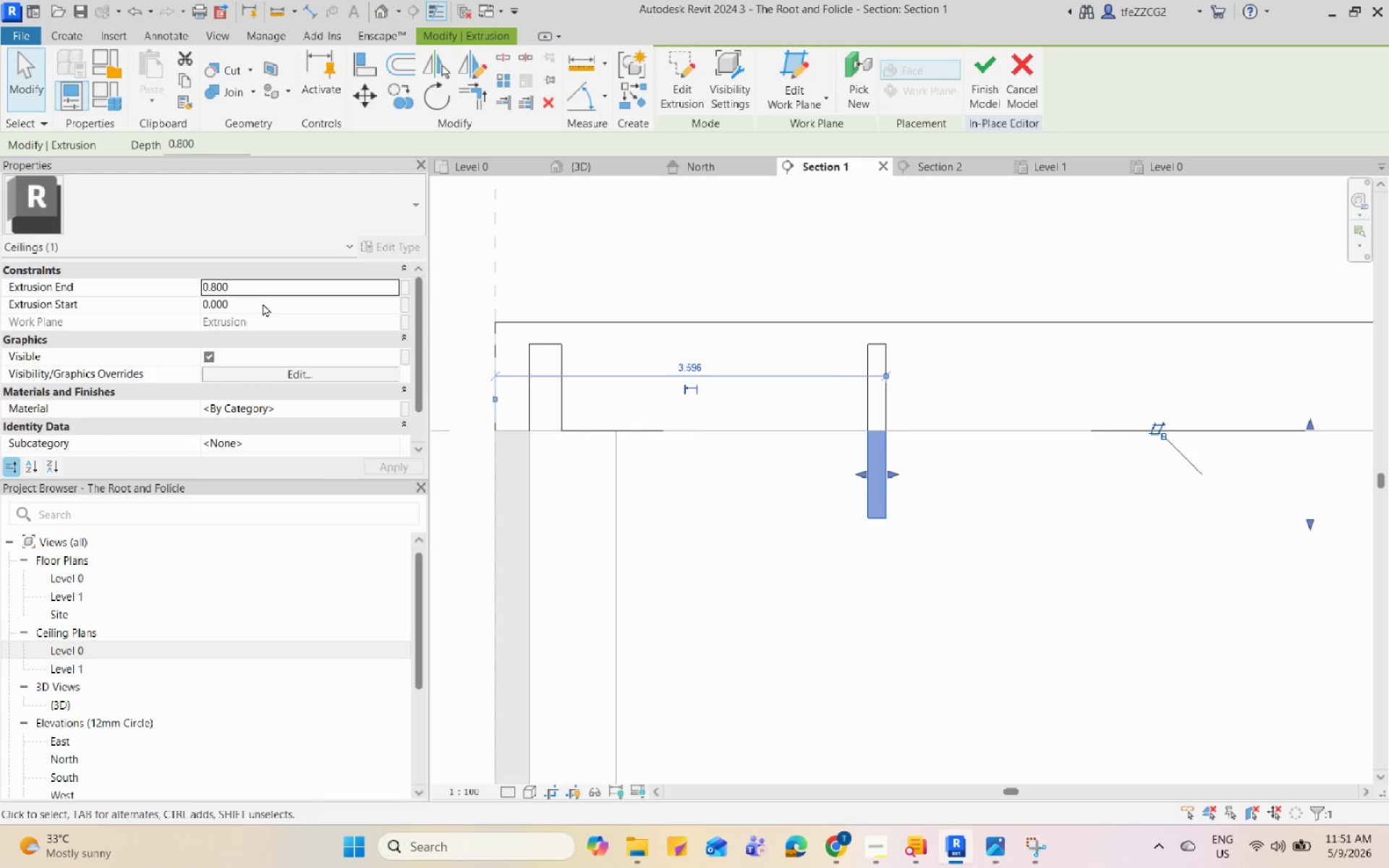 
scroll: coordinate [867, 449], scroll_direction: up, amount: 2.0
 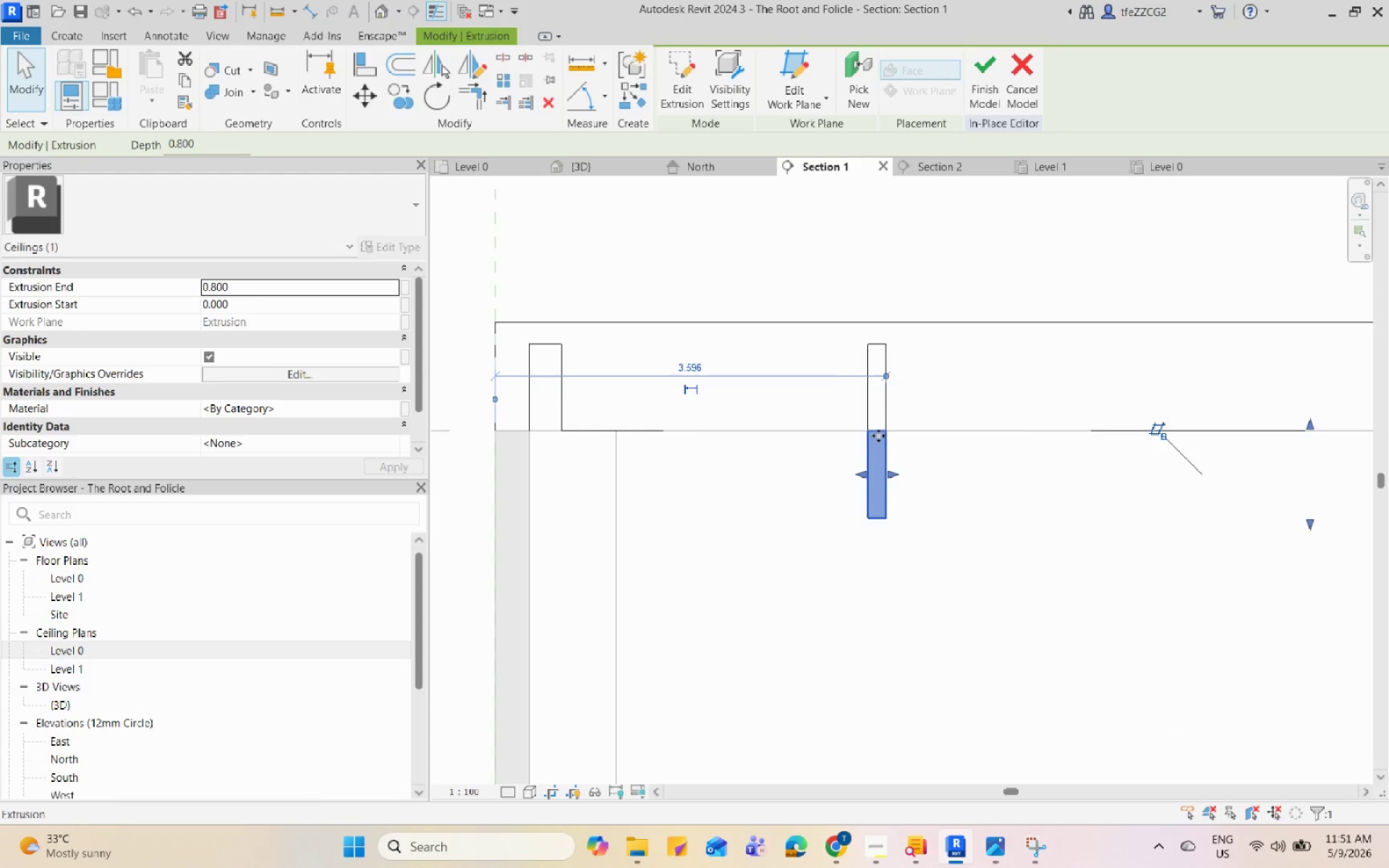 
scroll: coordinate [641, 433], scroll_direction: down, amount: 13.0
 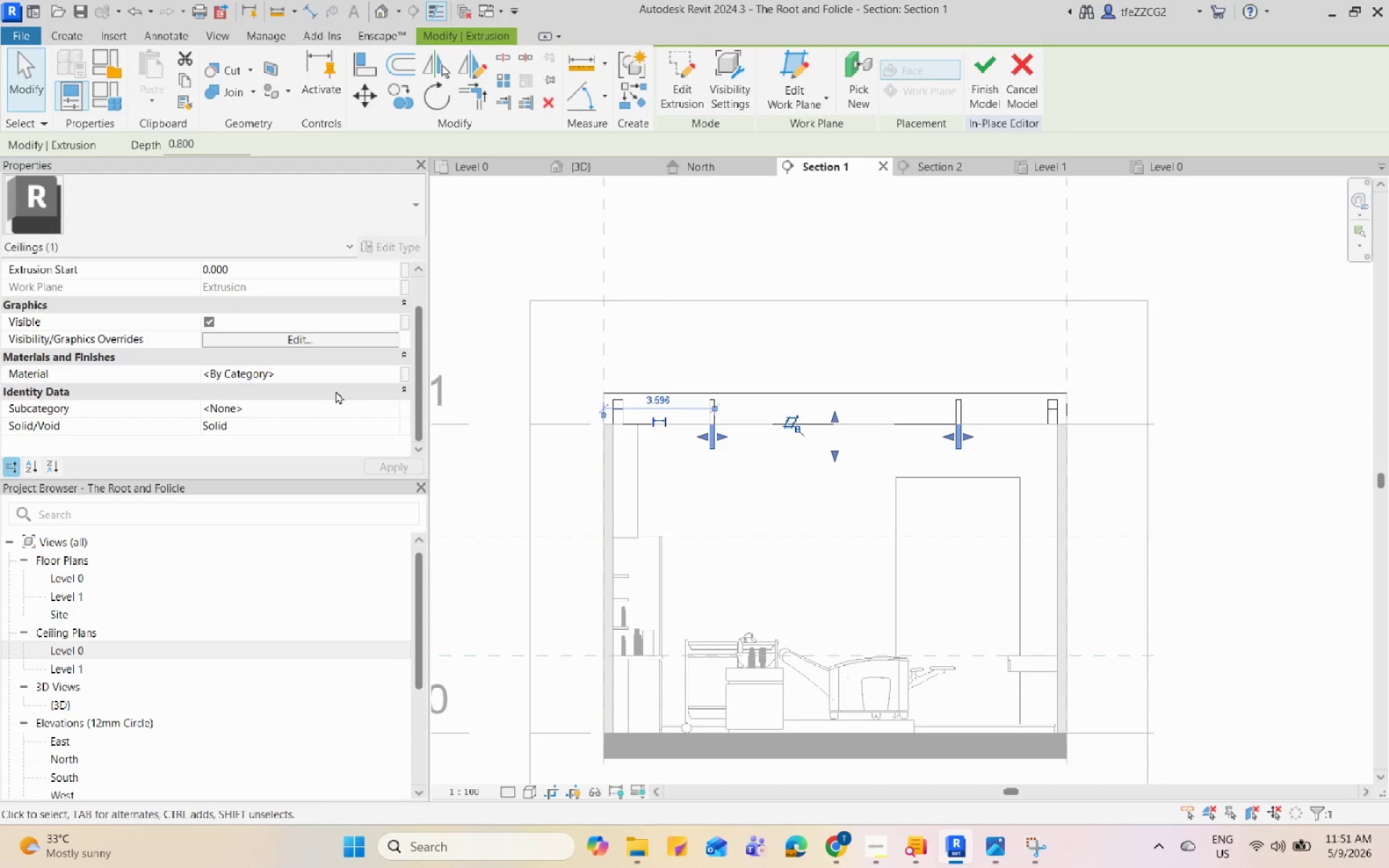 
scroll: coordinate [77, 322], scroll_direction: up, amount: 3.0
 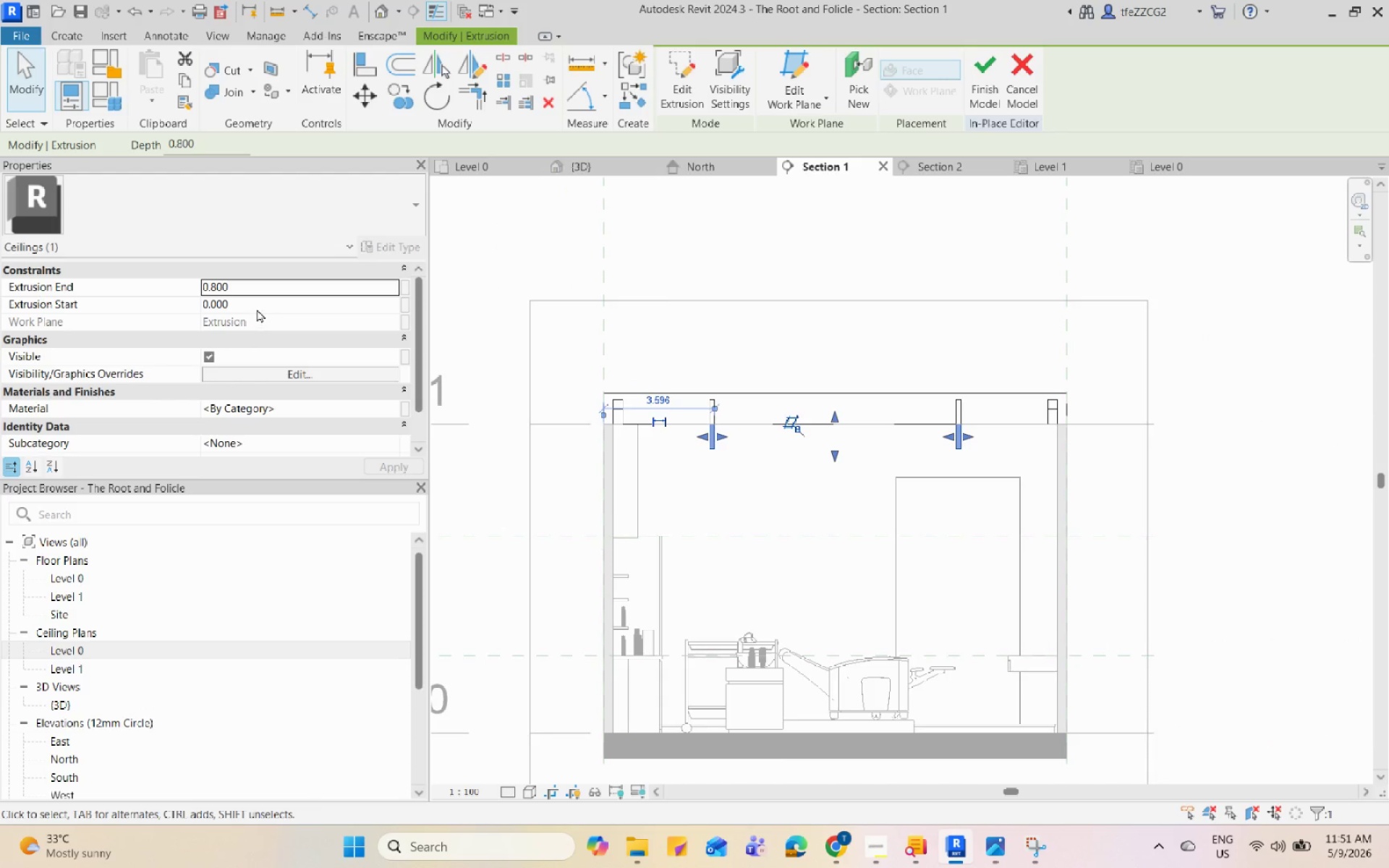 
left_click([256, 306])
 